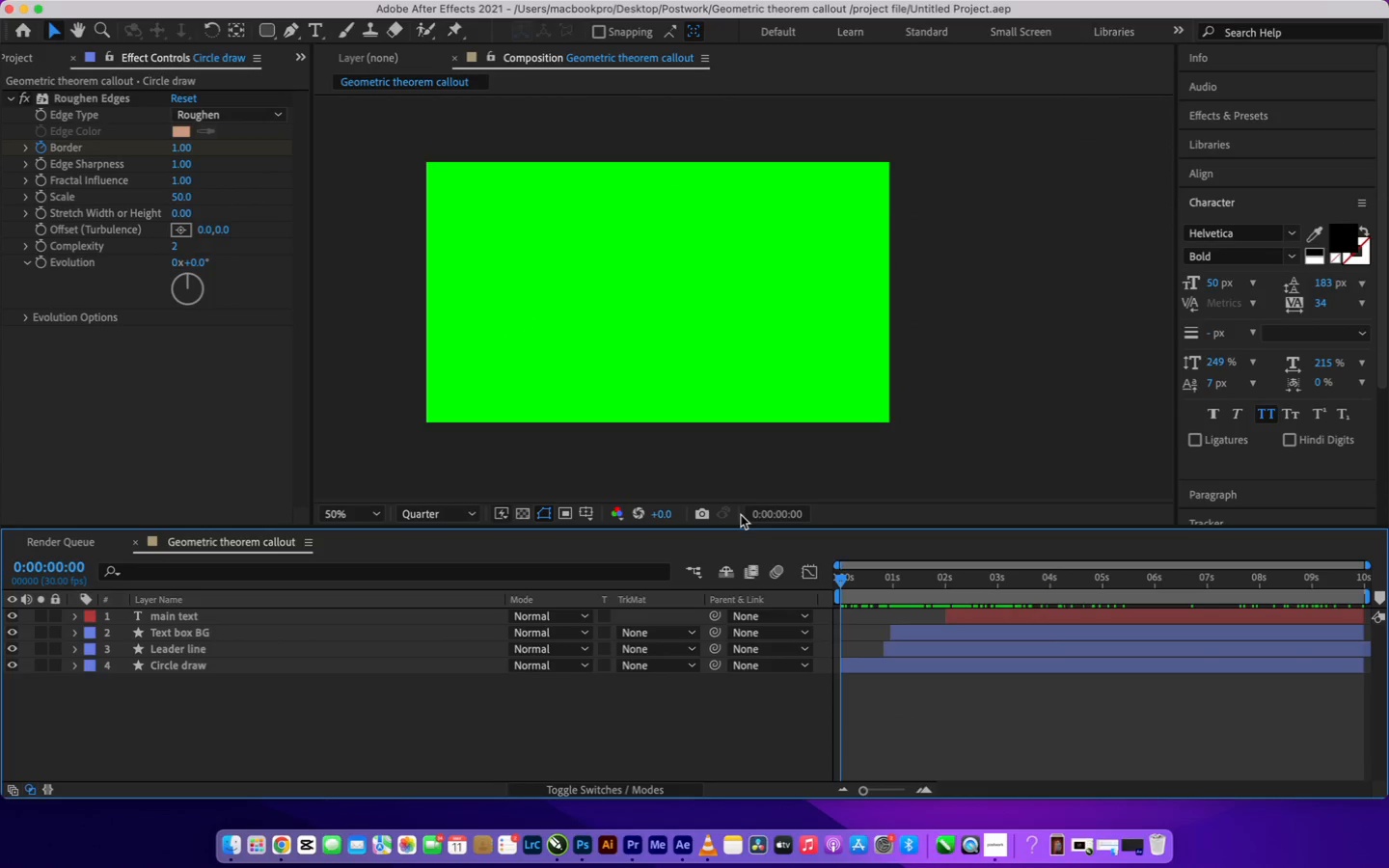 
wait(9.5)
 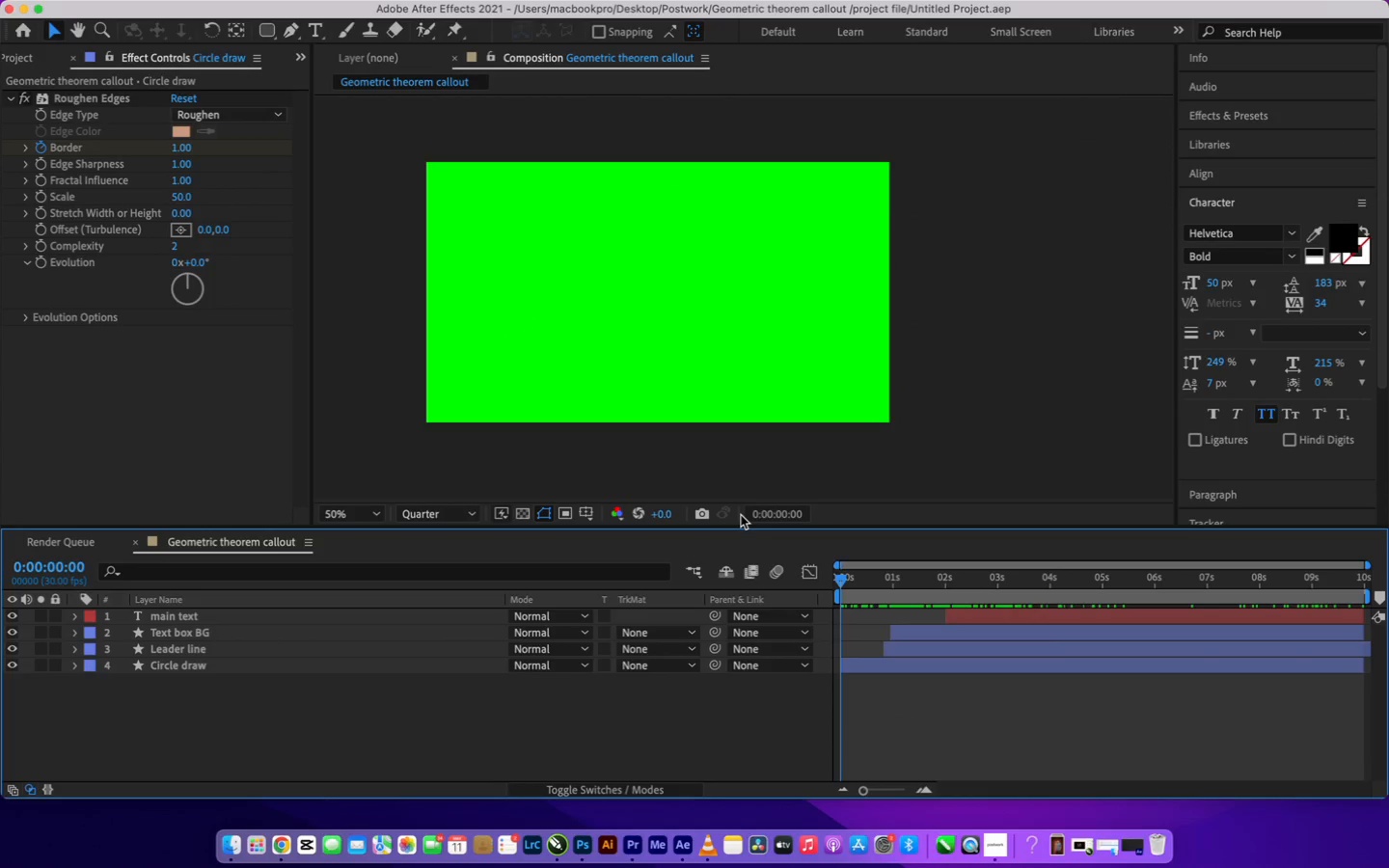 
key(Fn)
 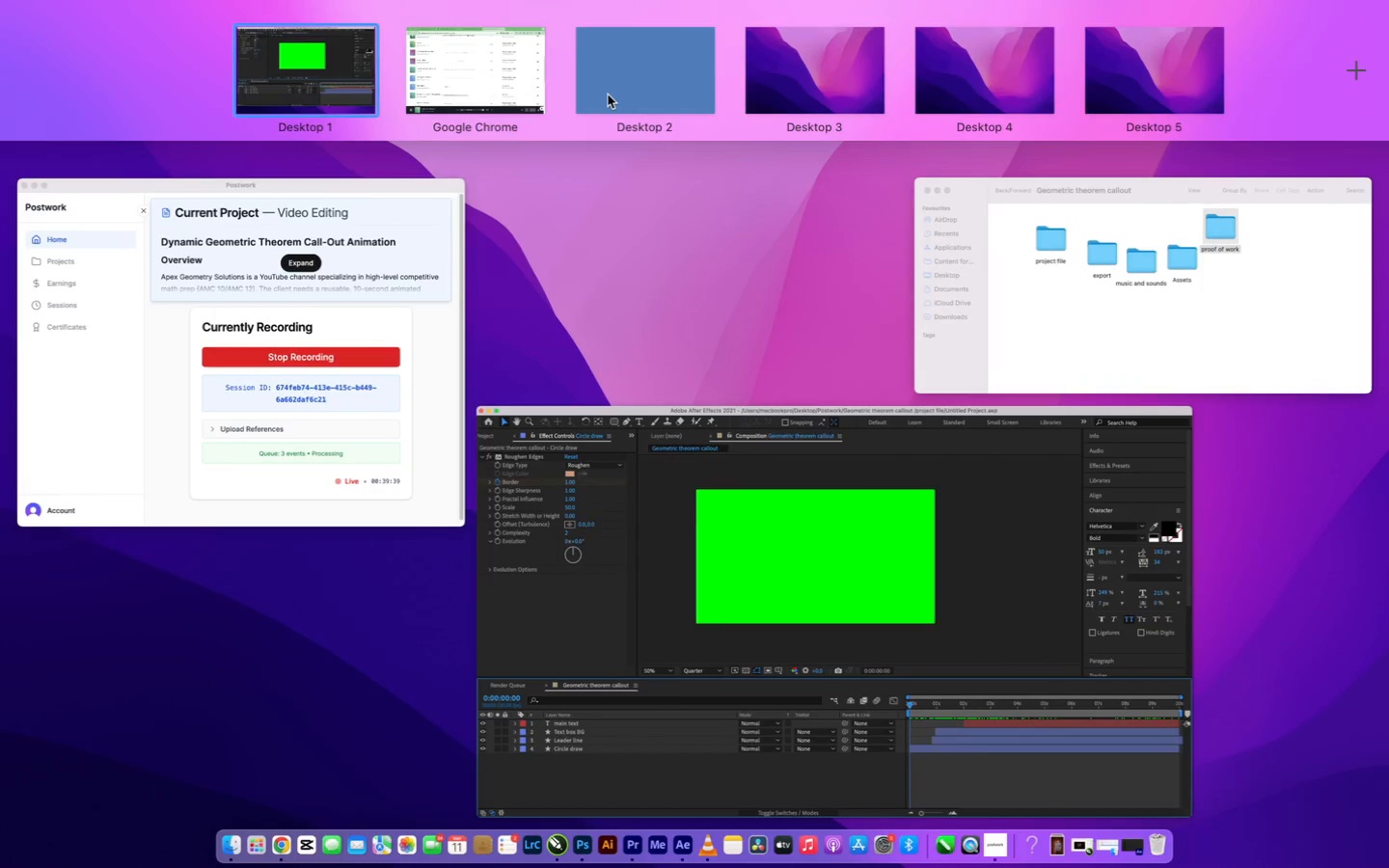 
left_click([512, 85])
 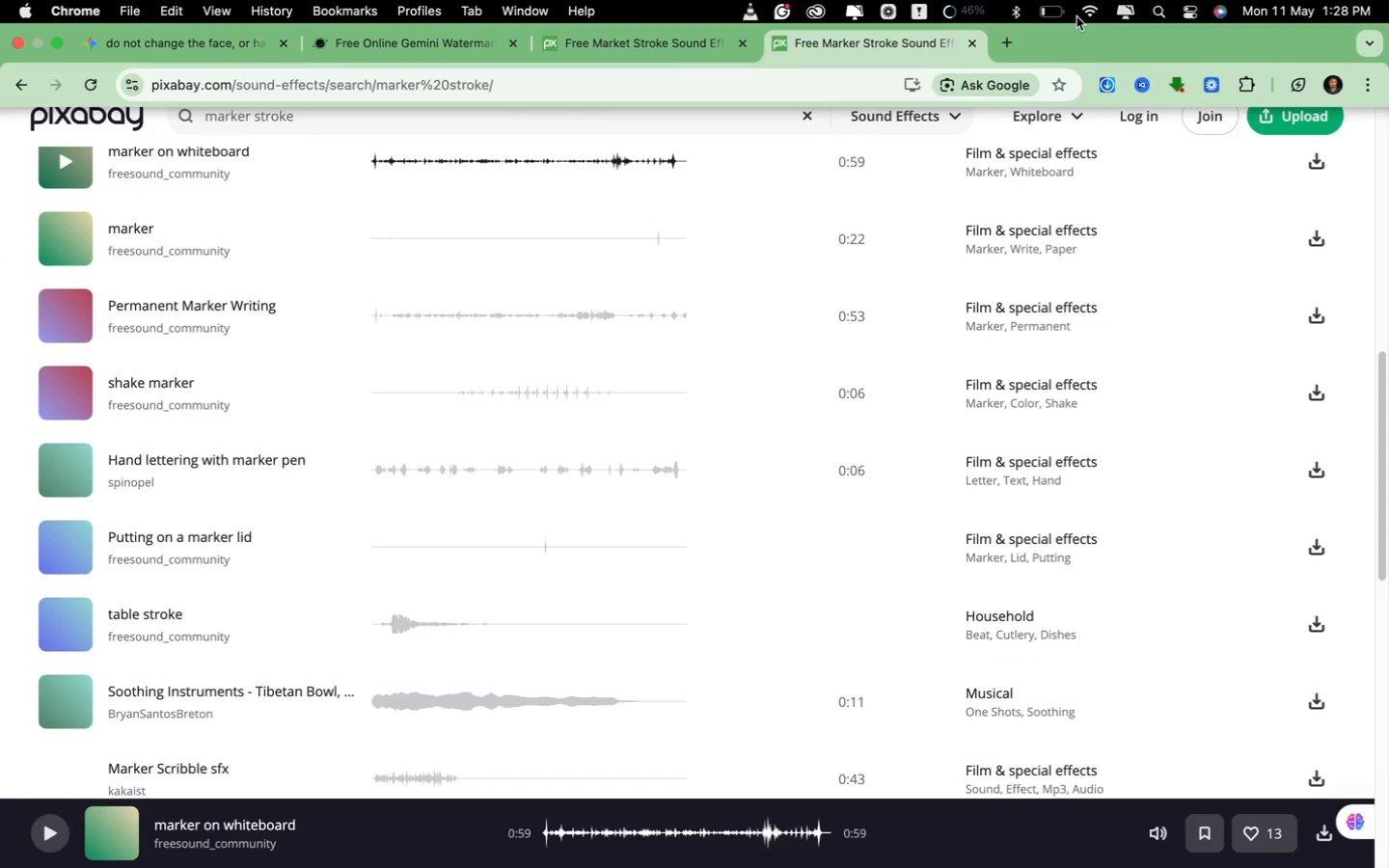 
left_click([1049, 14])
 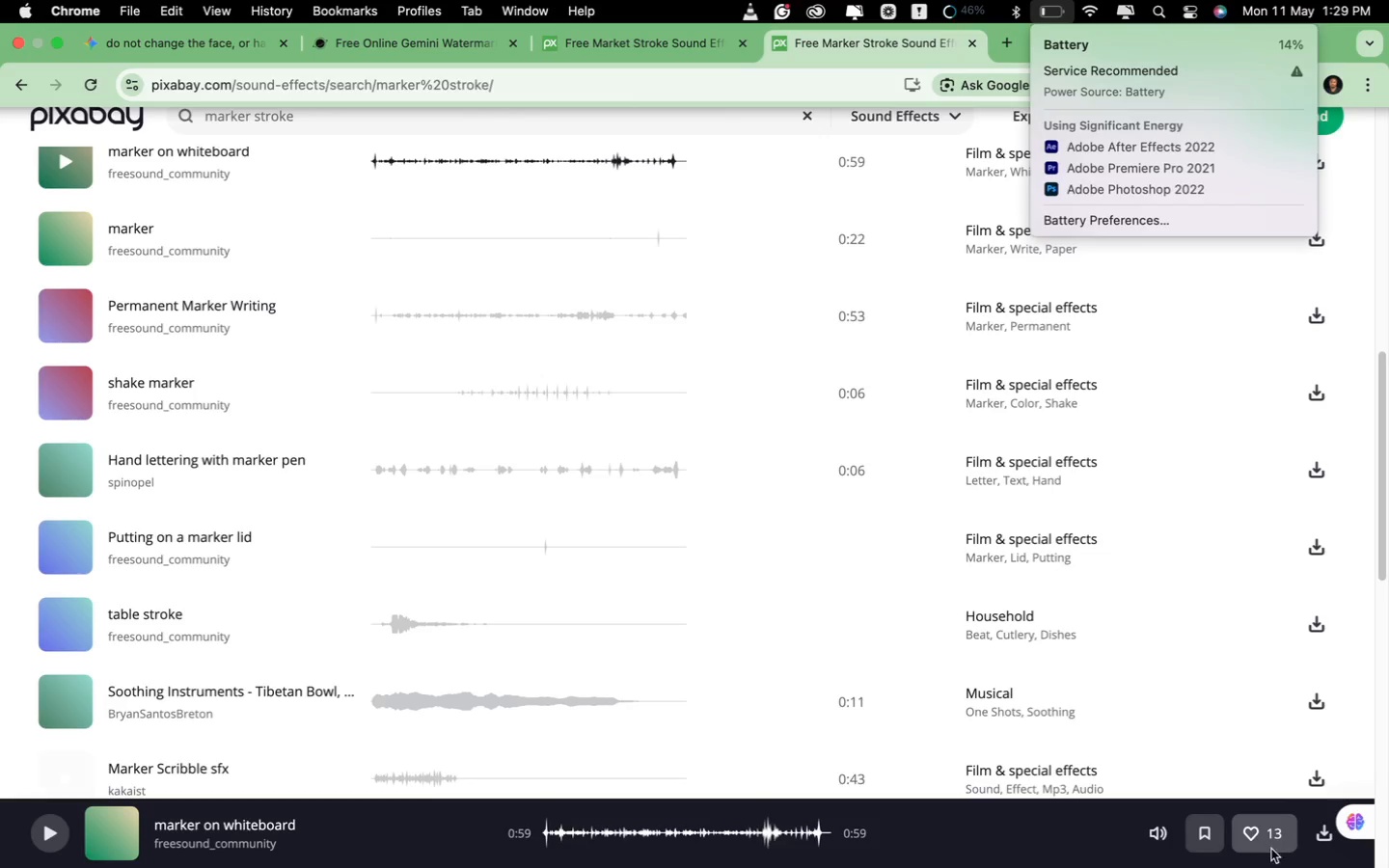 
wait(6.09)
 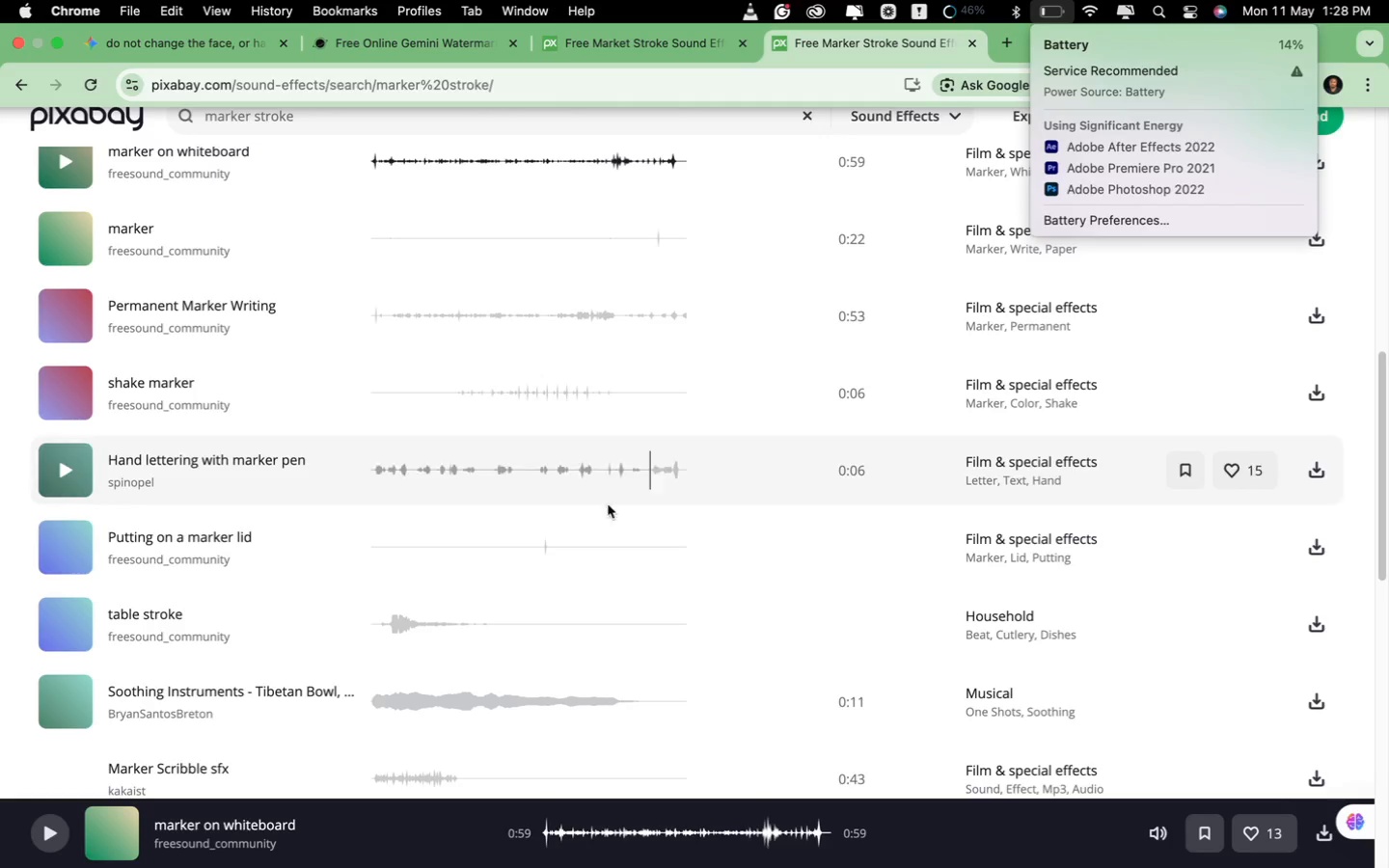 
left_click([1317, 837])
 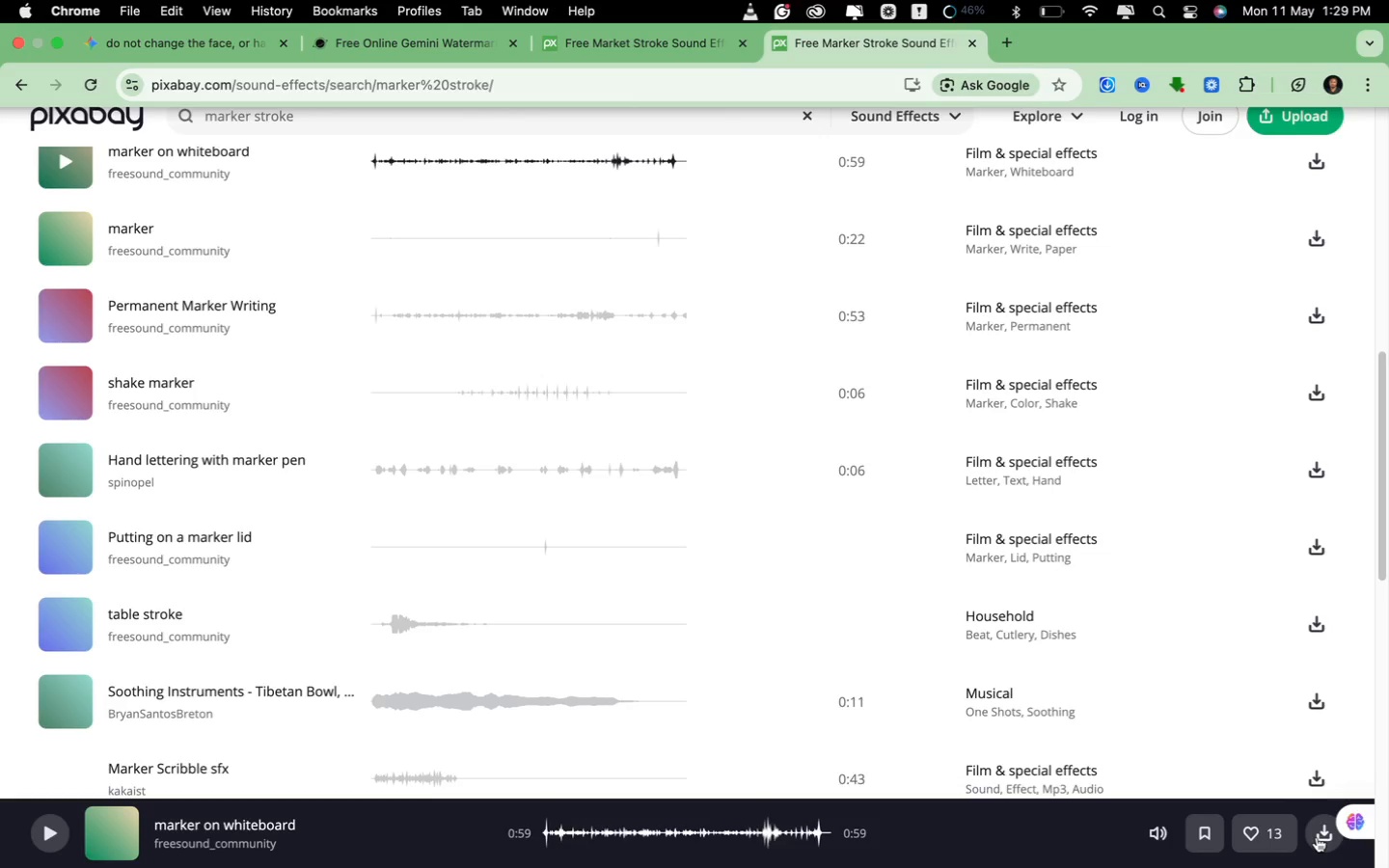 
double_click([1317, 837])
 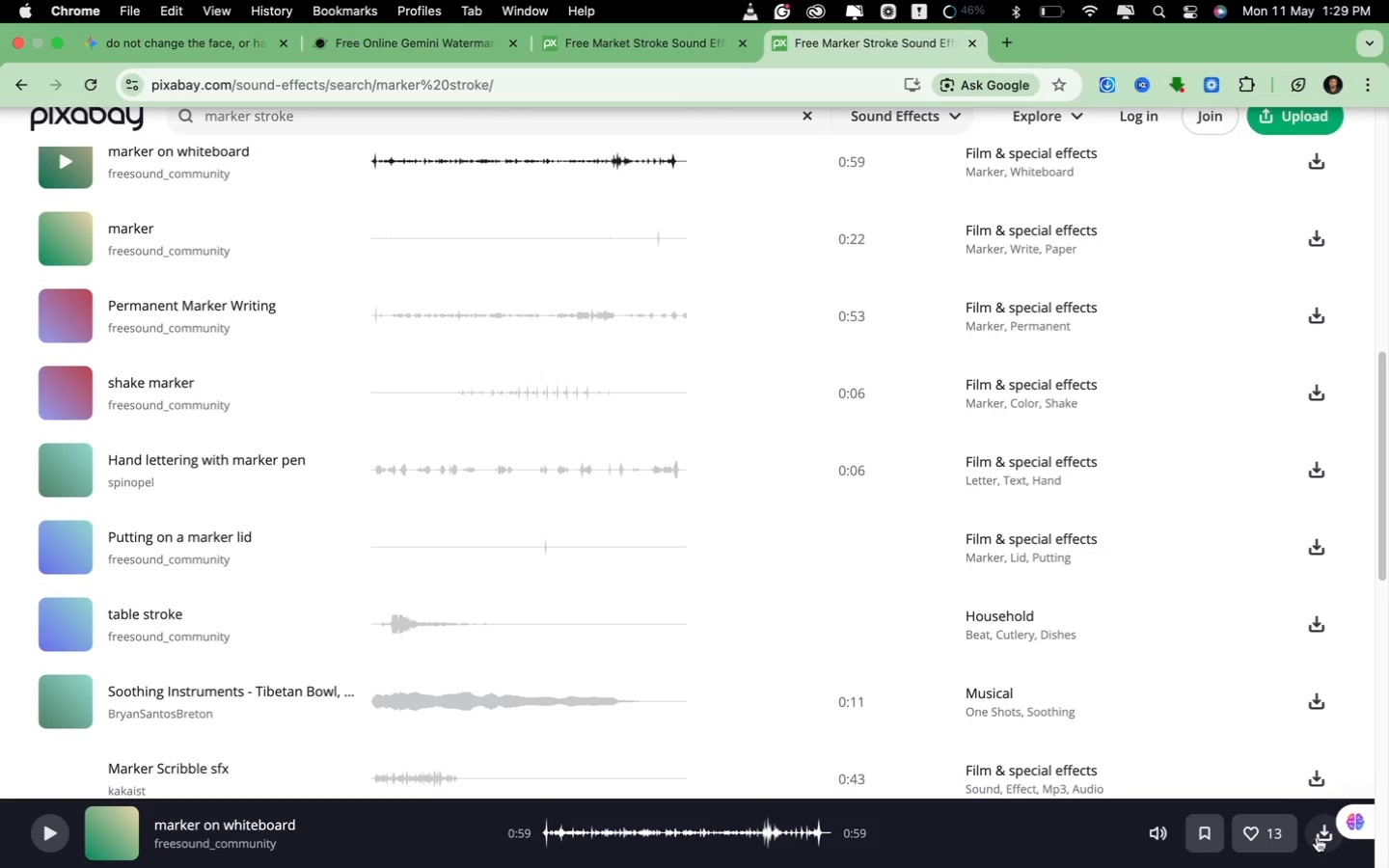 
triple_click([1317, 837])
 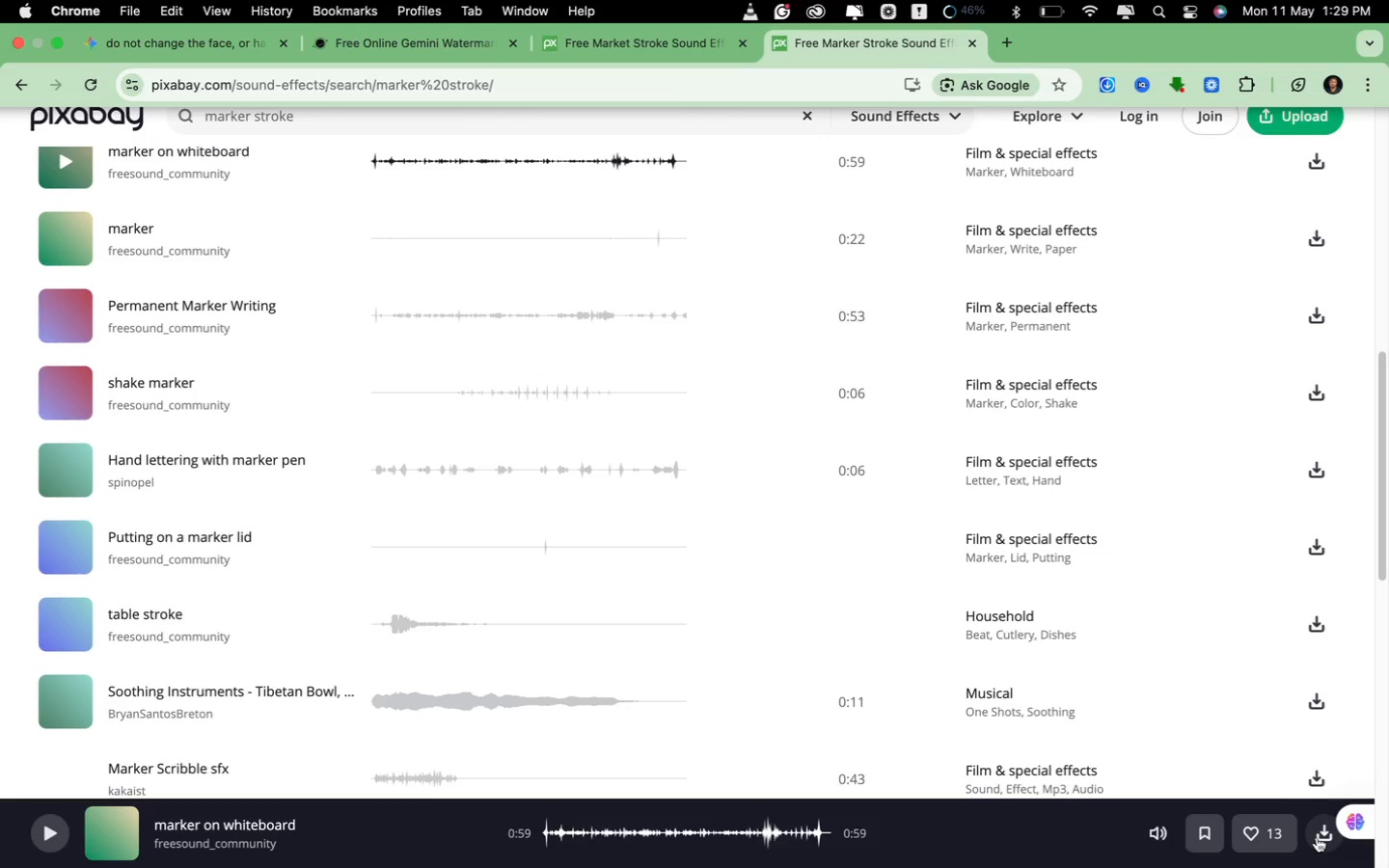 
triple_click([1317, 837])
 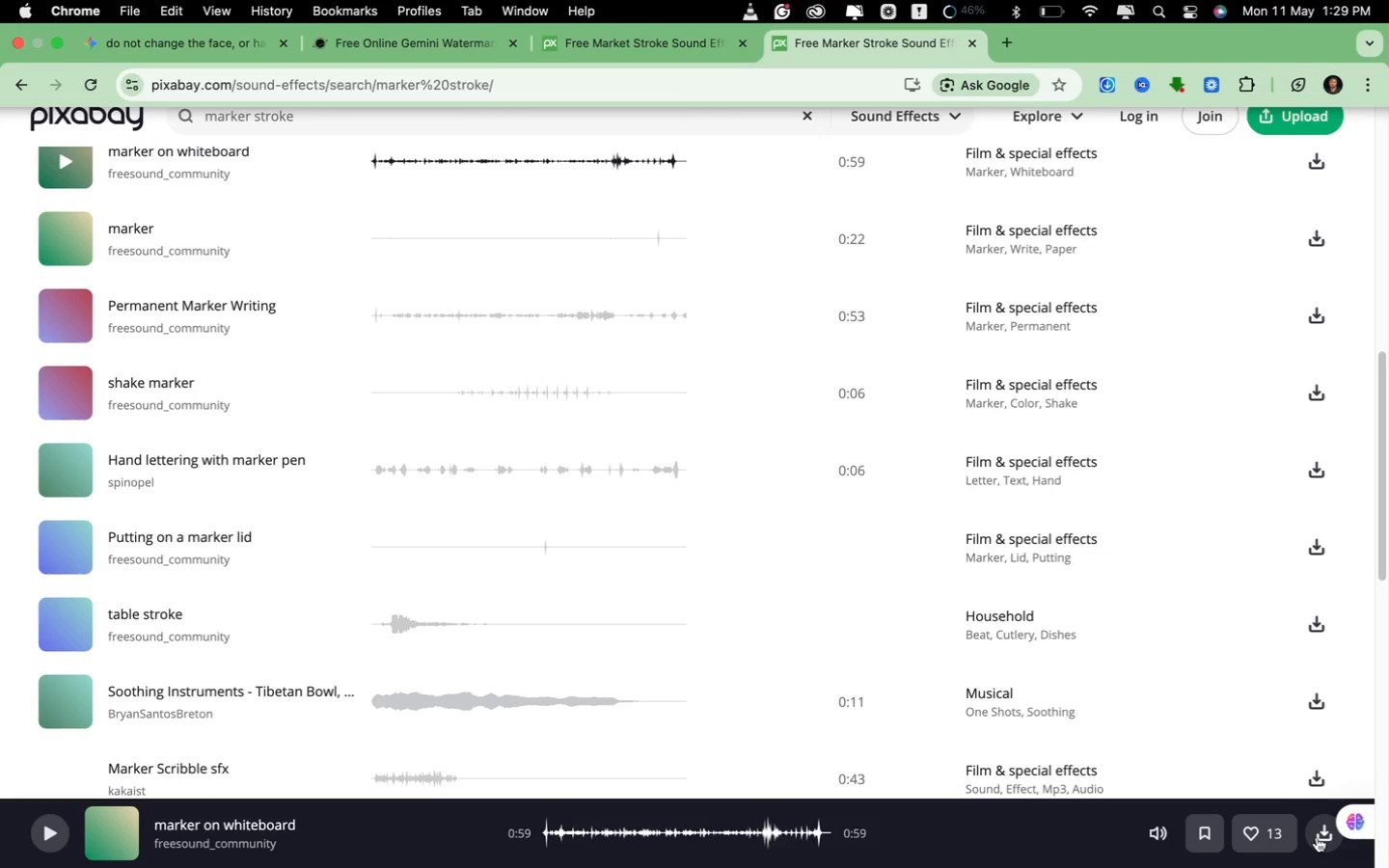 
triple_click([1317, 837])
 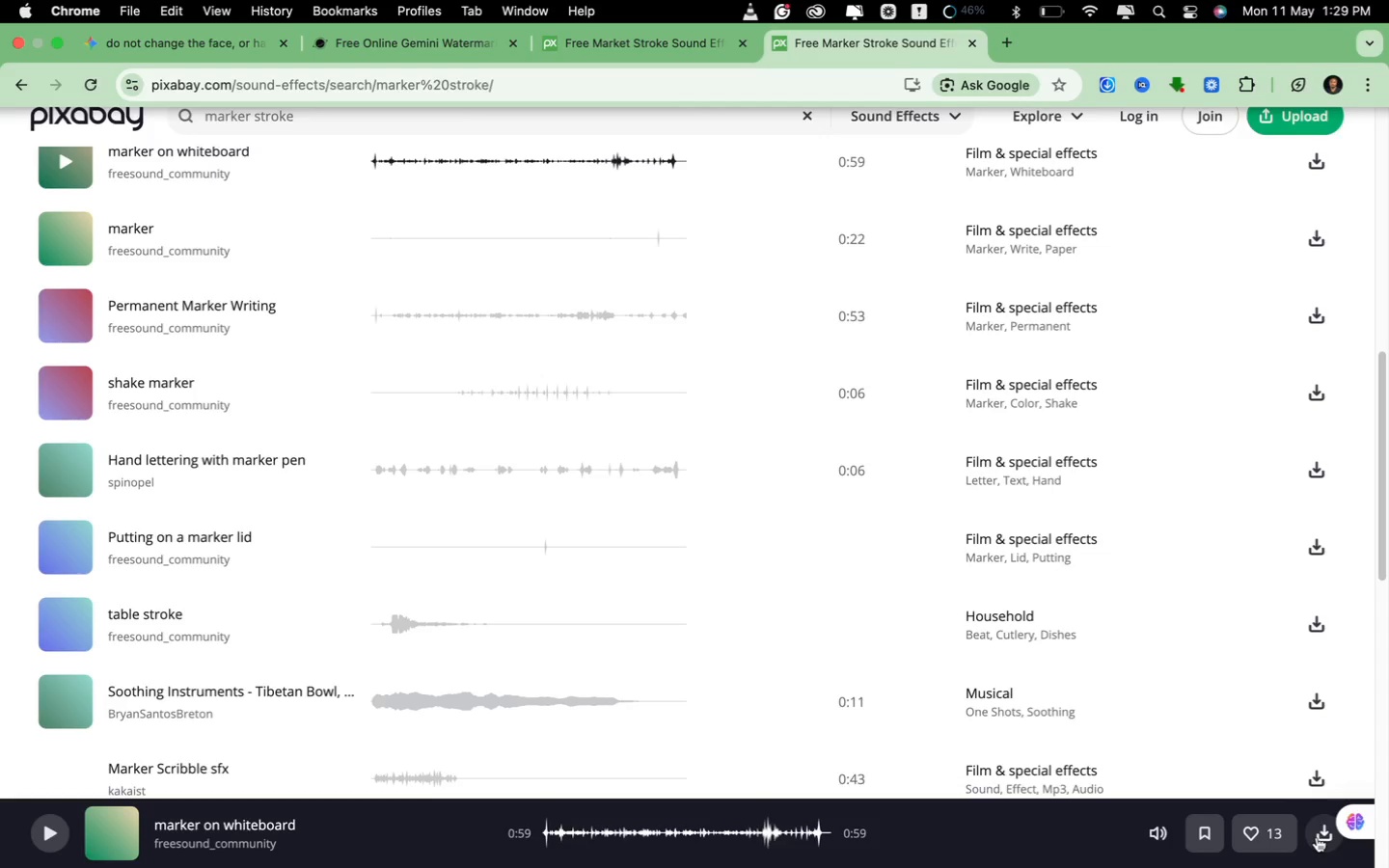 
triple_click([1317, 837])
 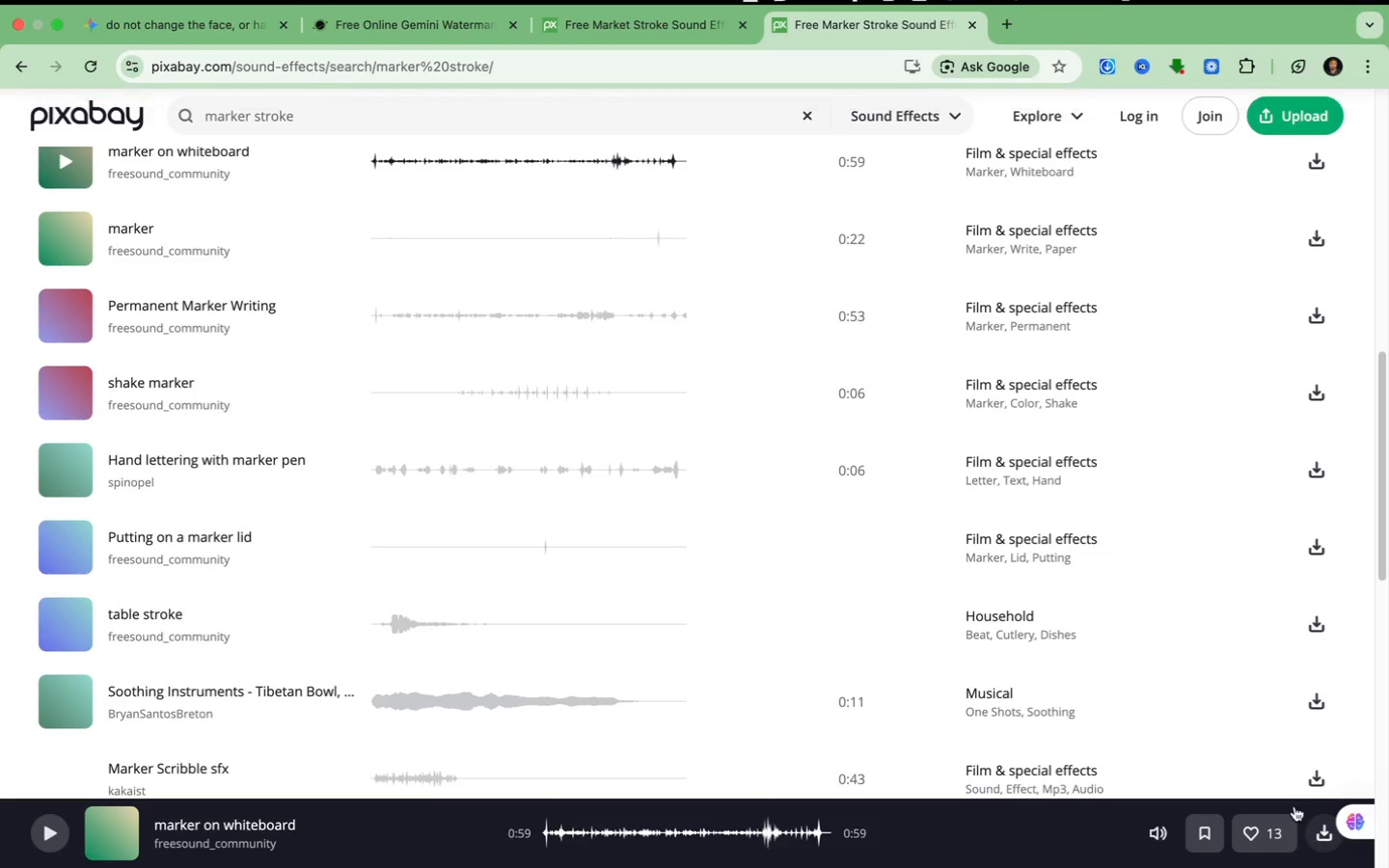 
triple_click([1317, 837])
 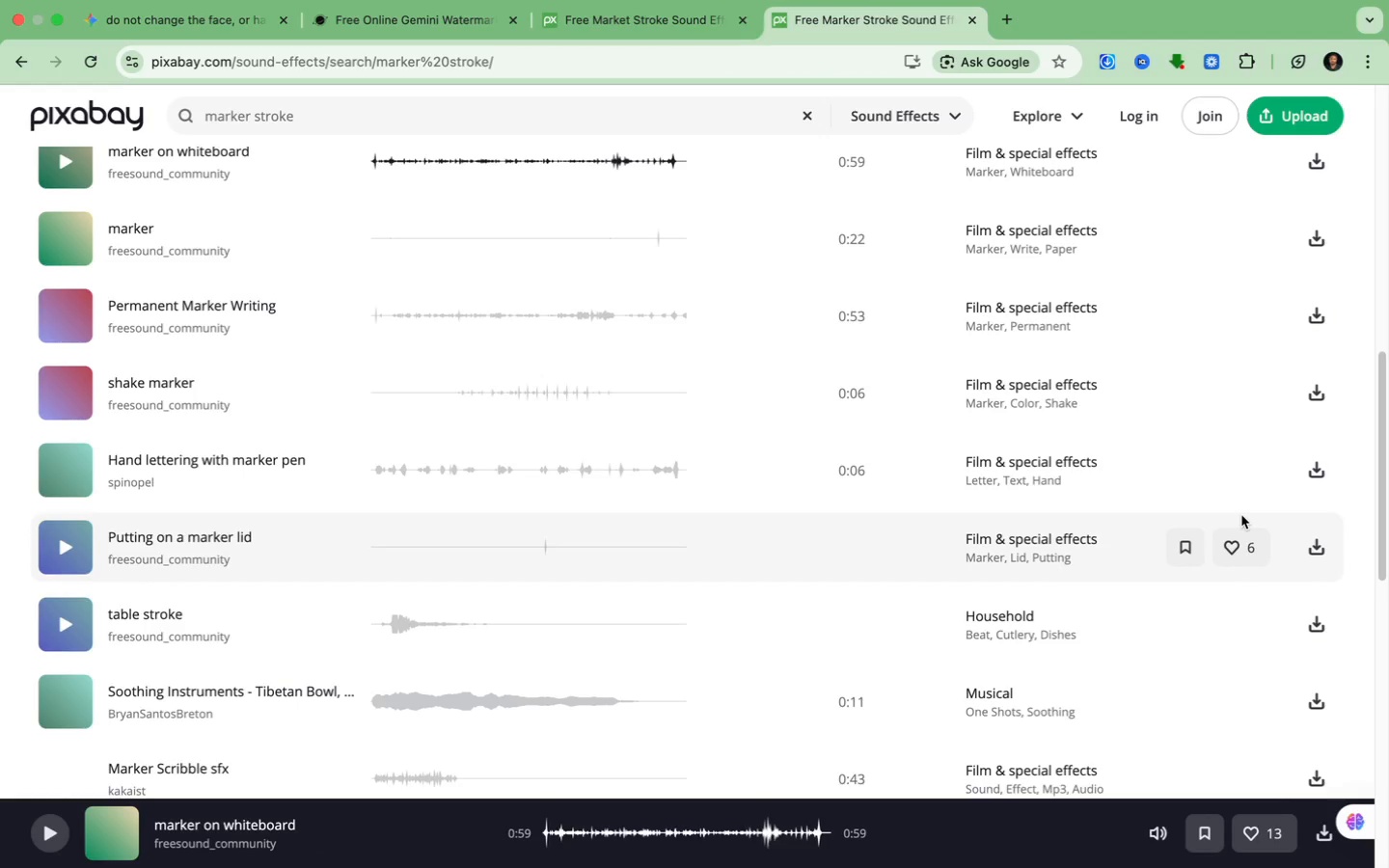 
wait(24.09)
 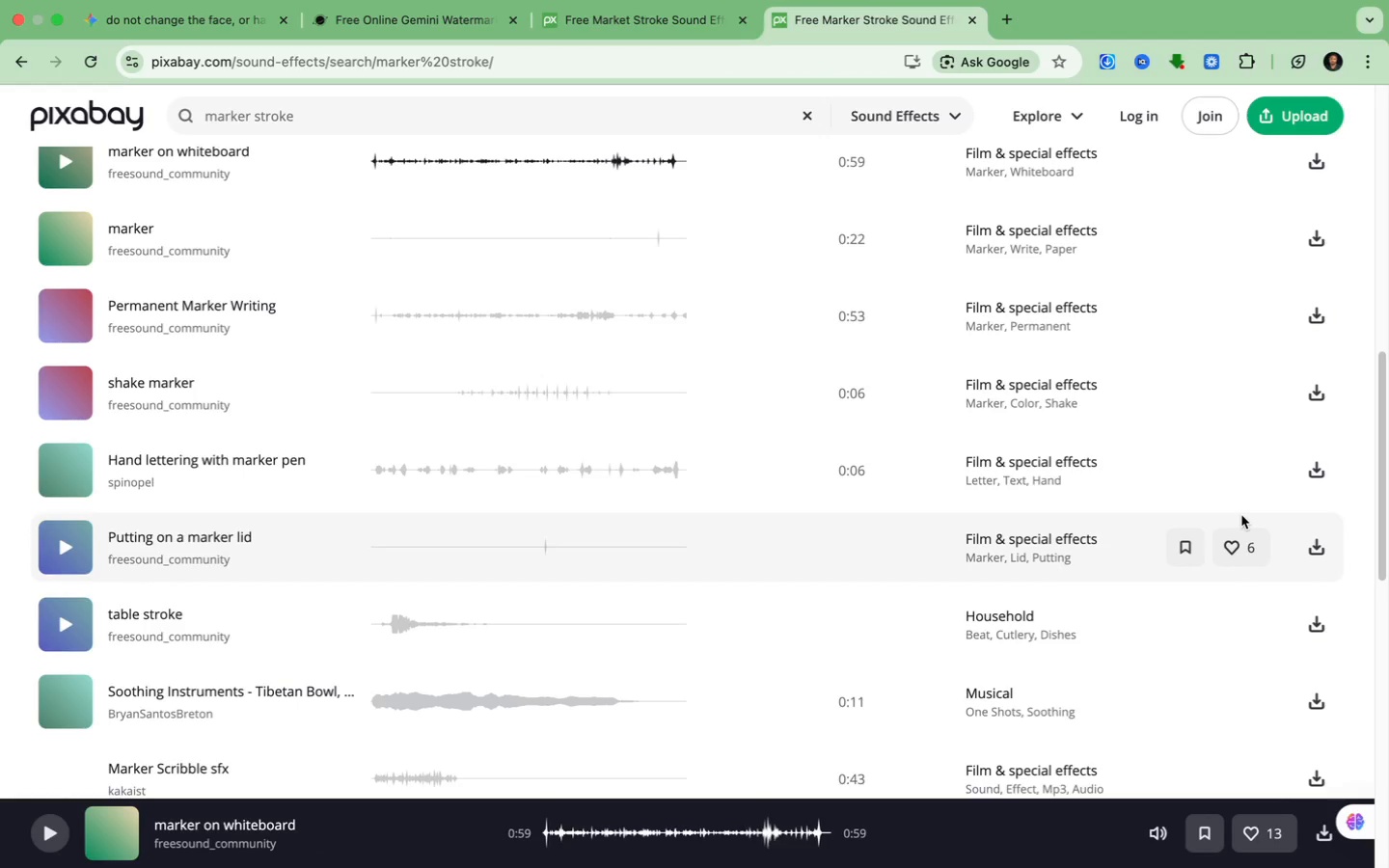 
scroll: coordinate [967, 458], scroll_direction: down, amount: 4.0
 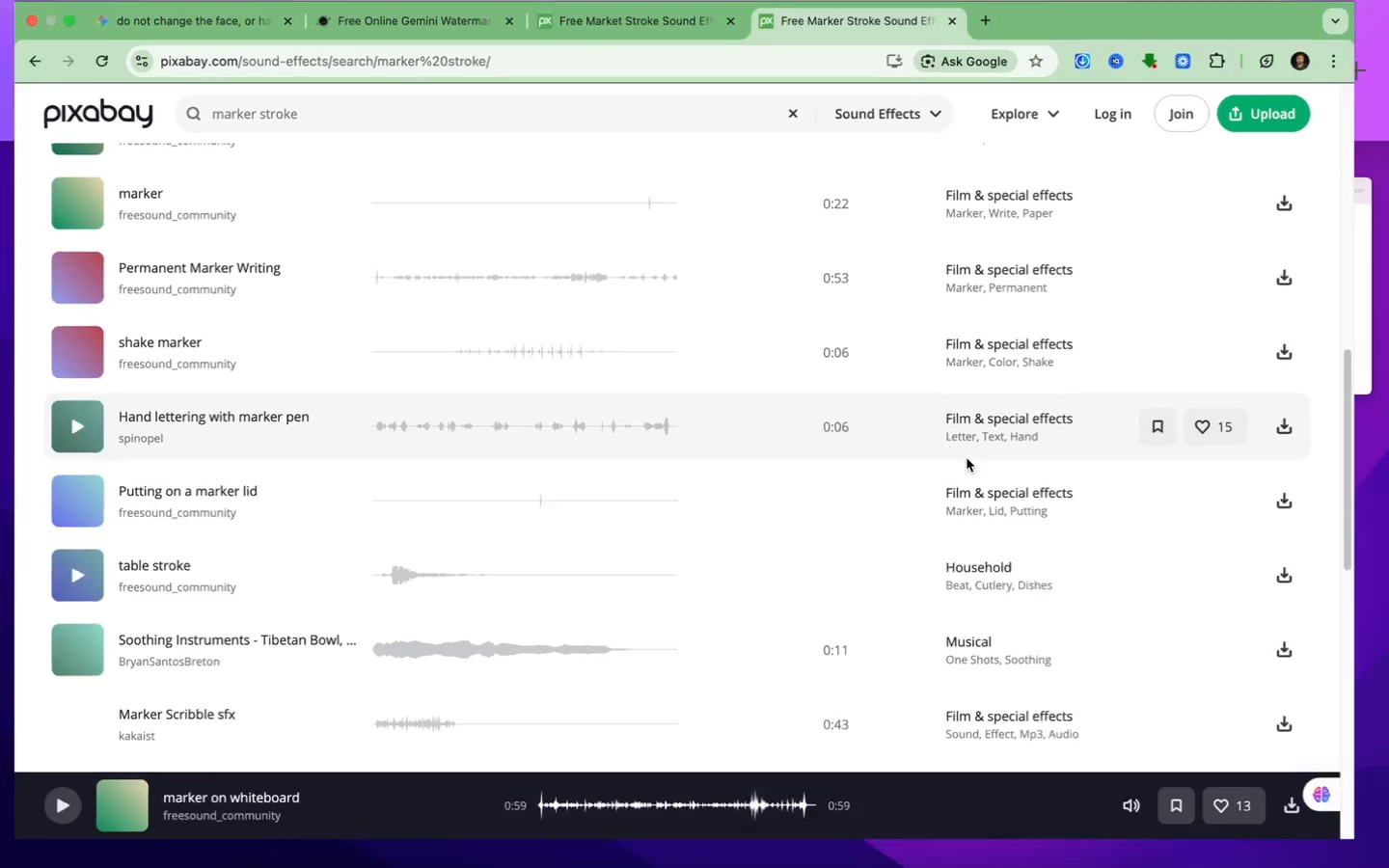 
key(Fn)
 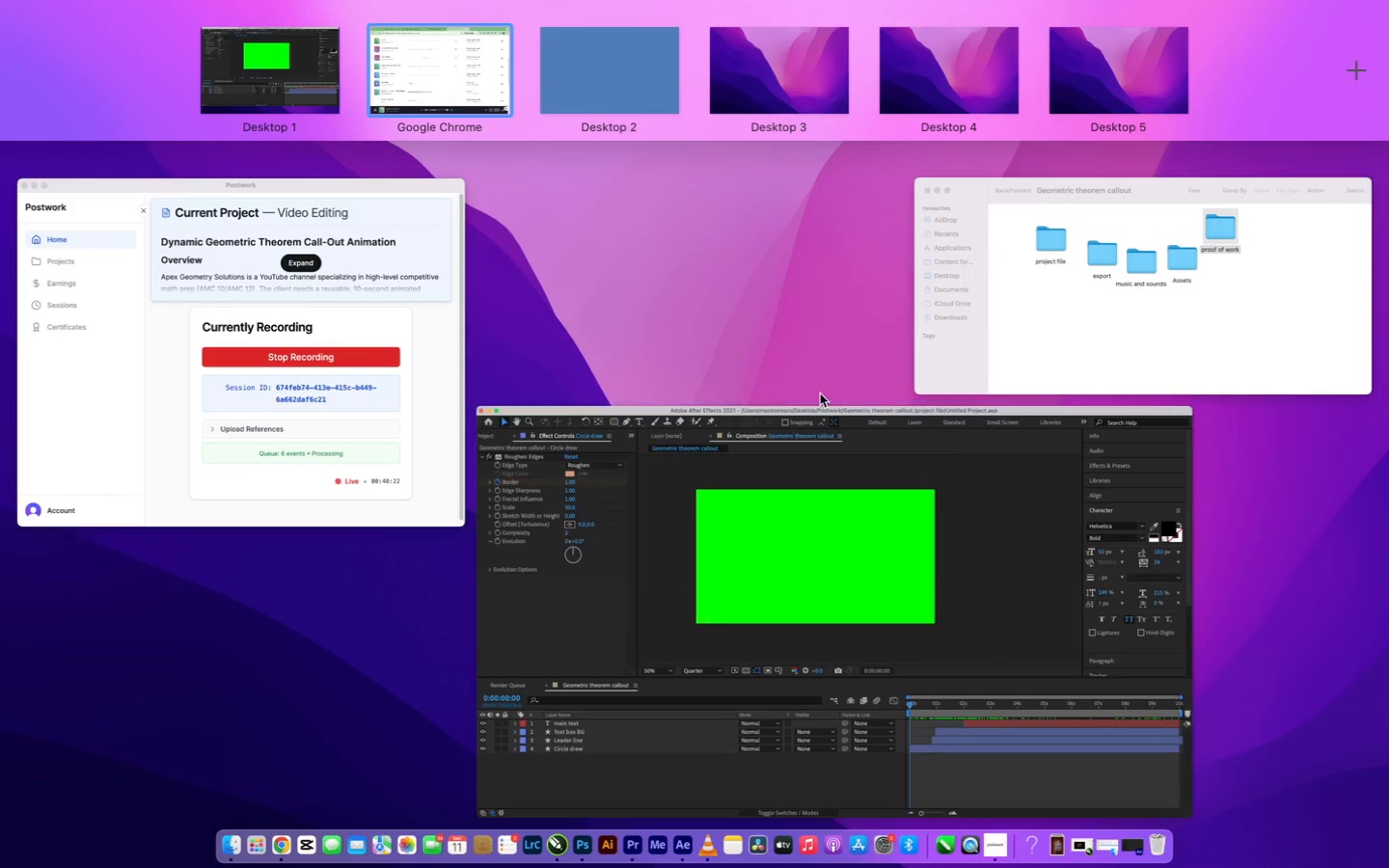 
wait(10.27)
 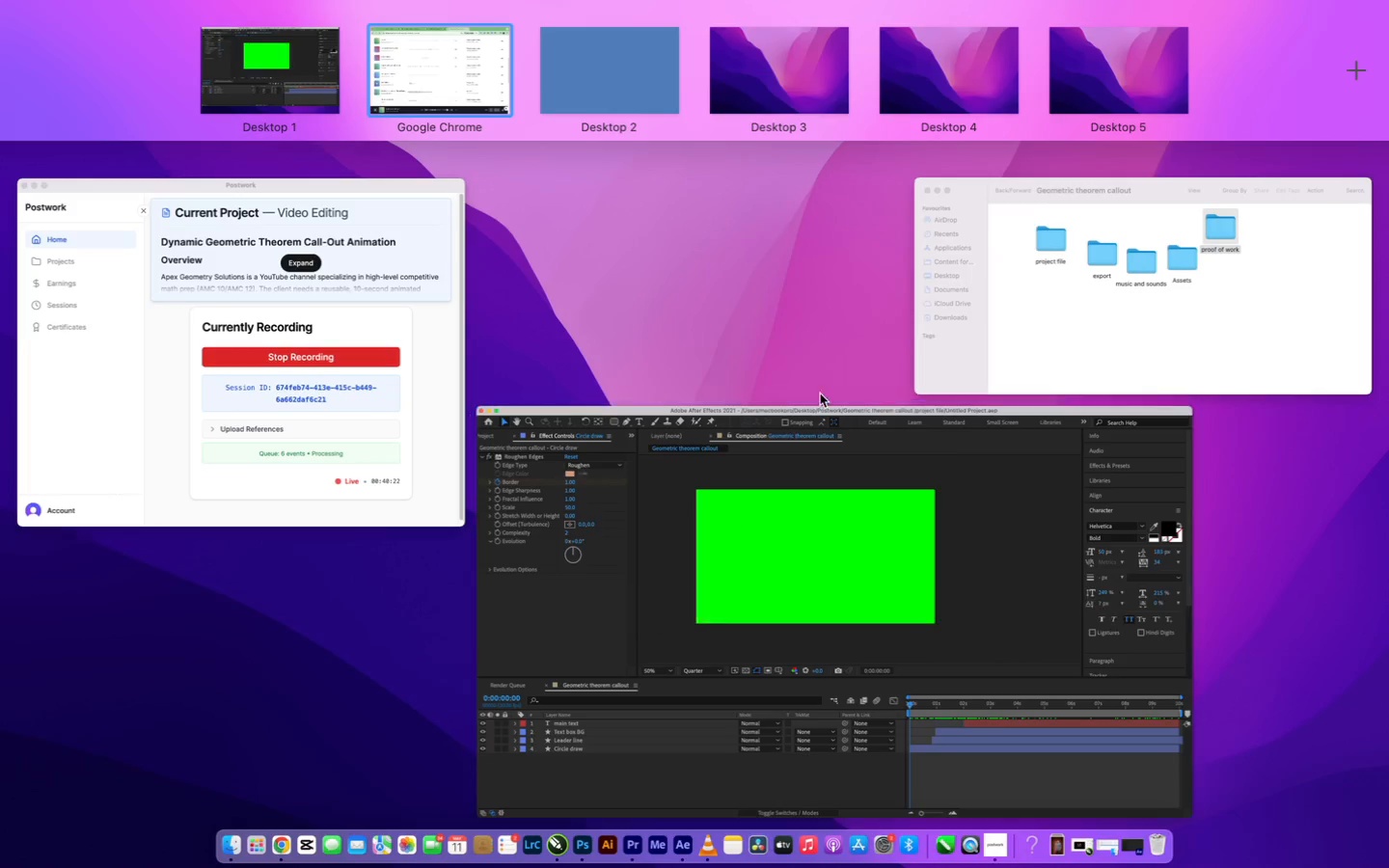 
left_click([452, 91])
 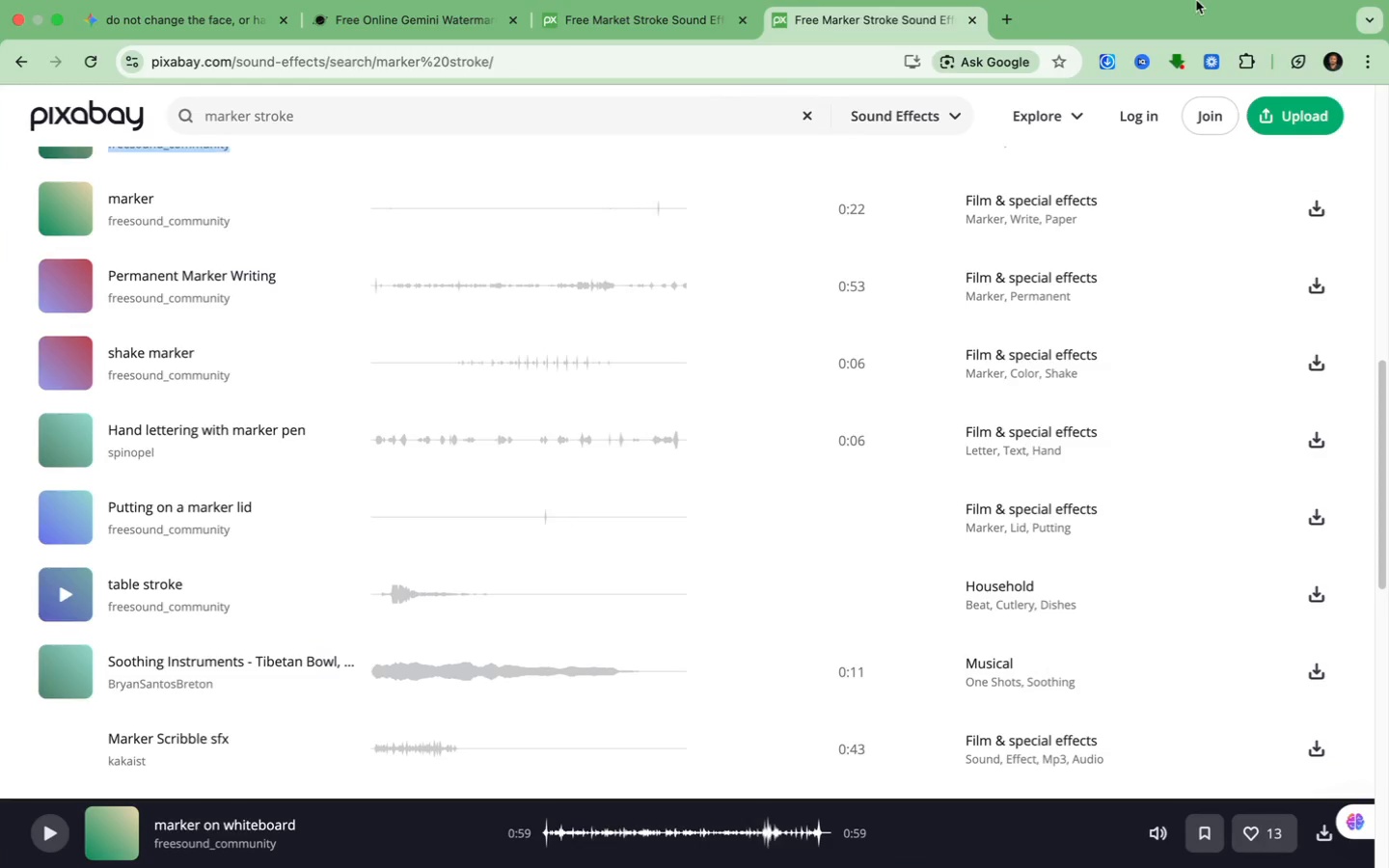 
left_click_drag(start_coordinate=[937, 154], to_coordinate=[947, 136])
 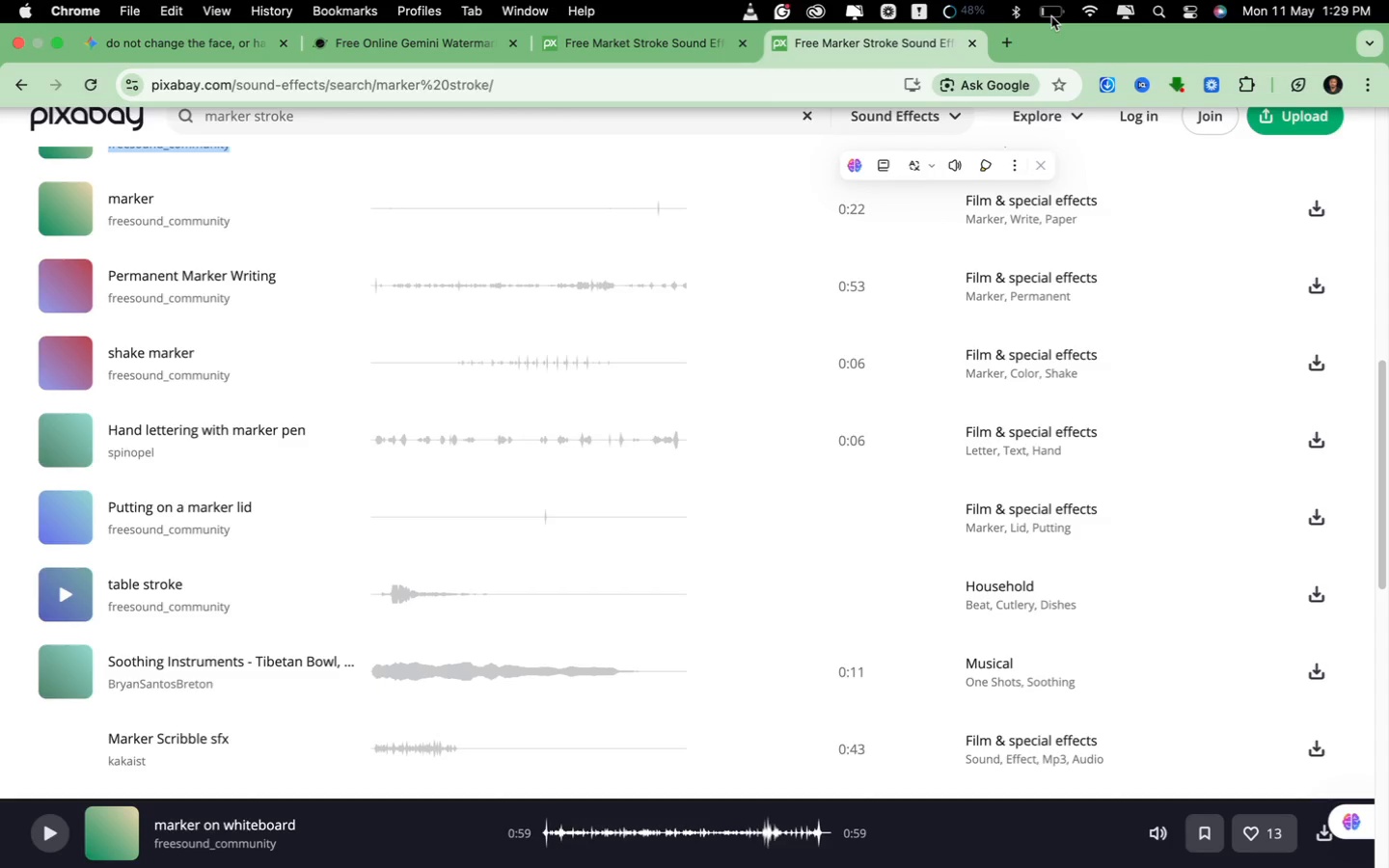 
left_click([1048, 12])
 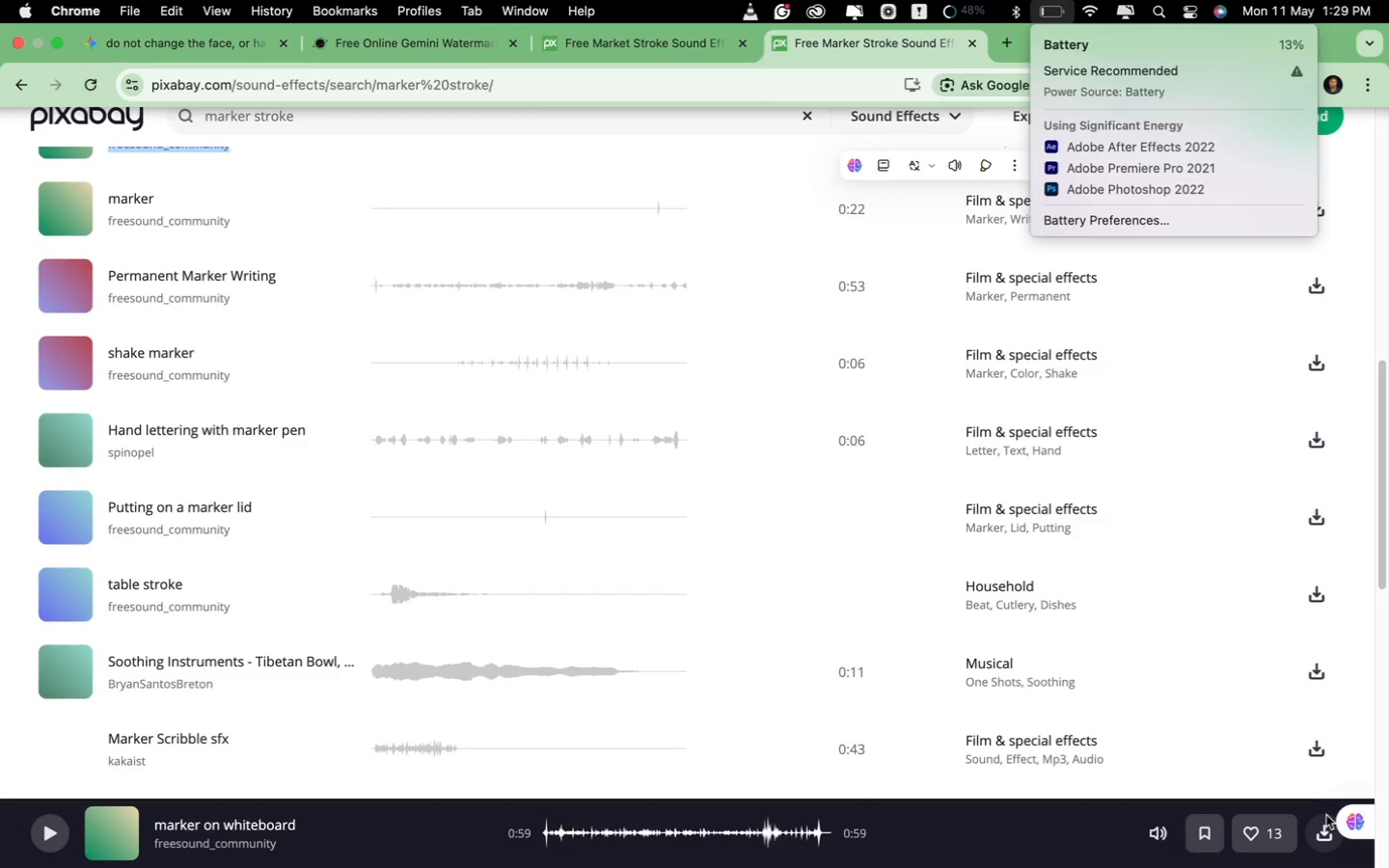 
double_click([1322, 827])
 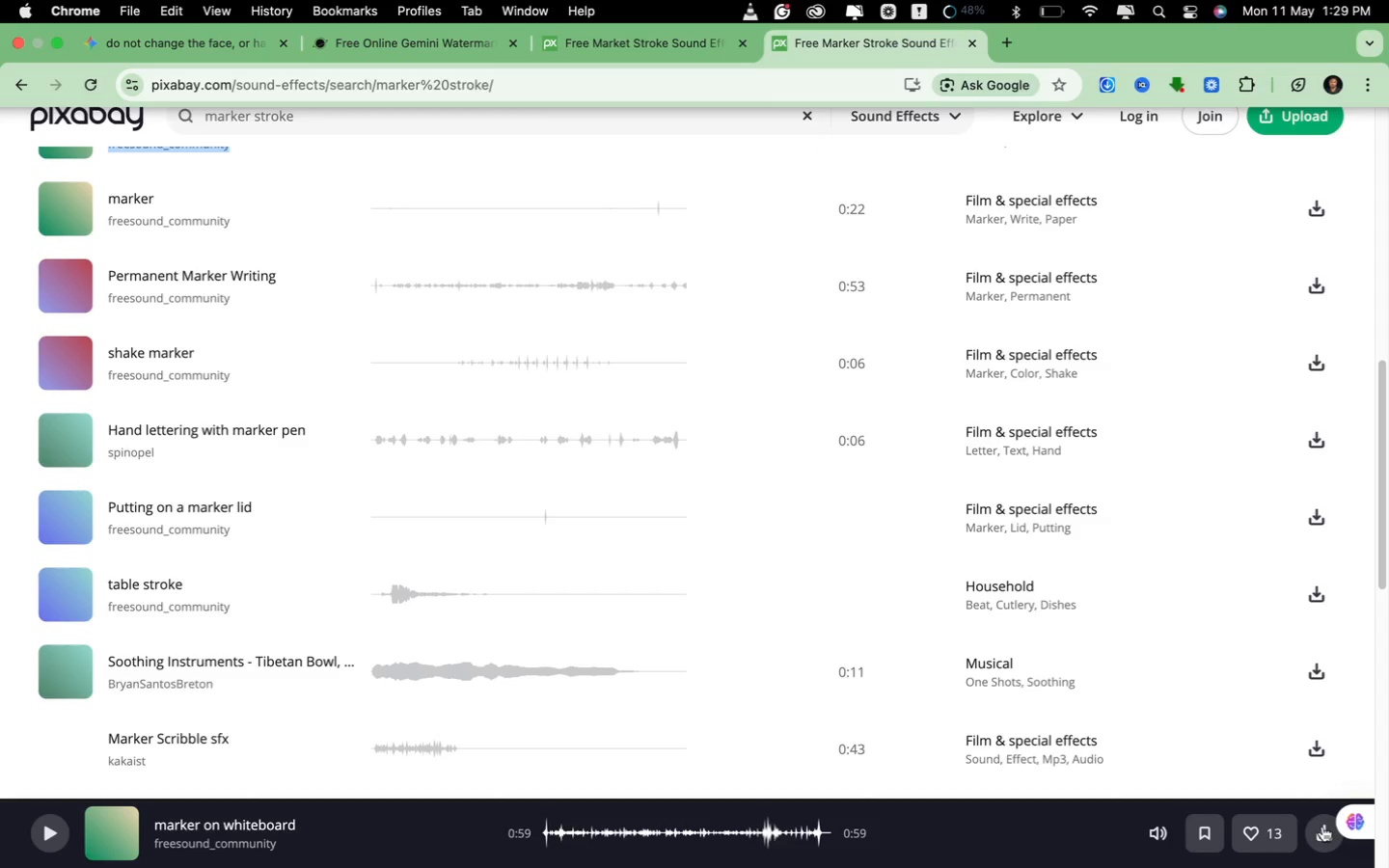 
double_click([1322, 827])
 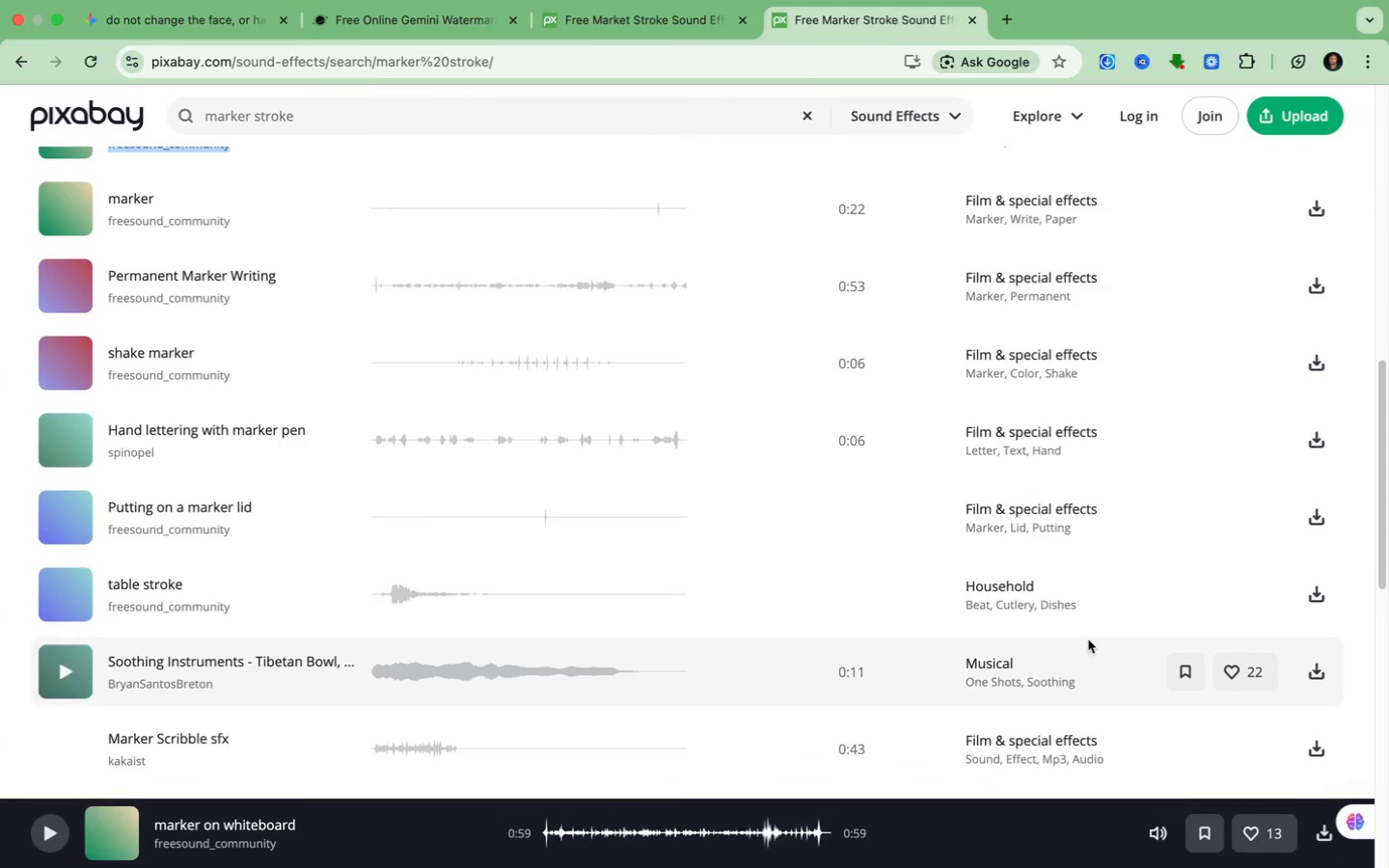 
wait(30.16)
 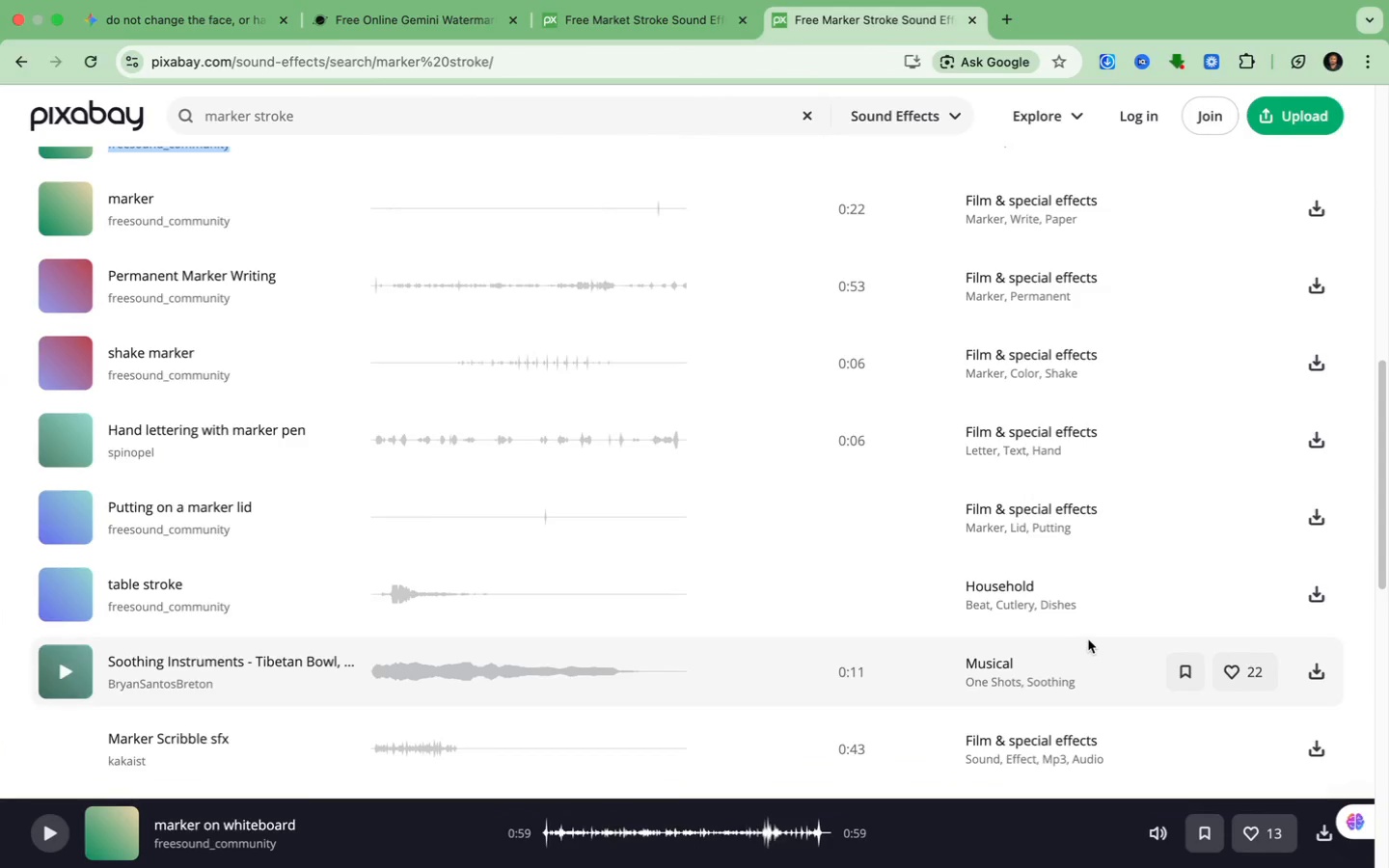 
left_click([456, 71])
 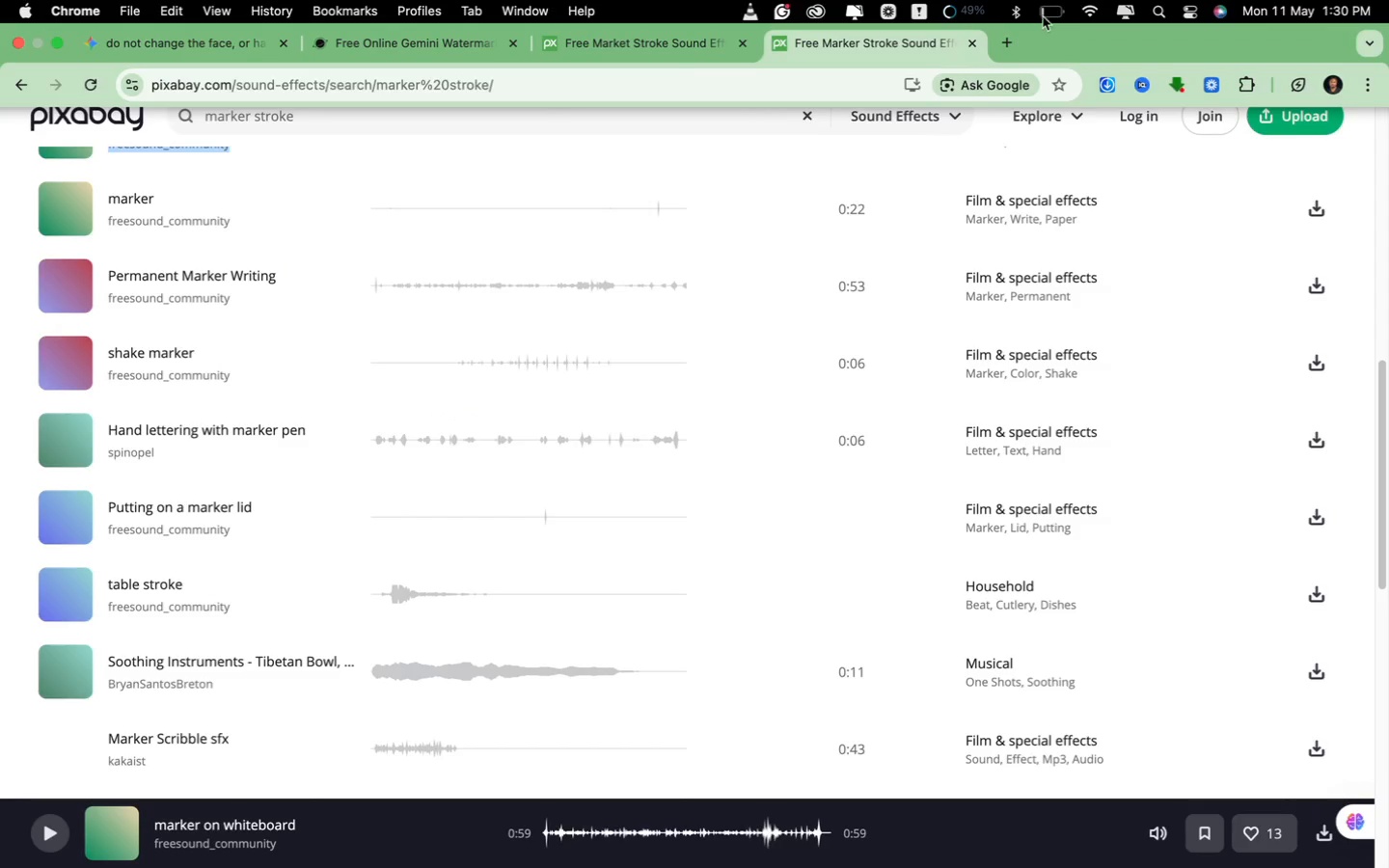 
left_click([1048, 14])
 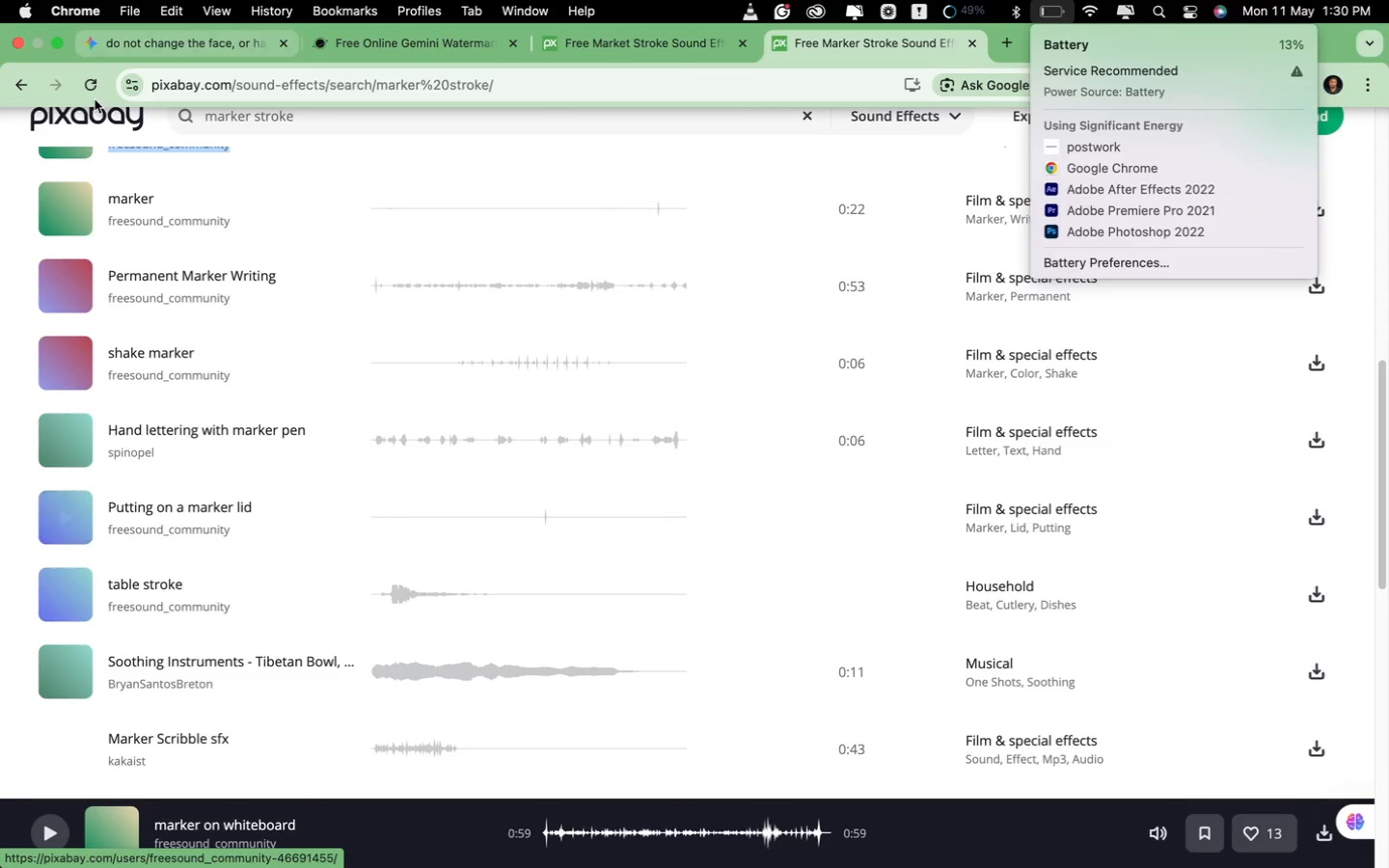 
double_click([92, 92])
 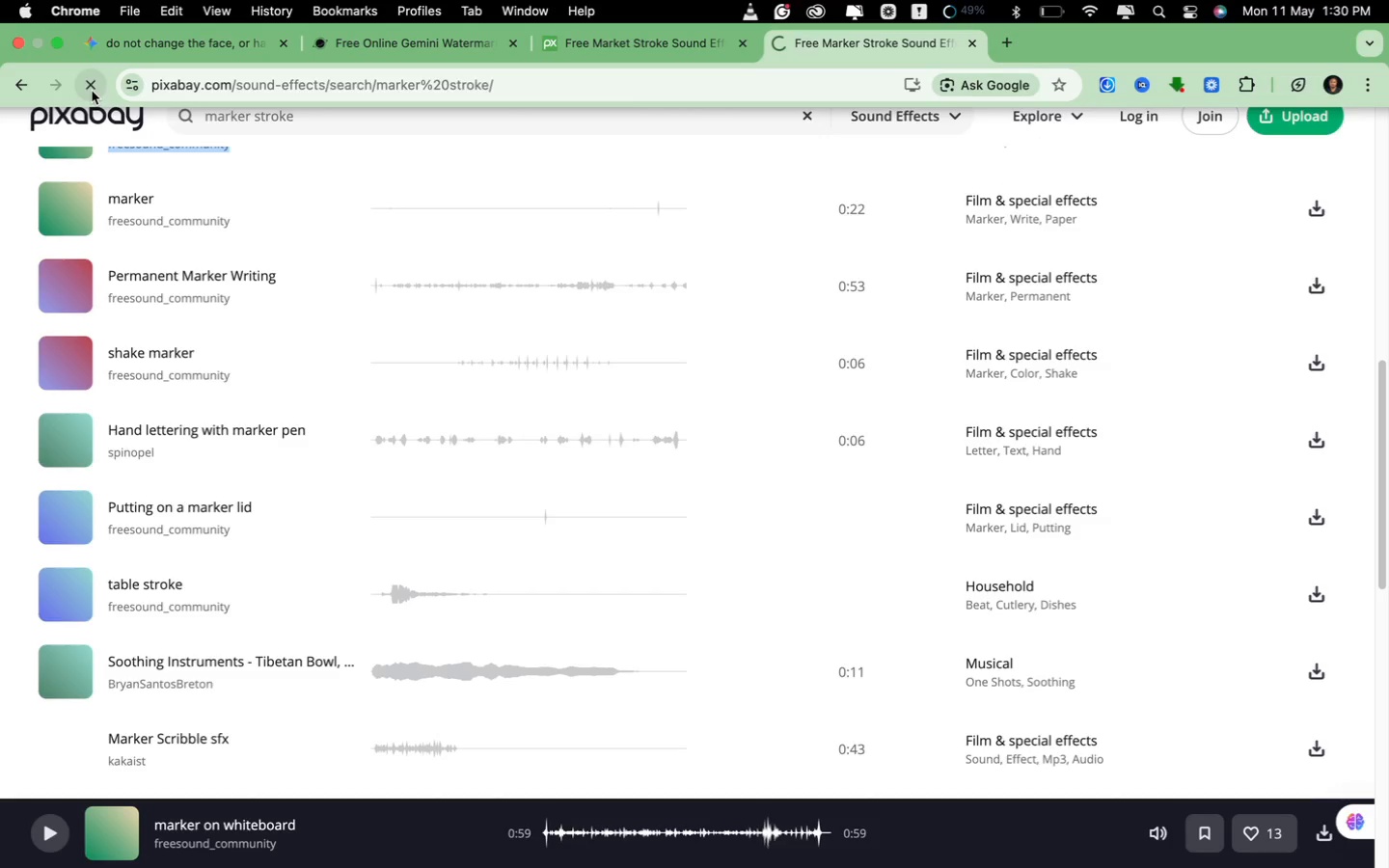 
triple_click([92, 92])
 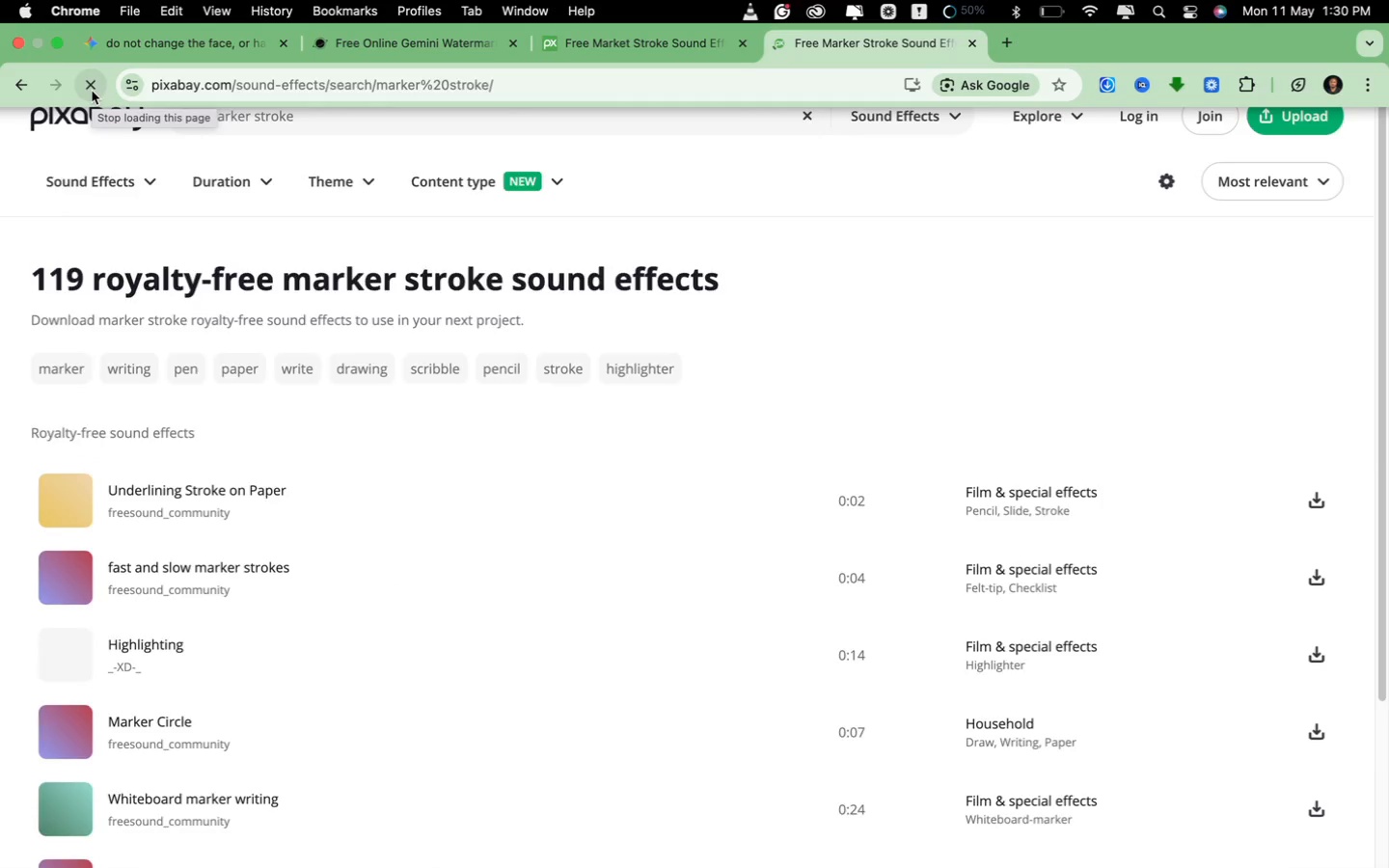 
wait(21.68)
 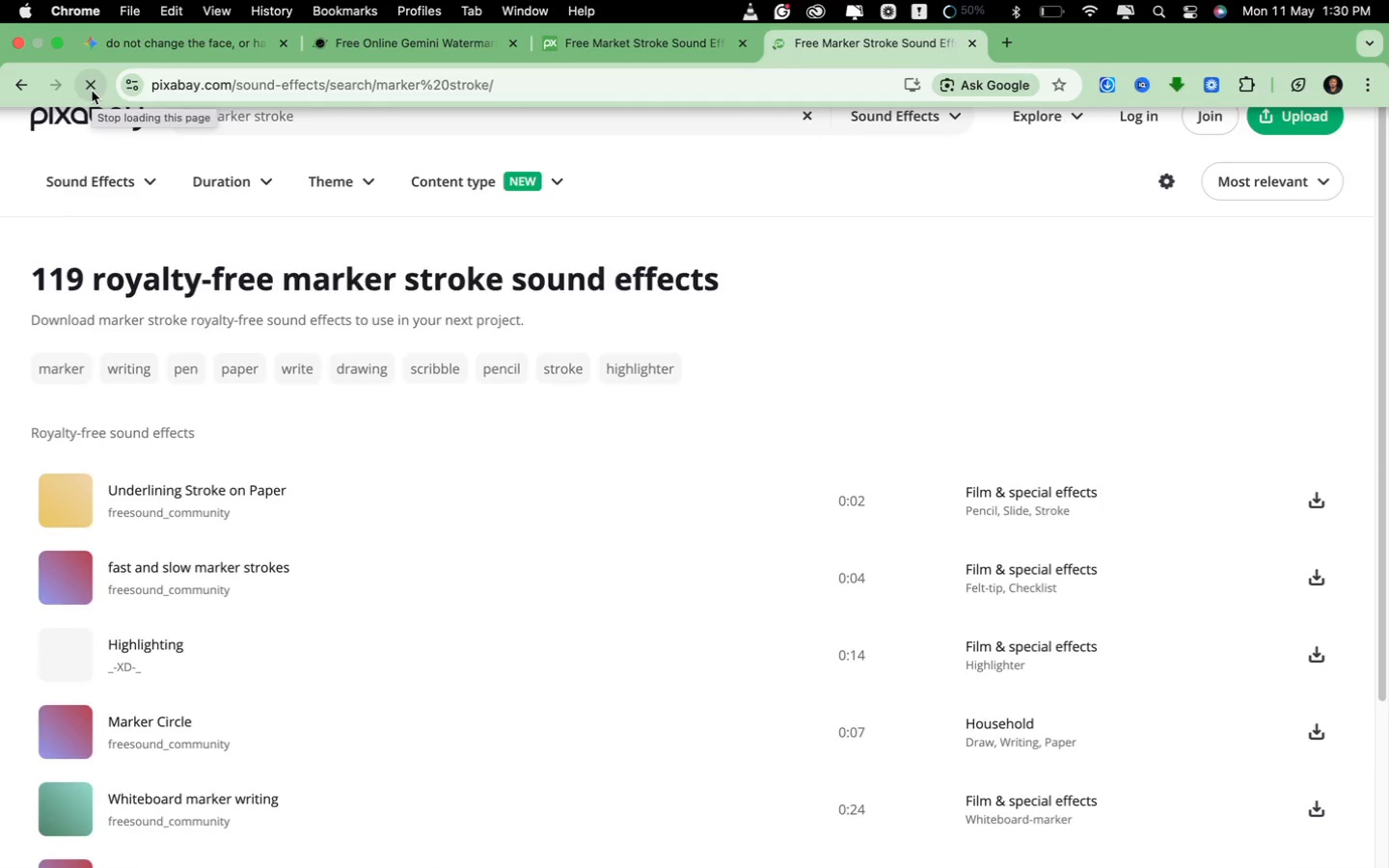 
left_click_drag(start_coordinate=[1382, 489], to_coordinate=[1388, 363])
 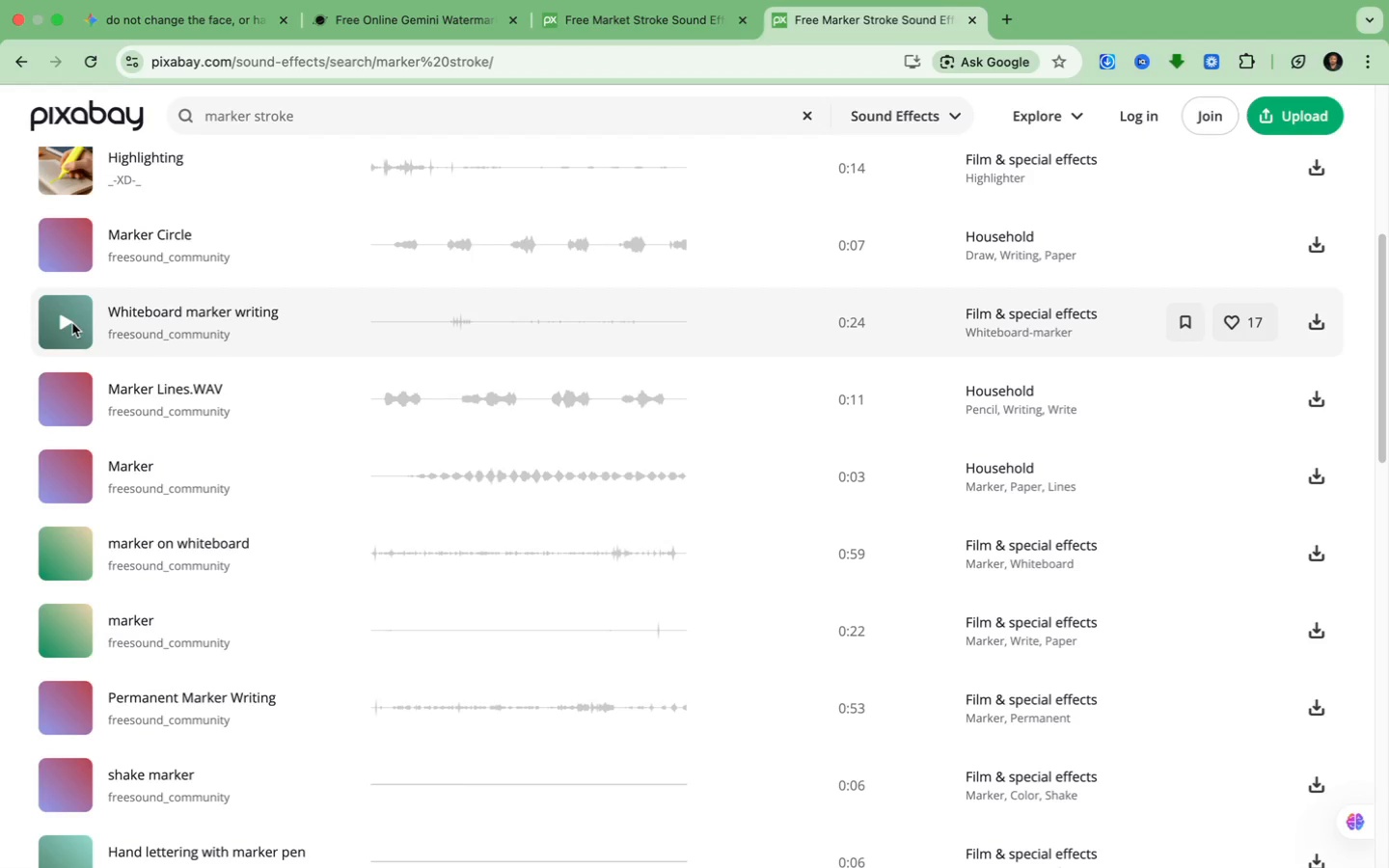 
wait(7.6)
 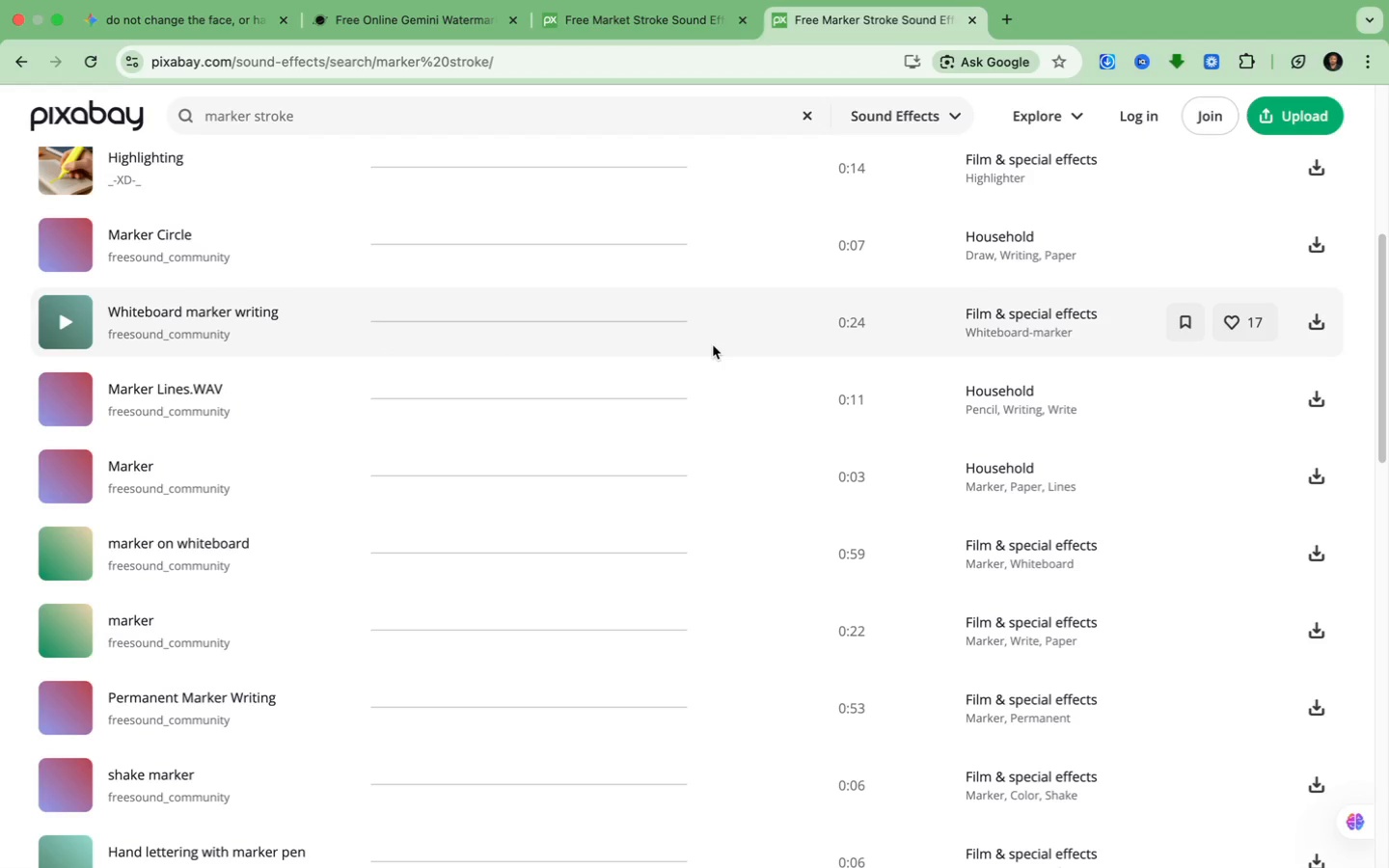 
left_click([71, 322])
 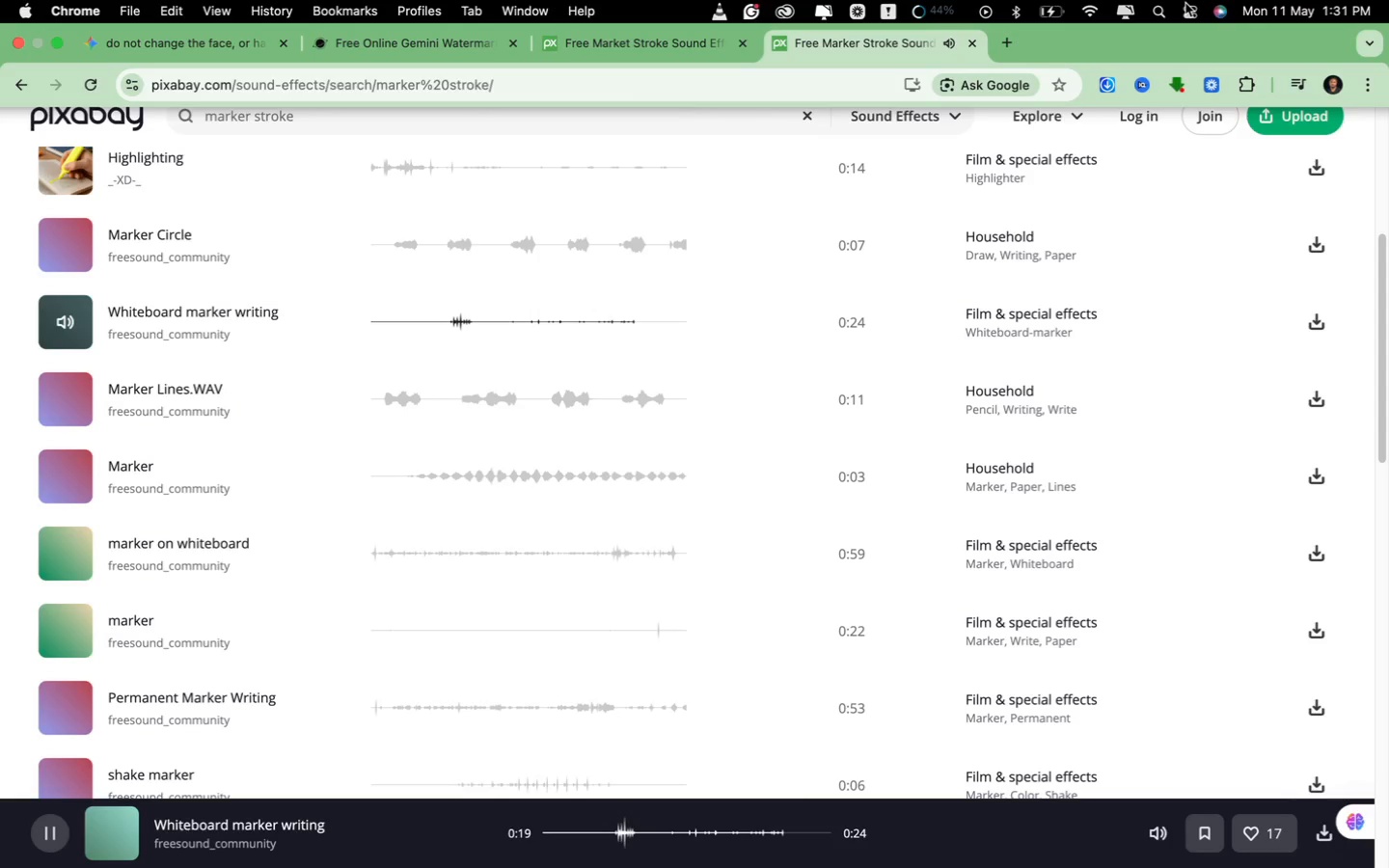 
wait(29.47)
 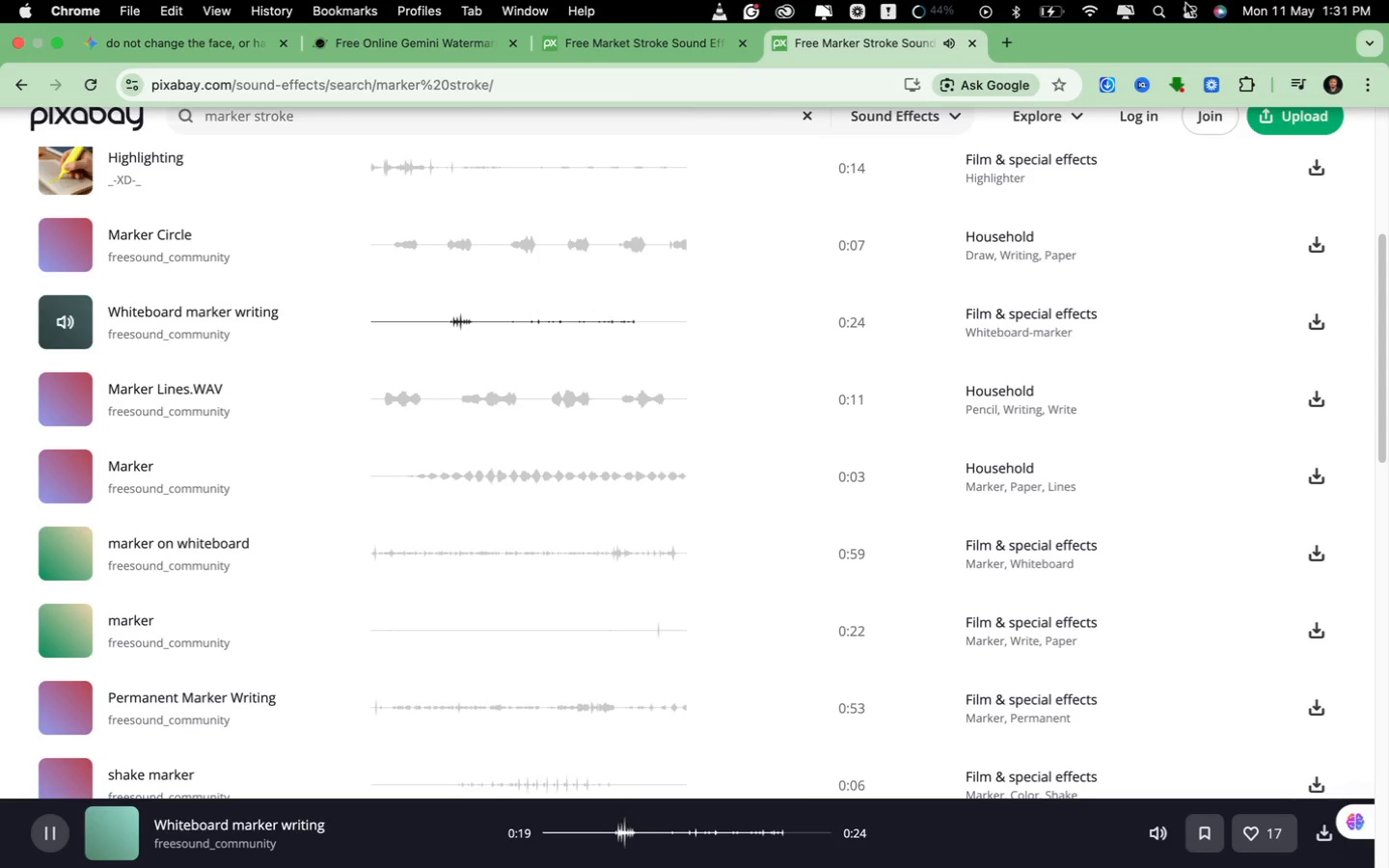 
left_click([445, 65])
 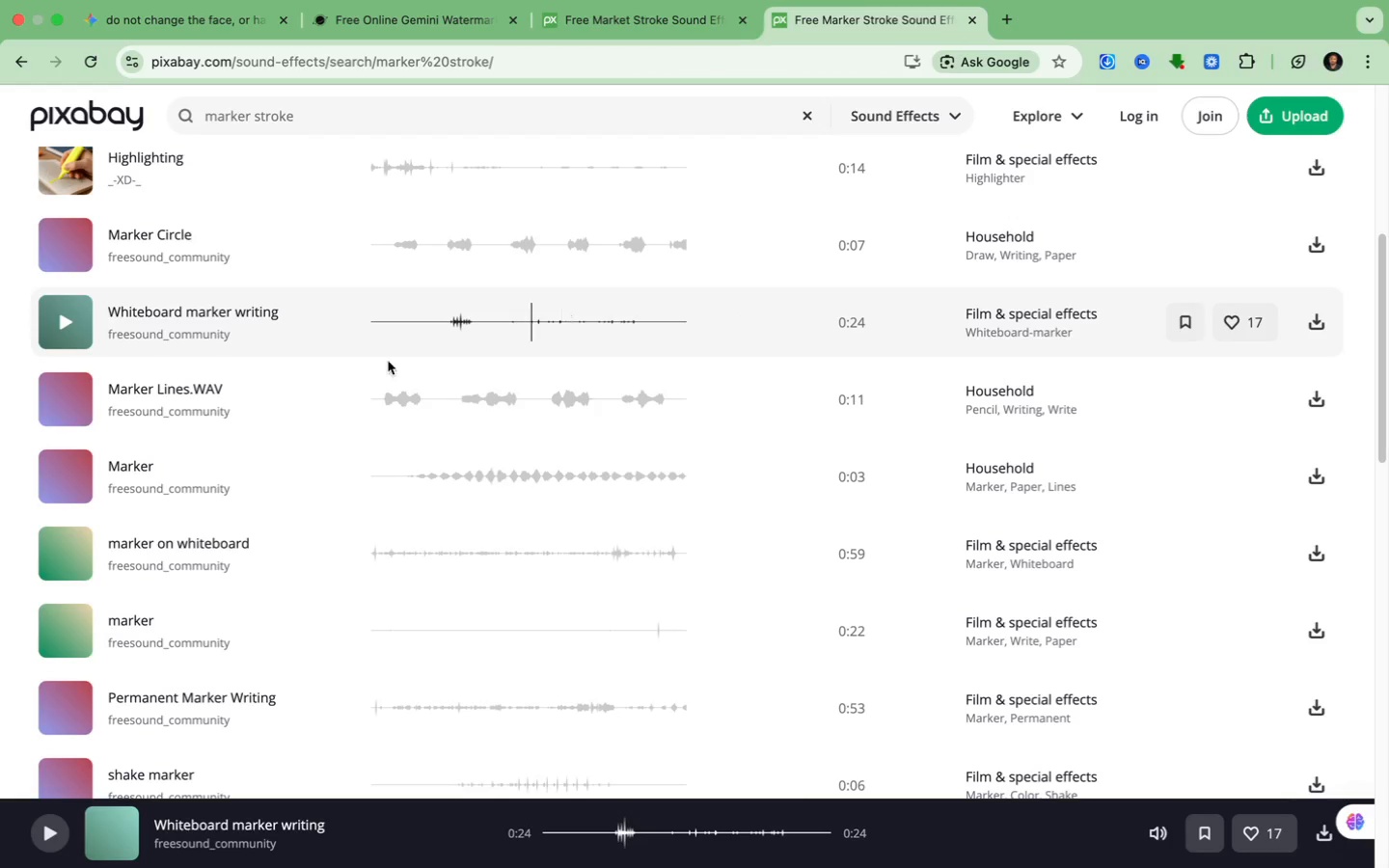 
wait(43.85)
 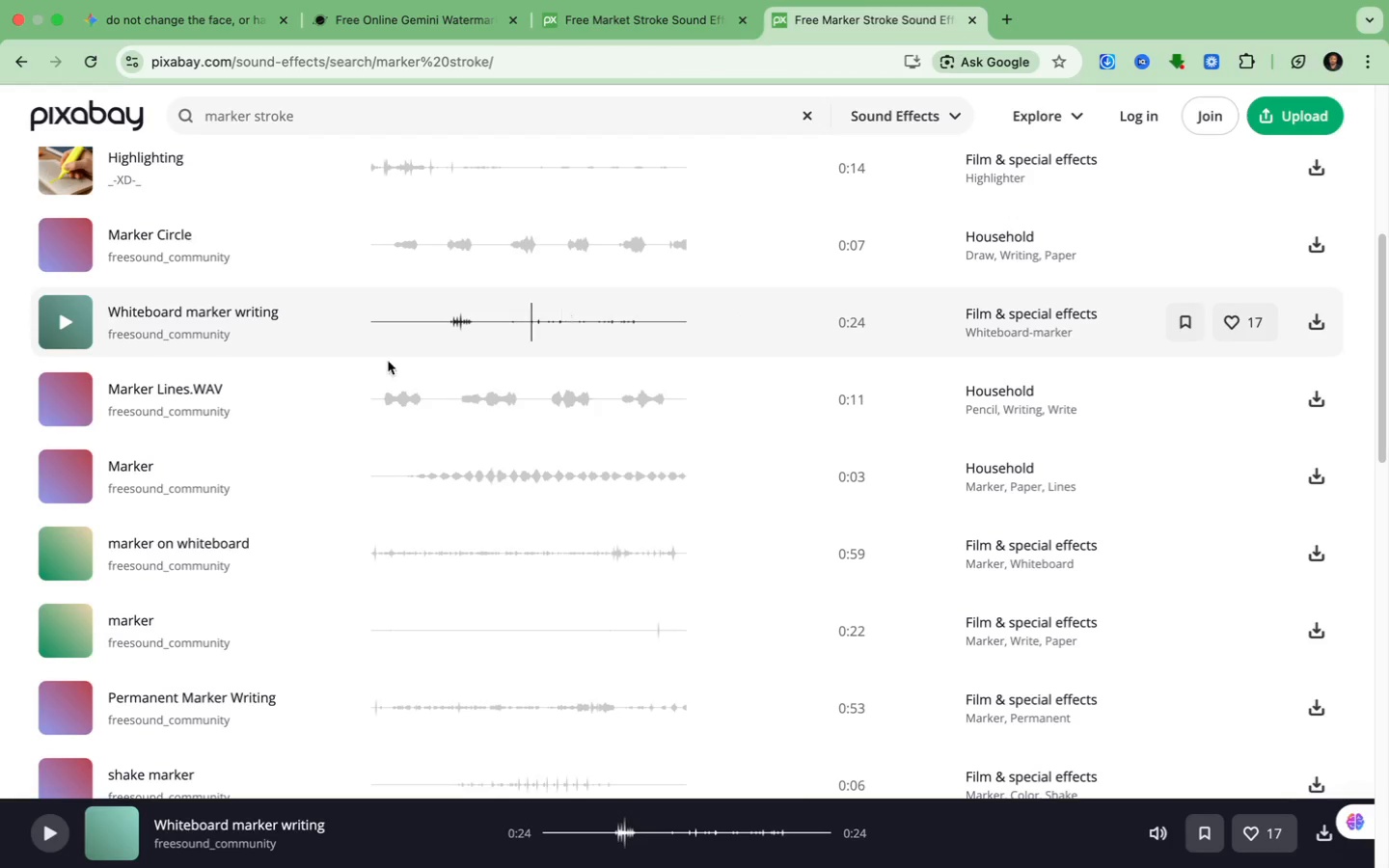 
left_click([66, 318])
 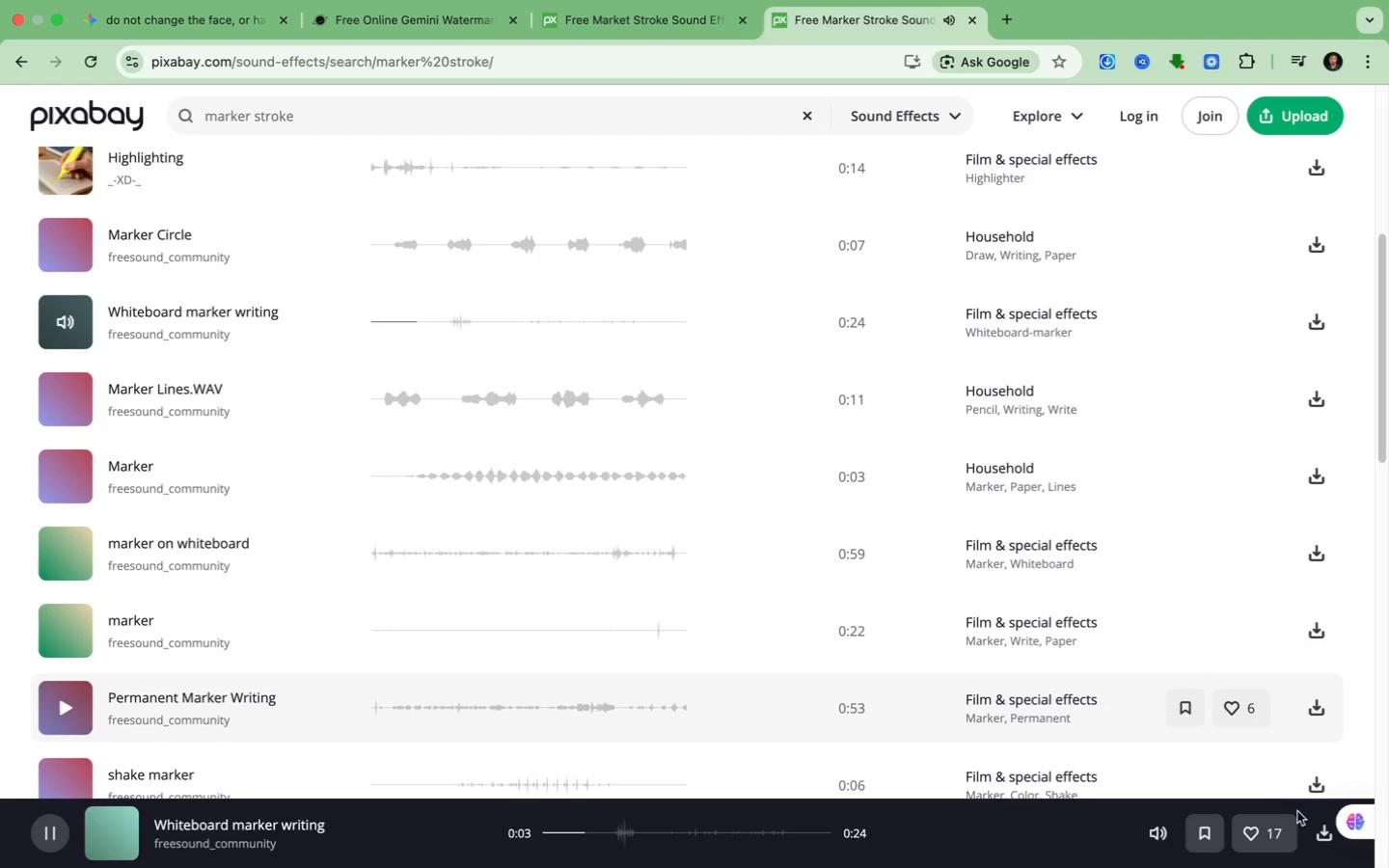 
left_click([1321, 838])
 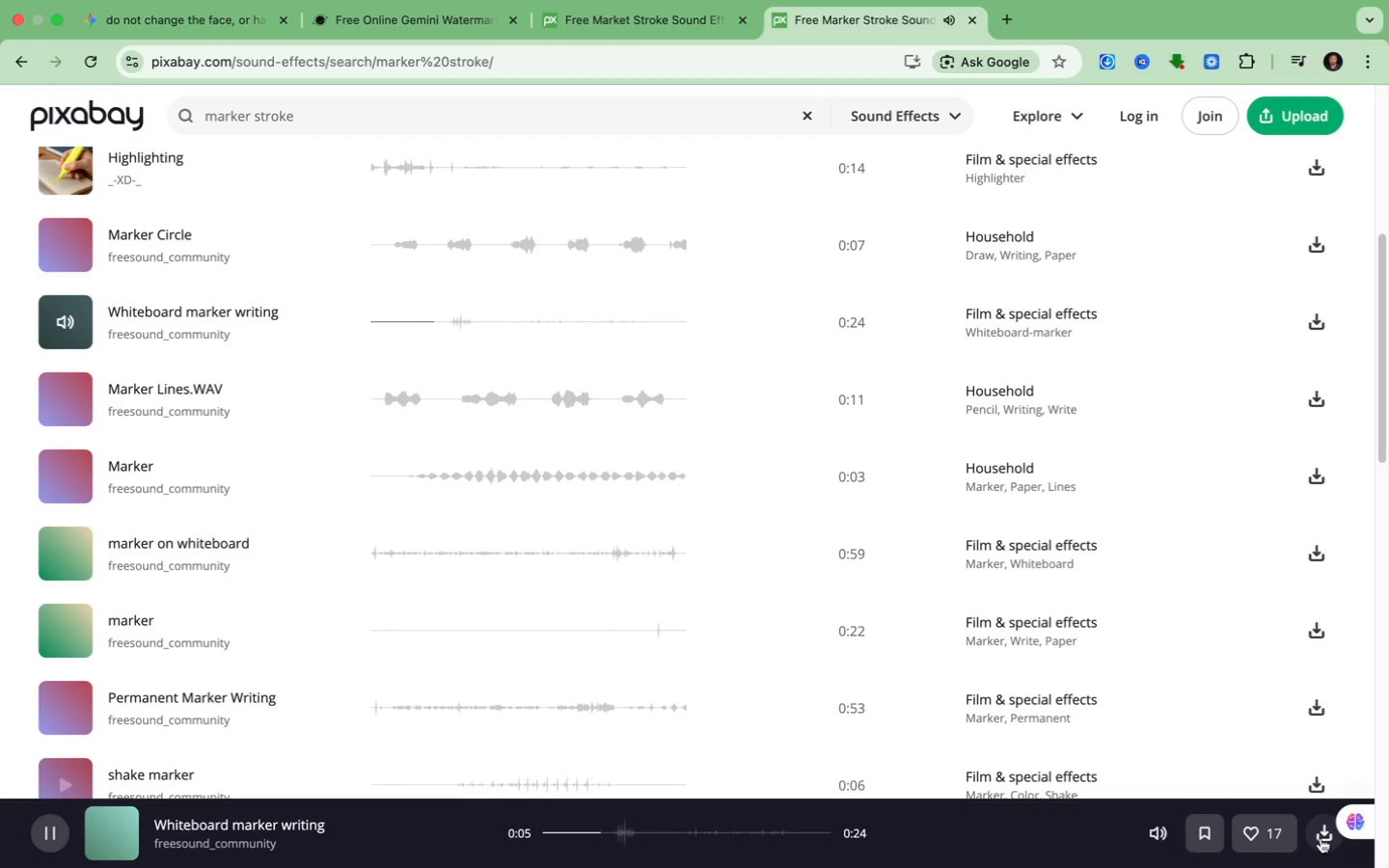 
left_click([1321, 838])
 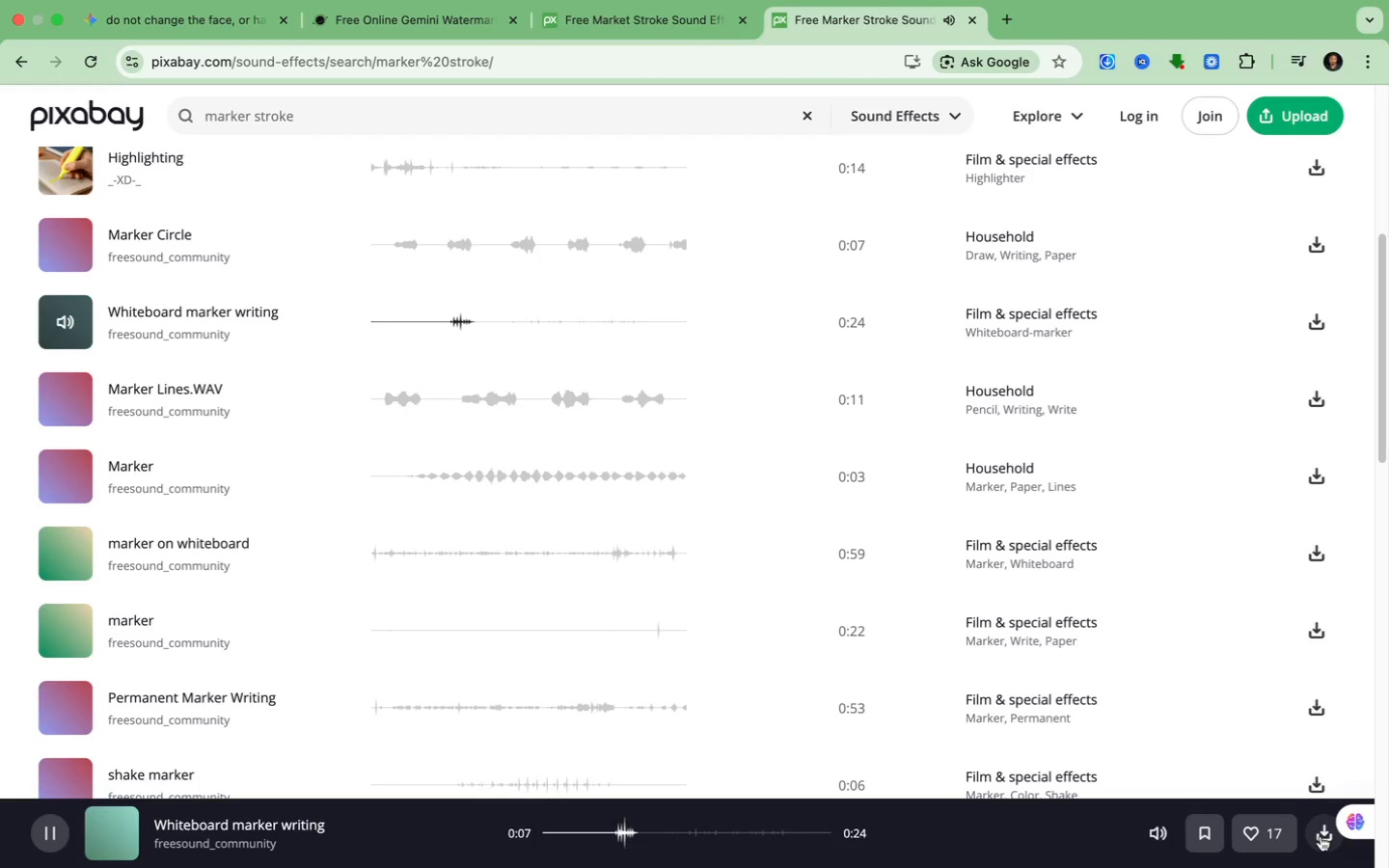 
double_click([1321, 836])
 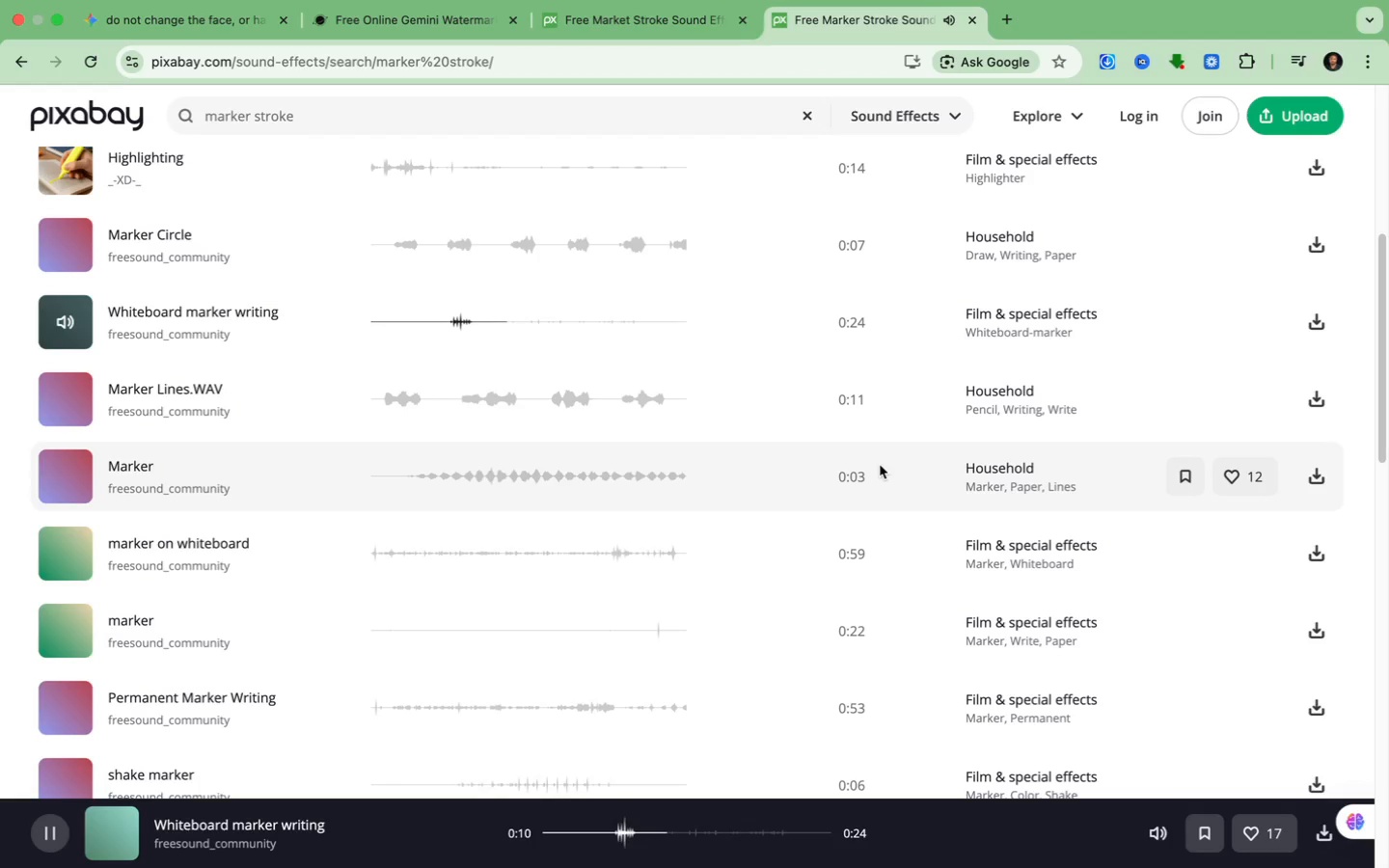 
scroll: coordinate [880, 467], scroll_direction: up, amount: 6.0
 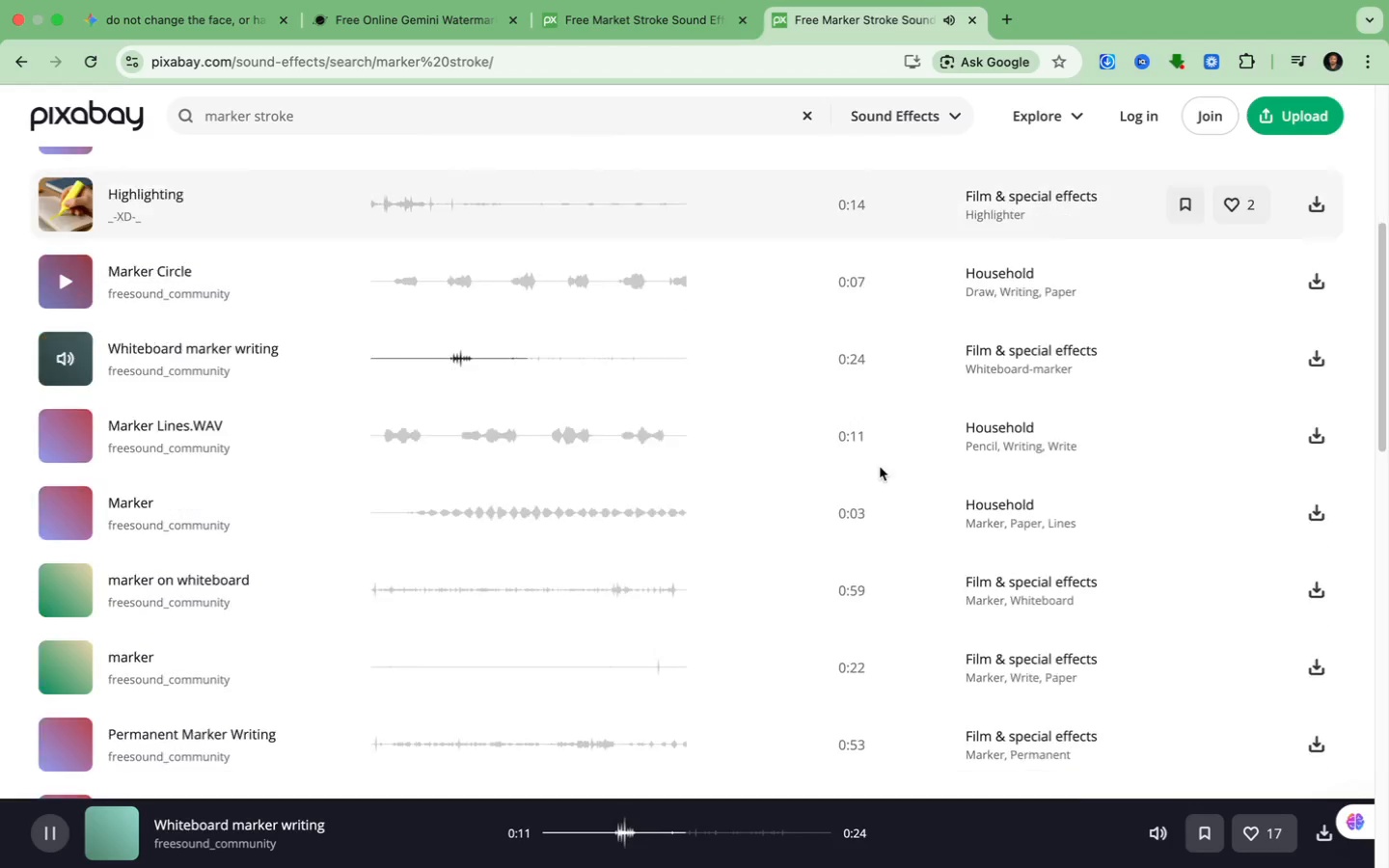 
scroll: coordinate [880, 467], scroll_direction: down, amount: 5.0
 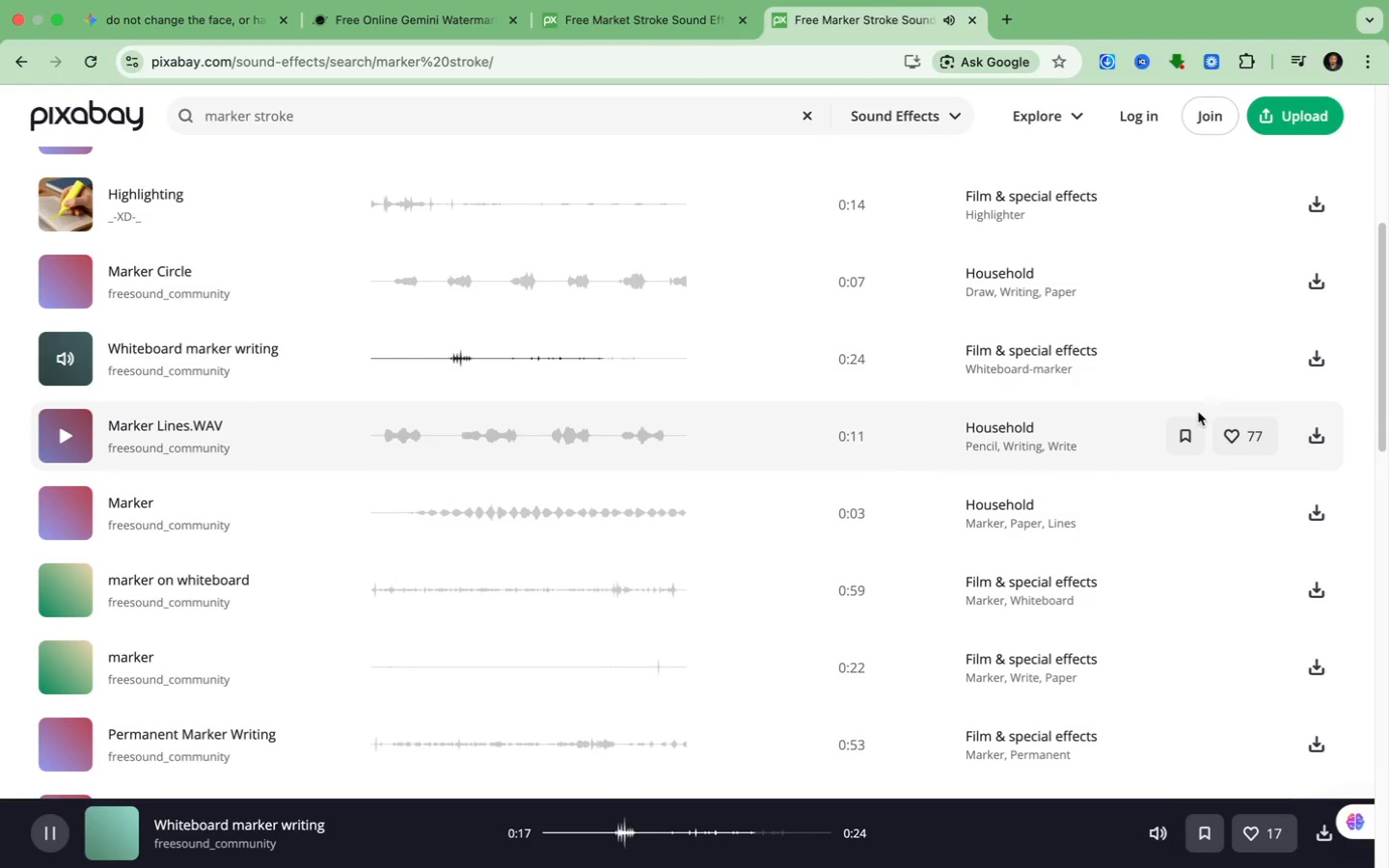 
wait(7.06)
 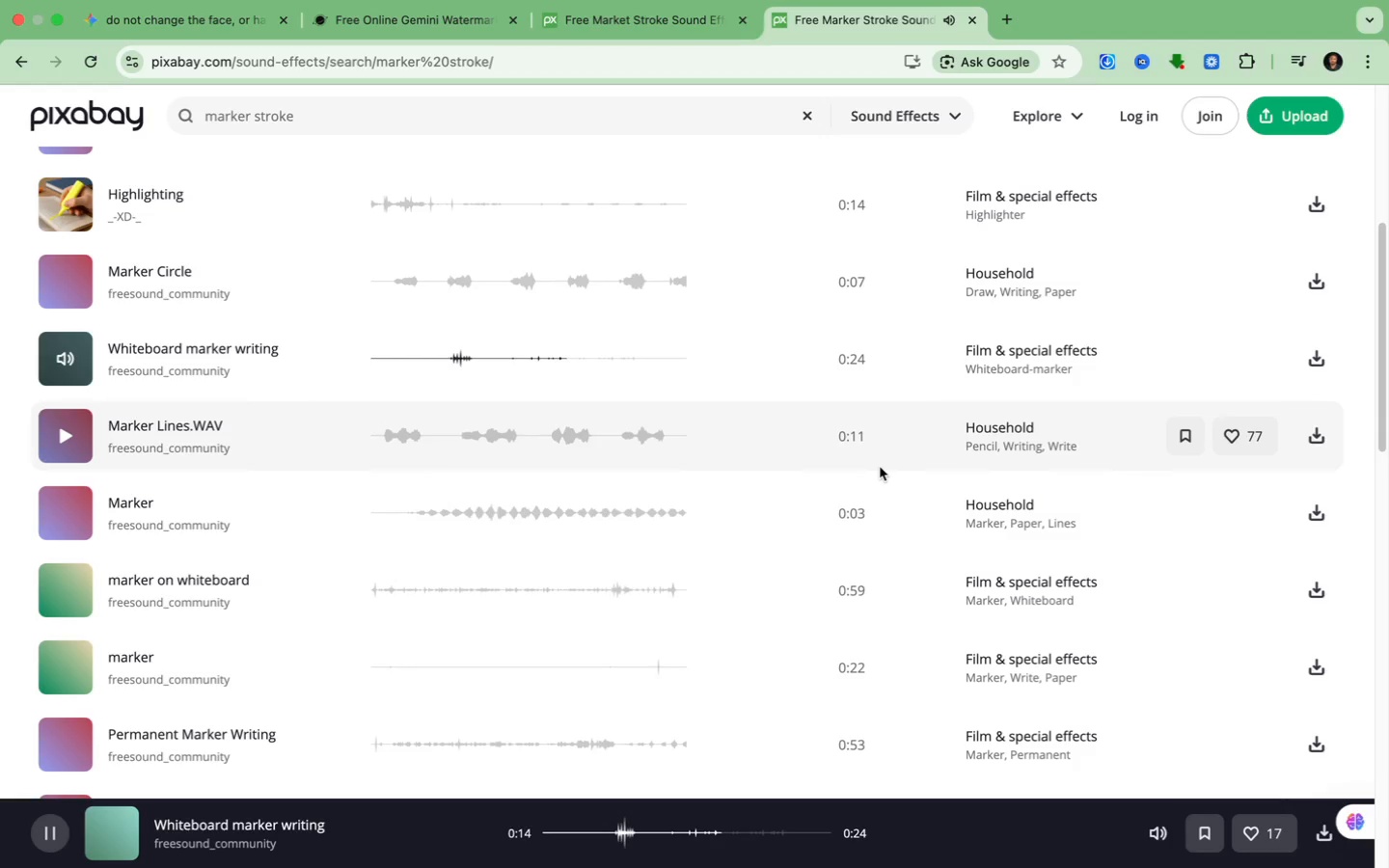 
double_click([1319, 357])
 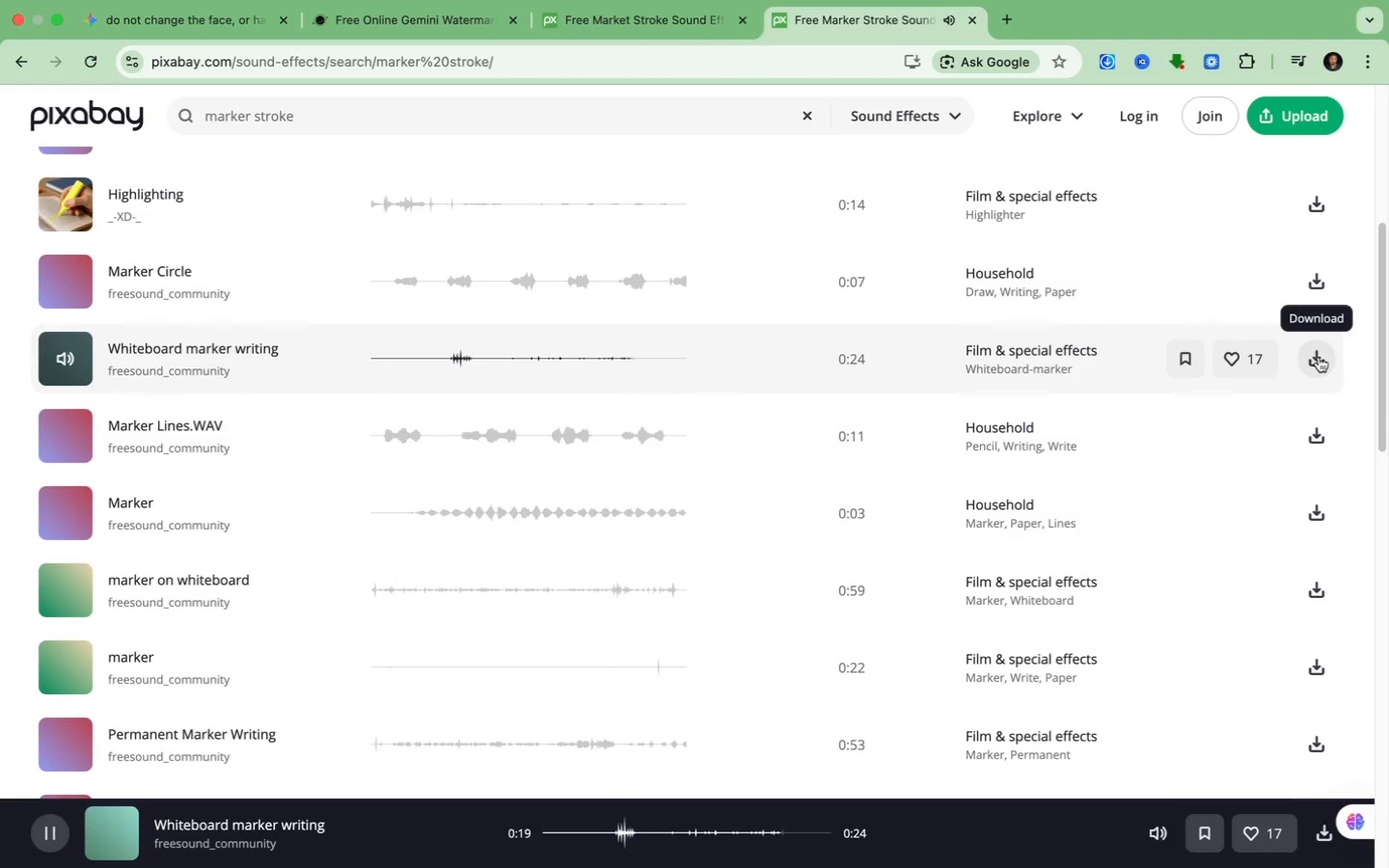 
triple_click([1319, 357])
 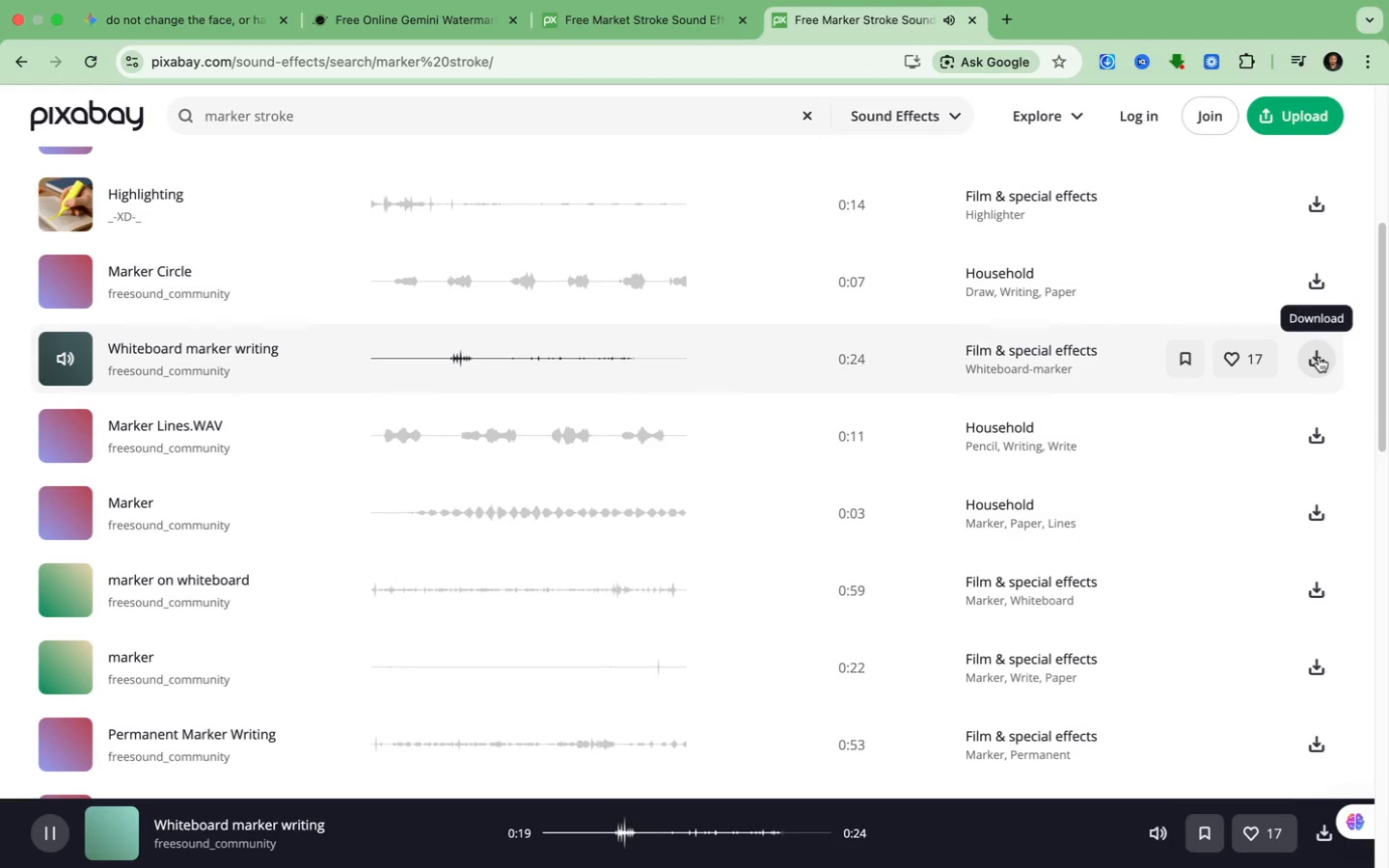 
triple_click([1319, 357])
 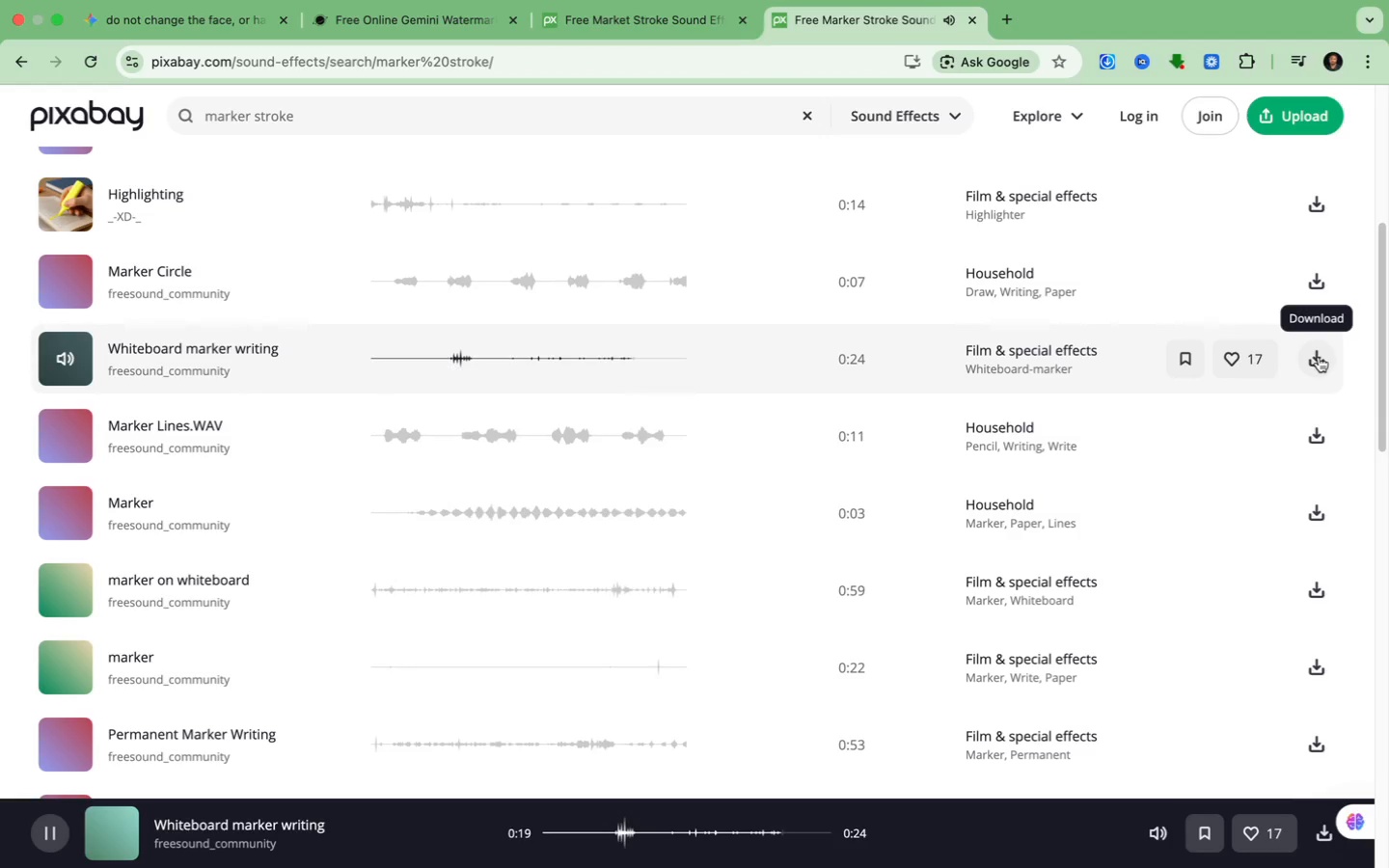 
triple_click([1319, 357])
 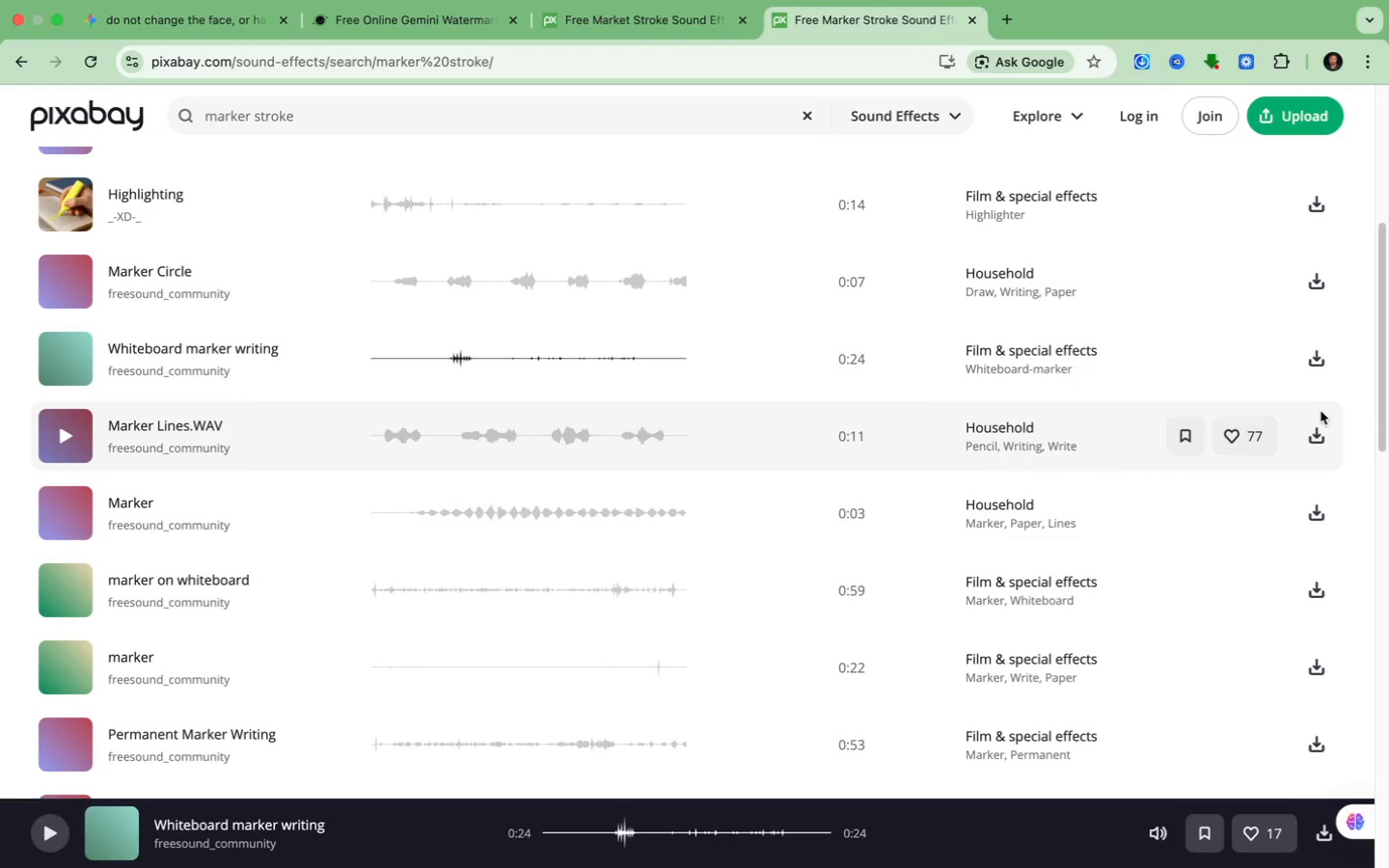 
wait(16.13)
 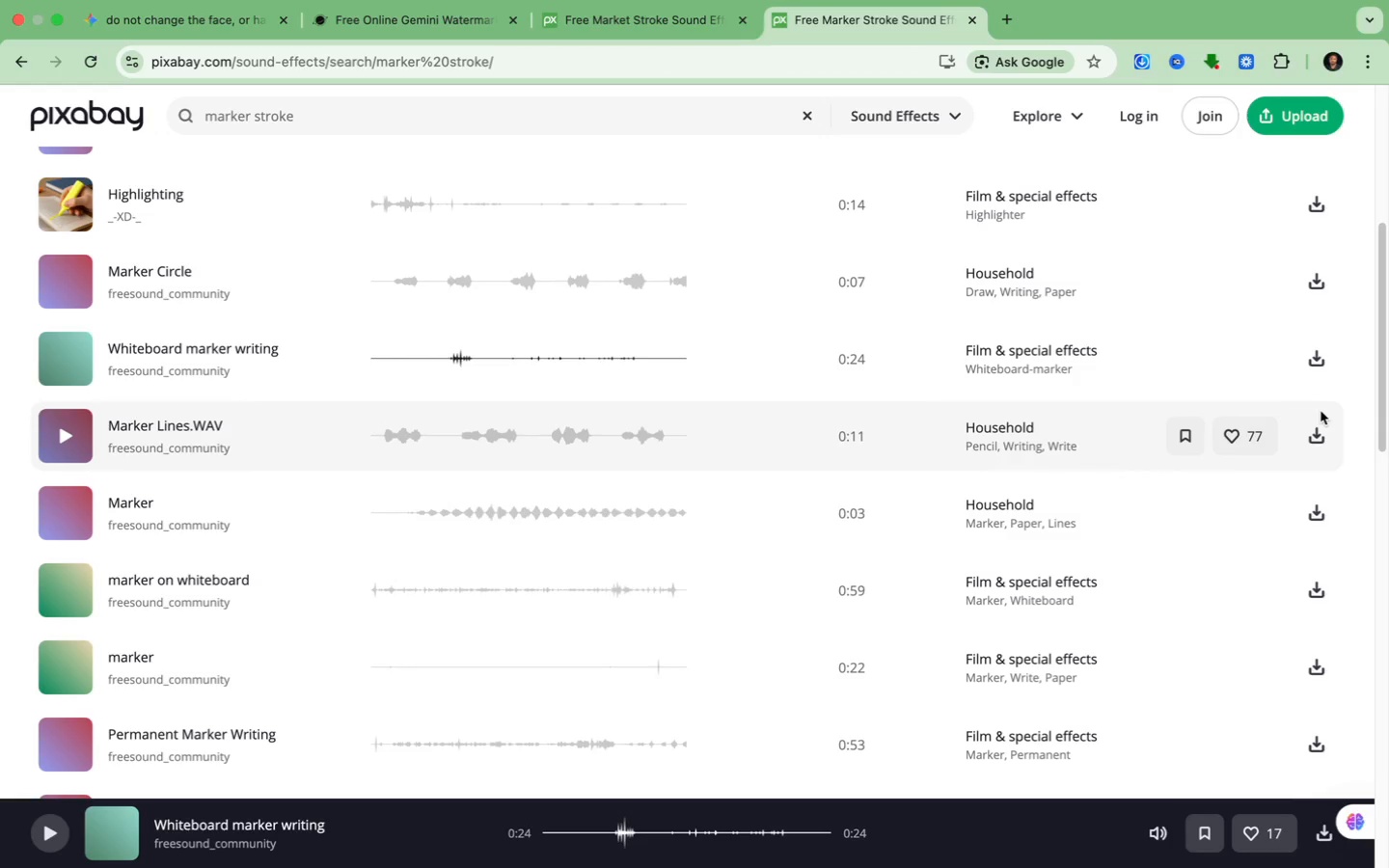 
double_click([1315, 365])
 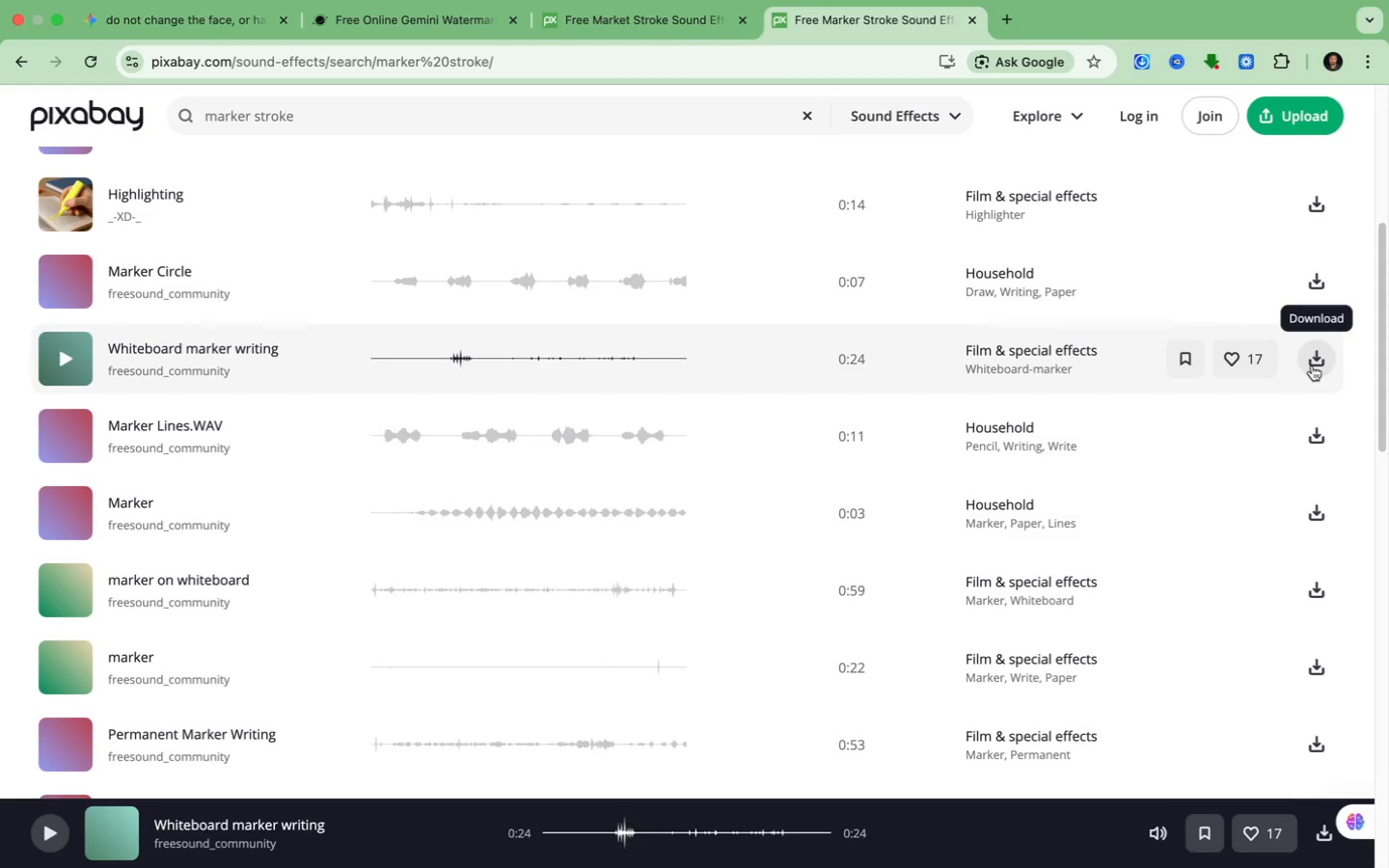 
triple_click([1315, 365])
 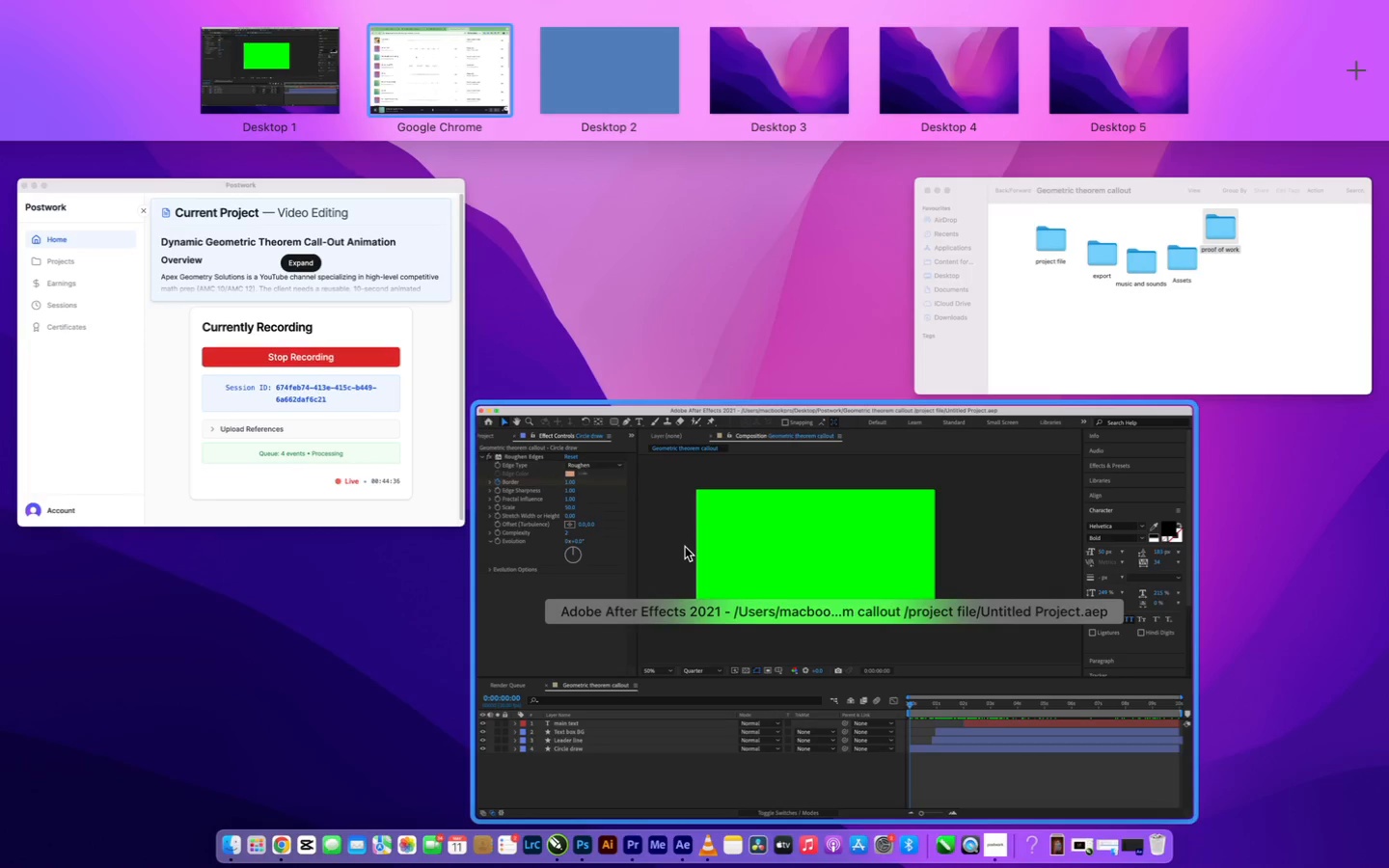 
wait(61.41)
 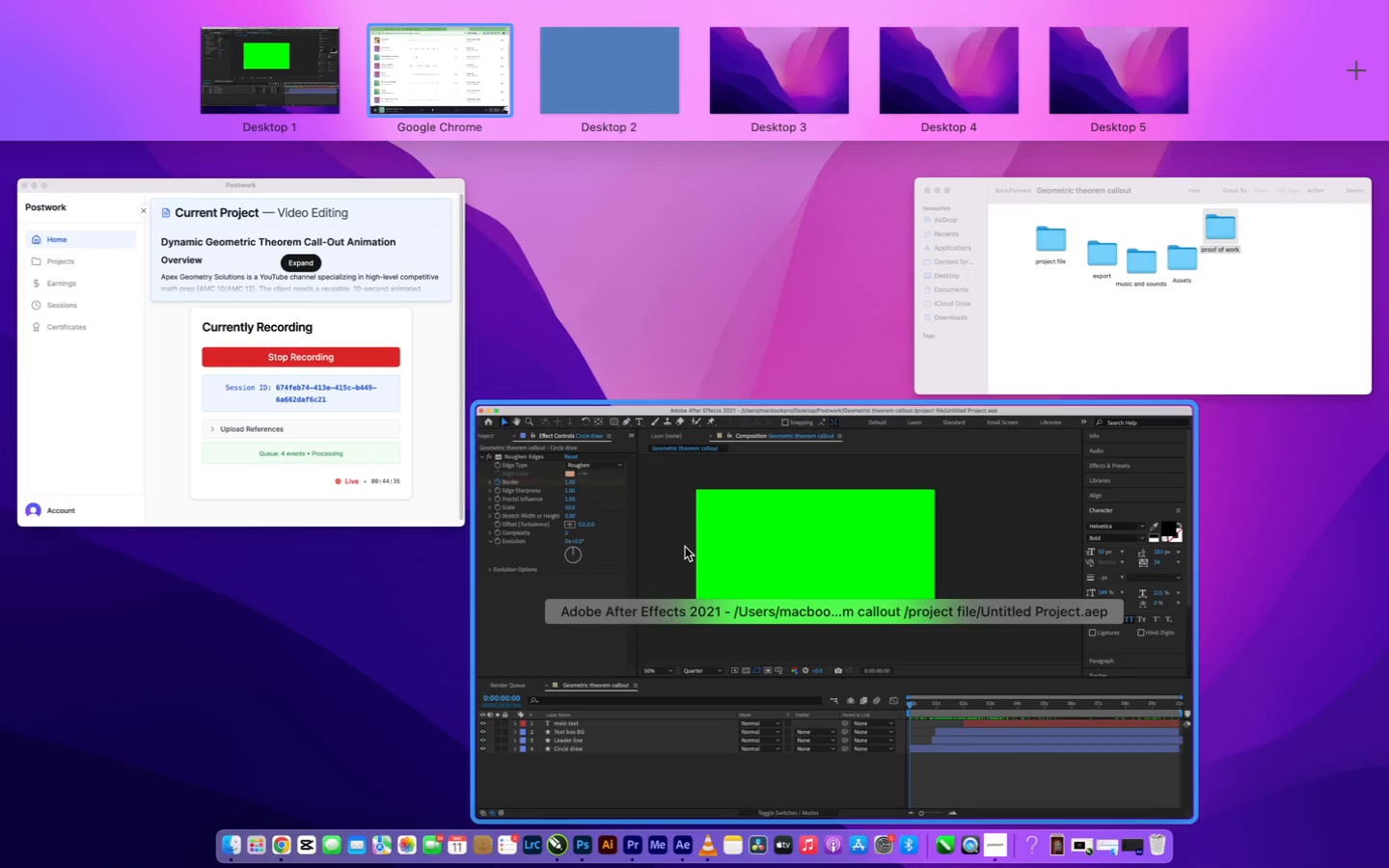 
left_click([432, 57])
 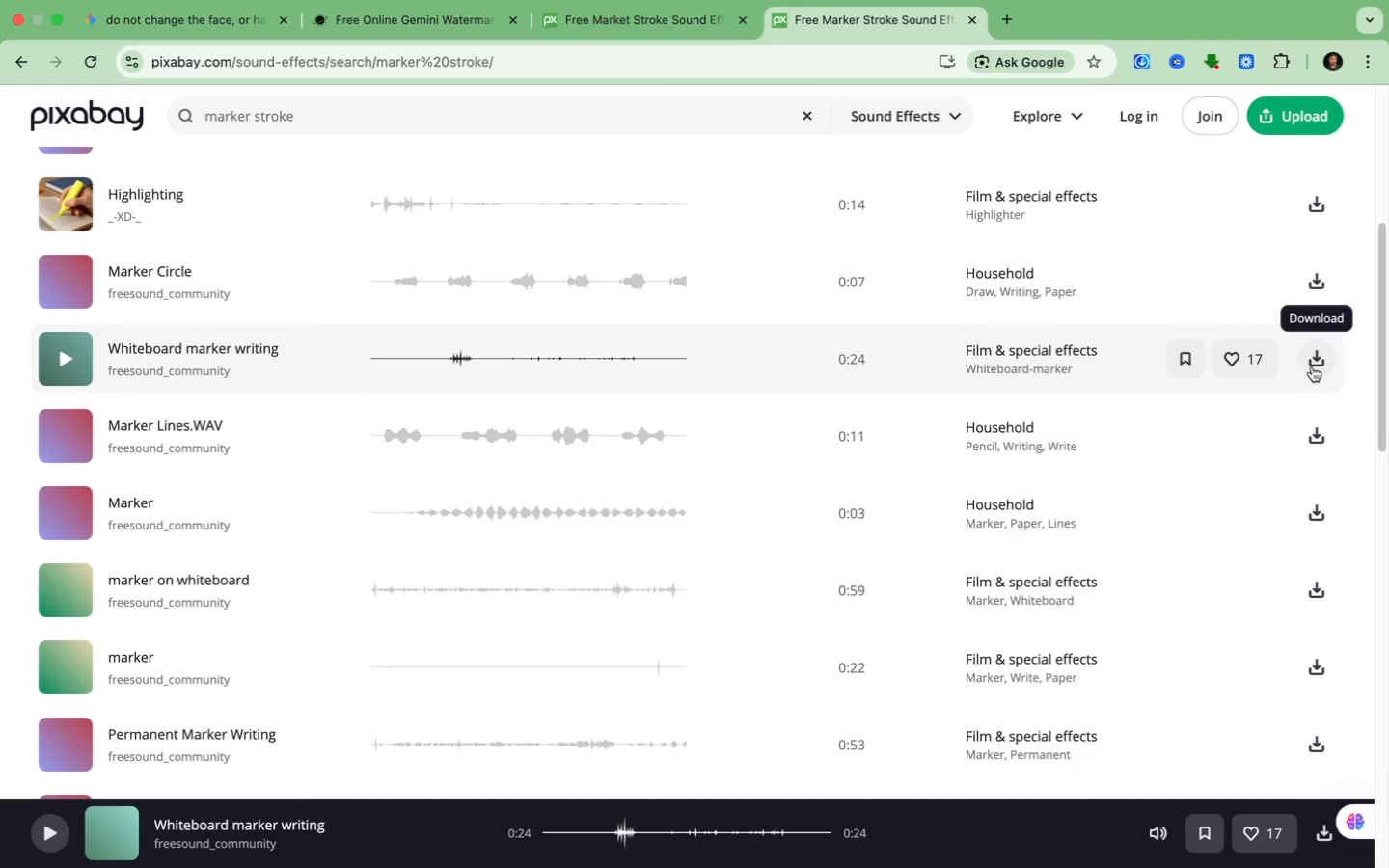 
double_click([1312, 366])
 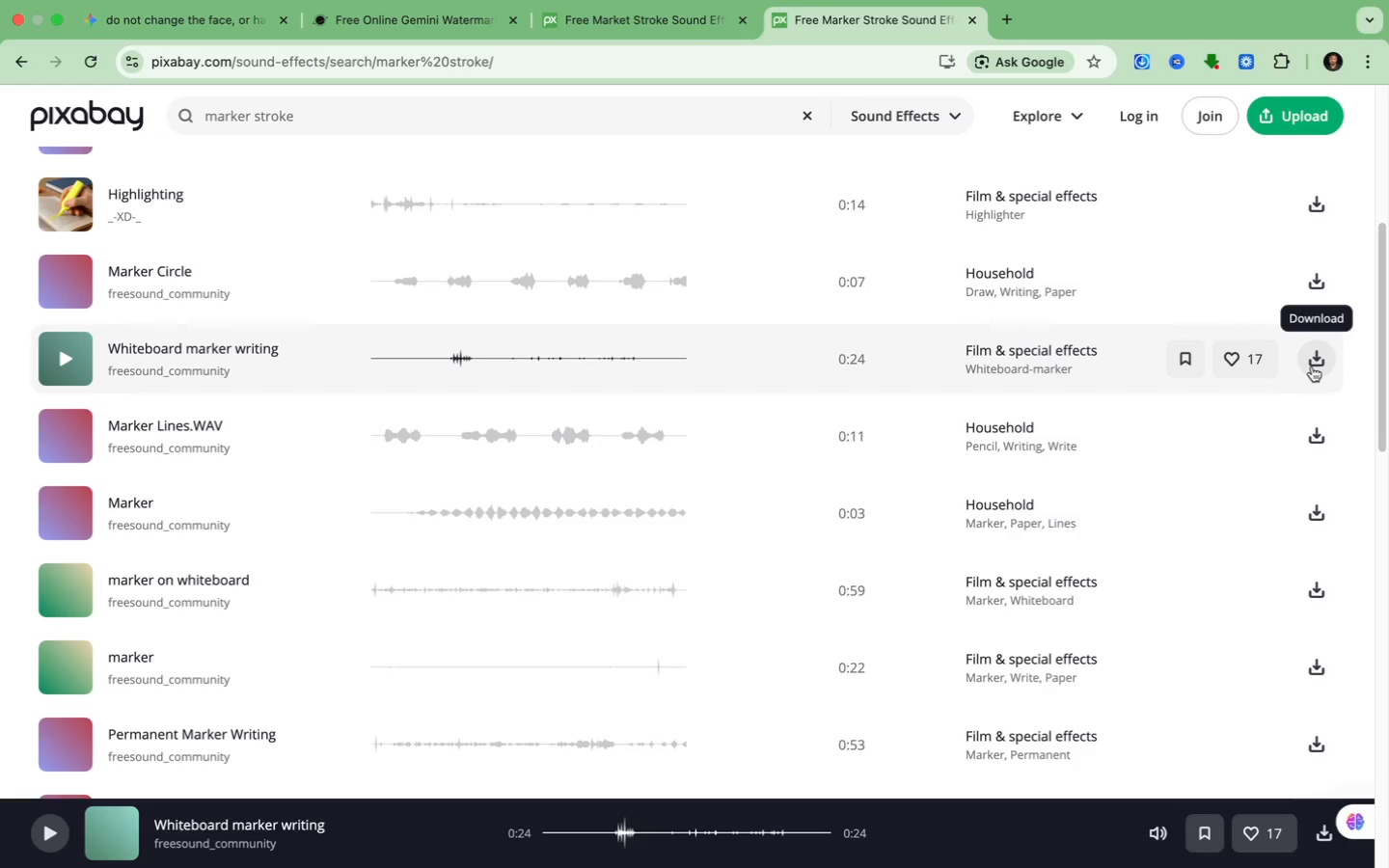 
triple_click([1312, 366])
 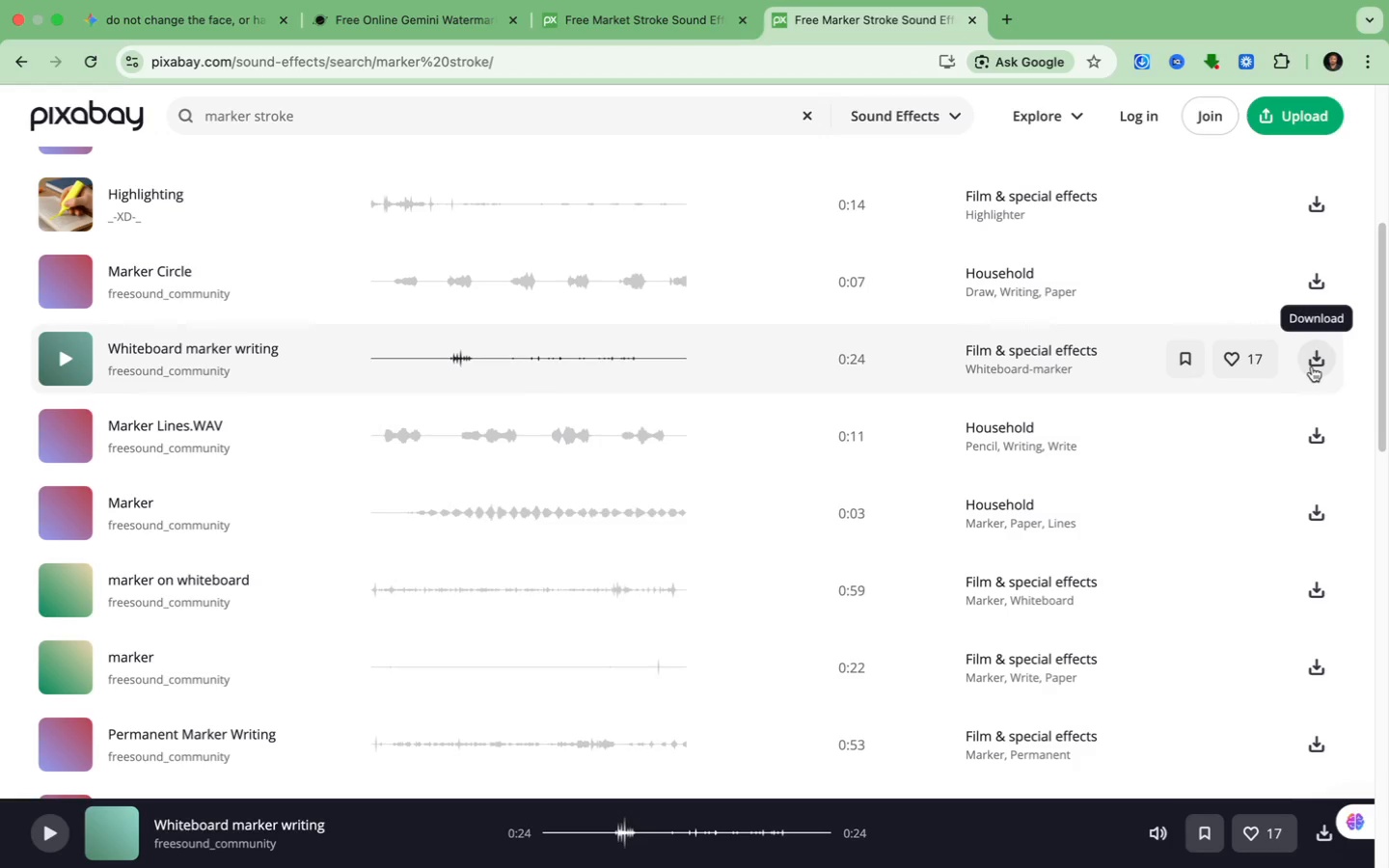 
triple_click([1312, 366])
 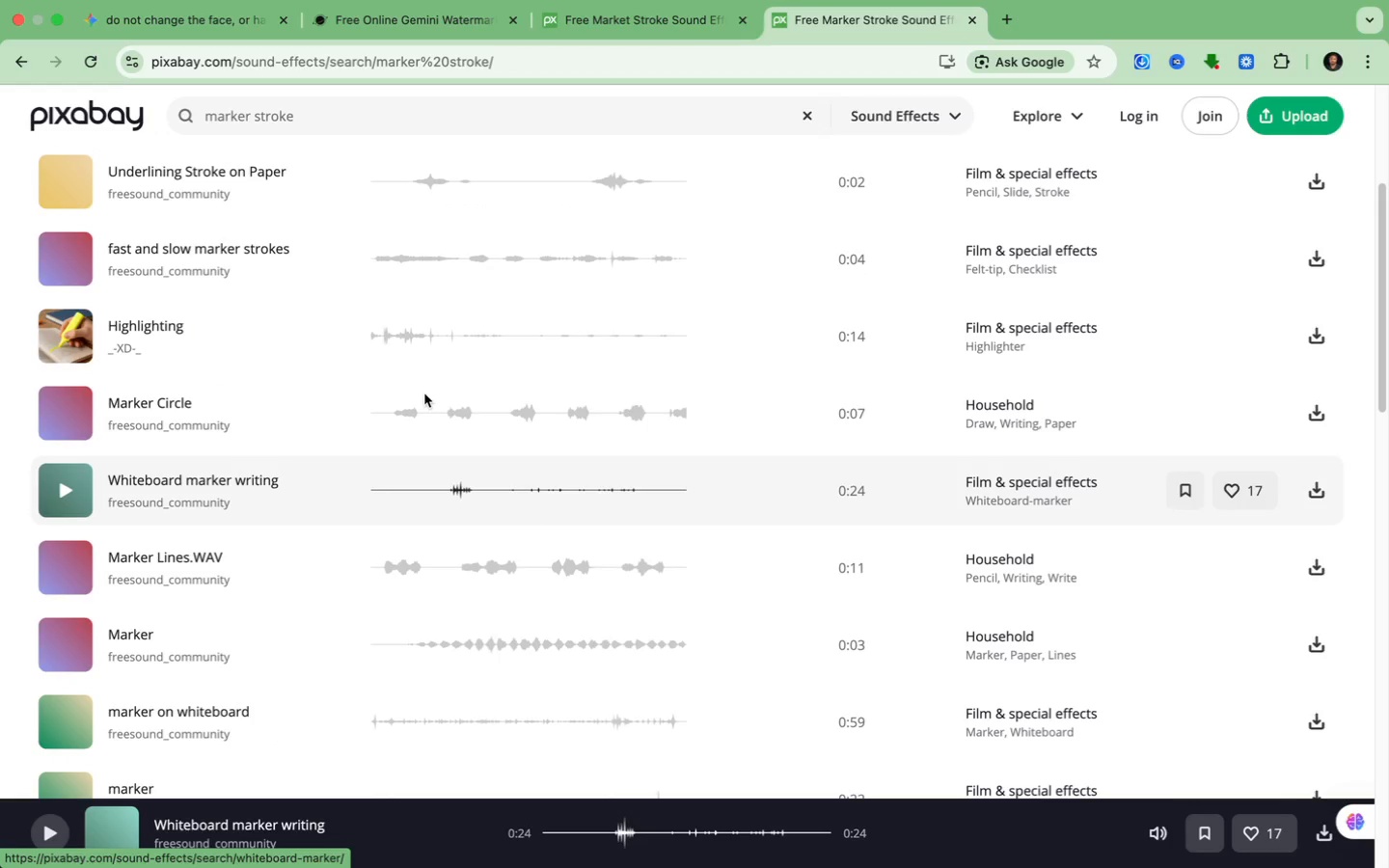 
scroll: coordinate [424, 393], scroll_direction: up, amount: 8.0
 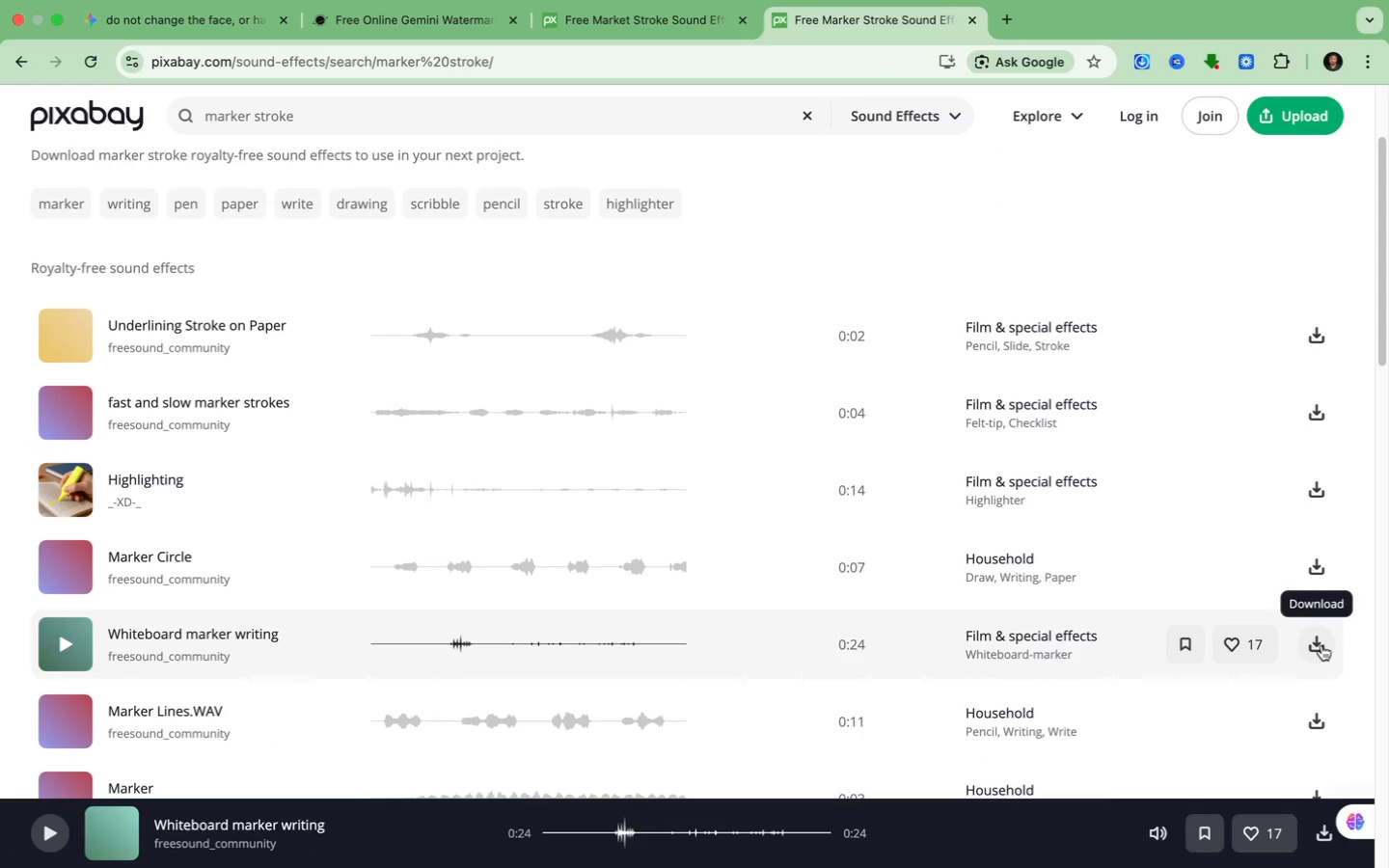 
double_click([1321, 646])
 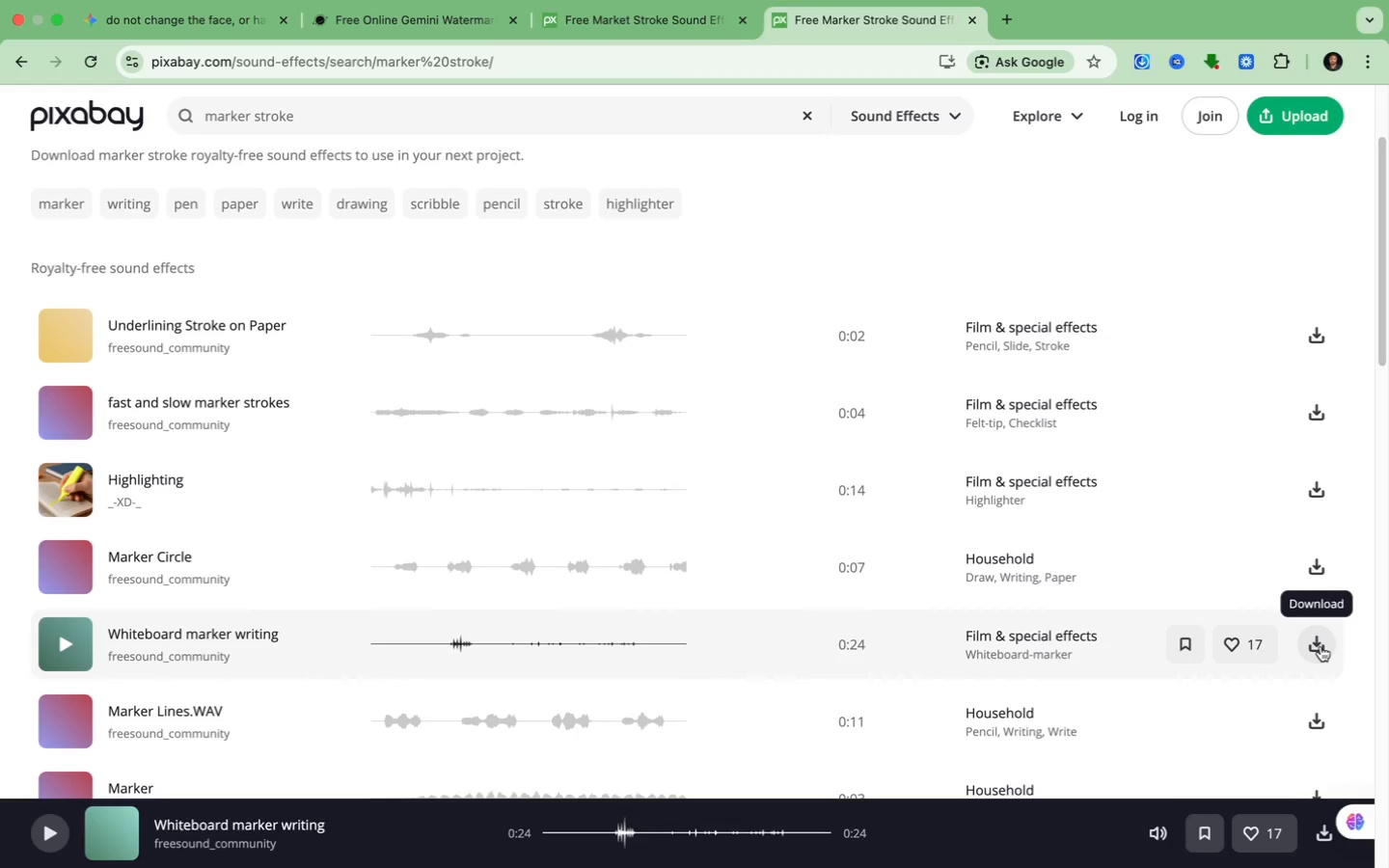 
triple_click([1321, 646])
 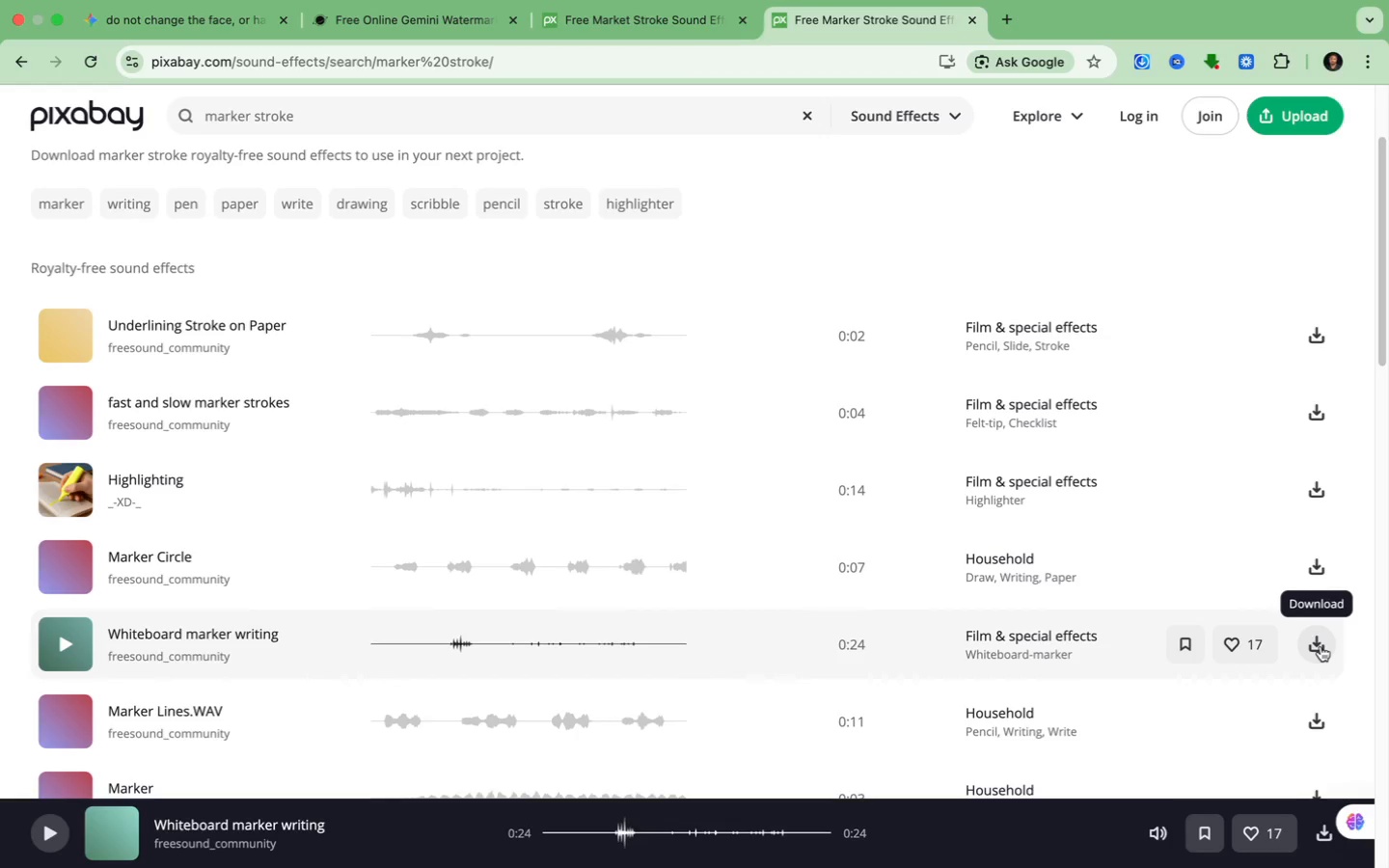 
triple_click([1321, 646])
 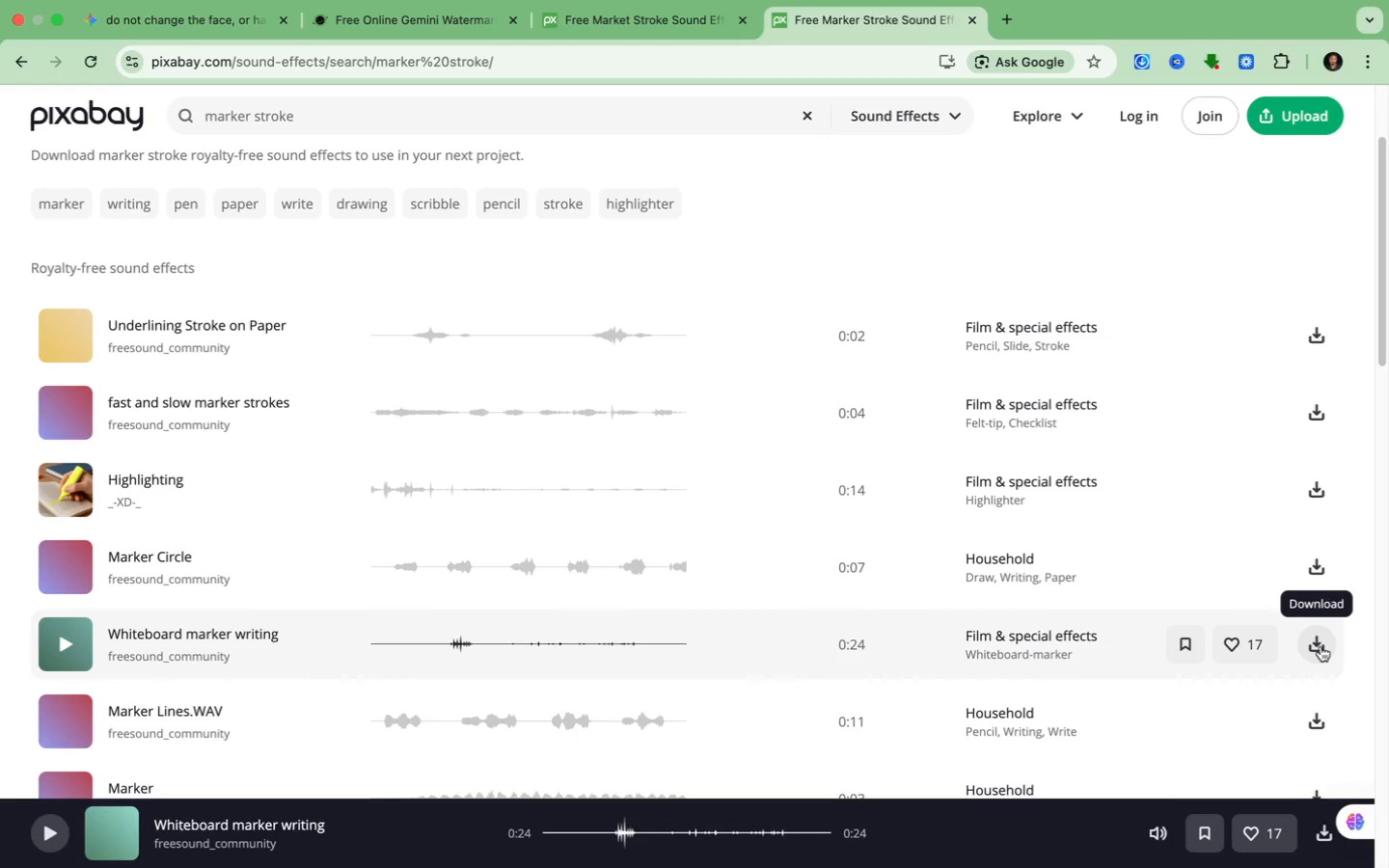 
triple_click([1321, 646])
 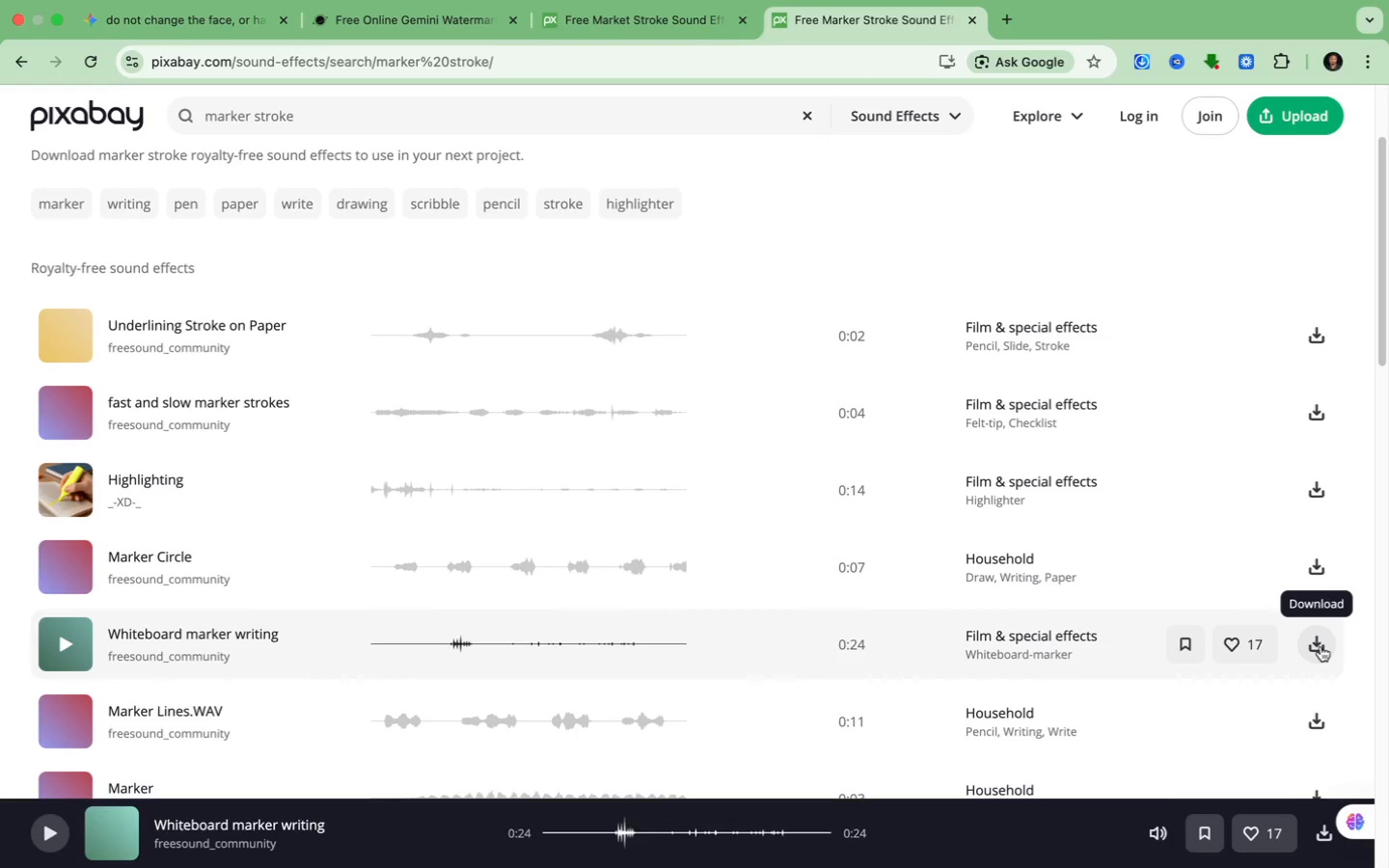 
triple_click([1321, 646])
 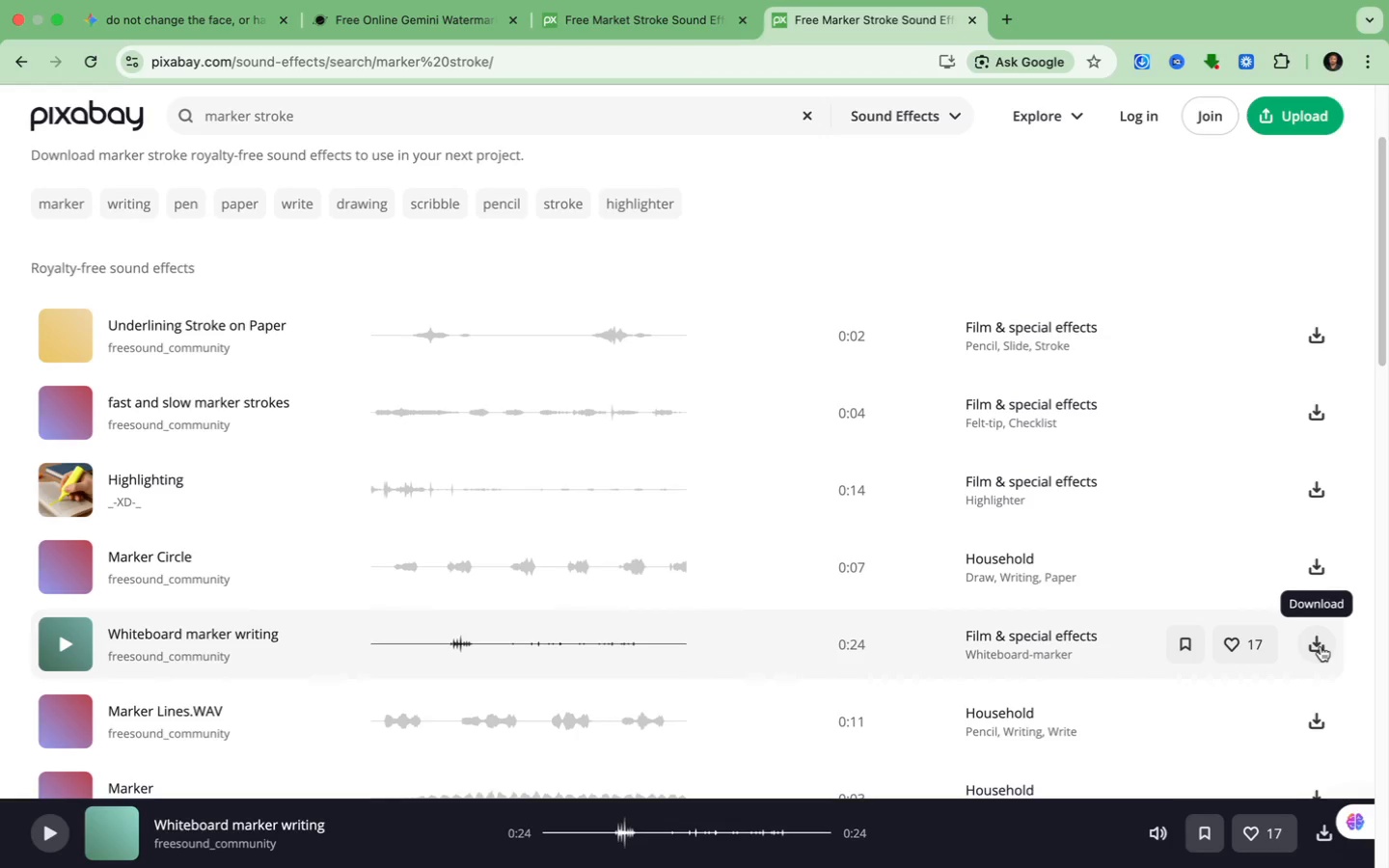 
triple_click([1321, 646])
 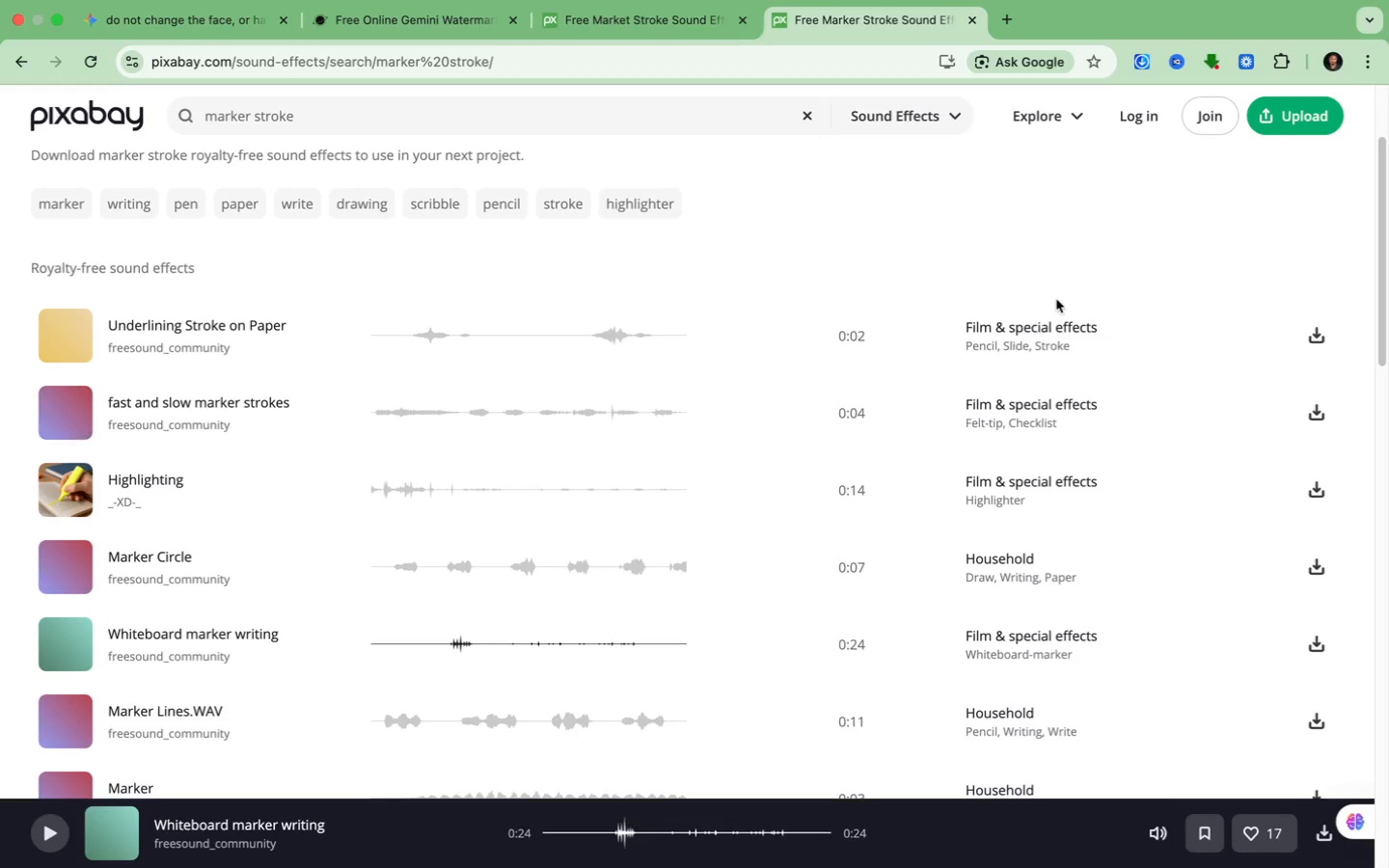 
wait(61.17)
 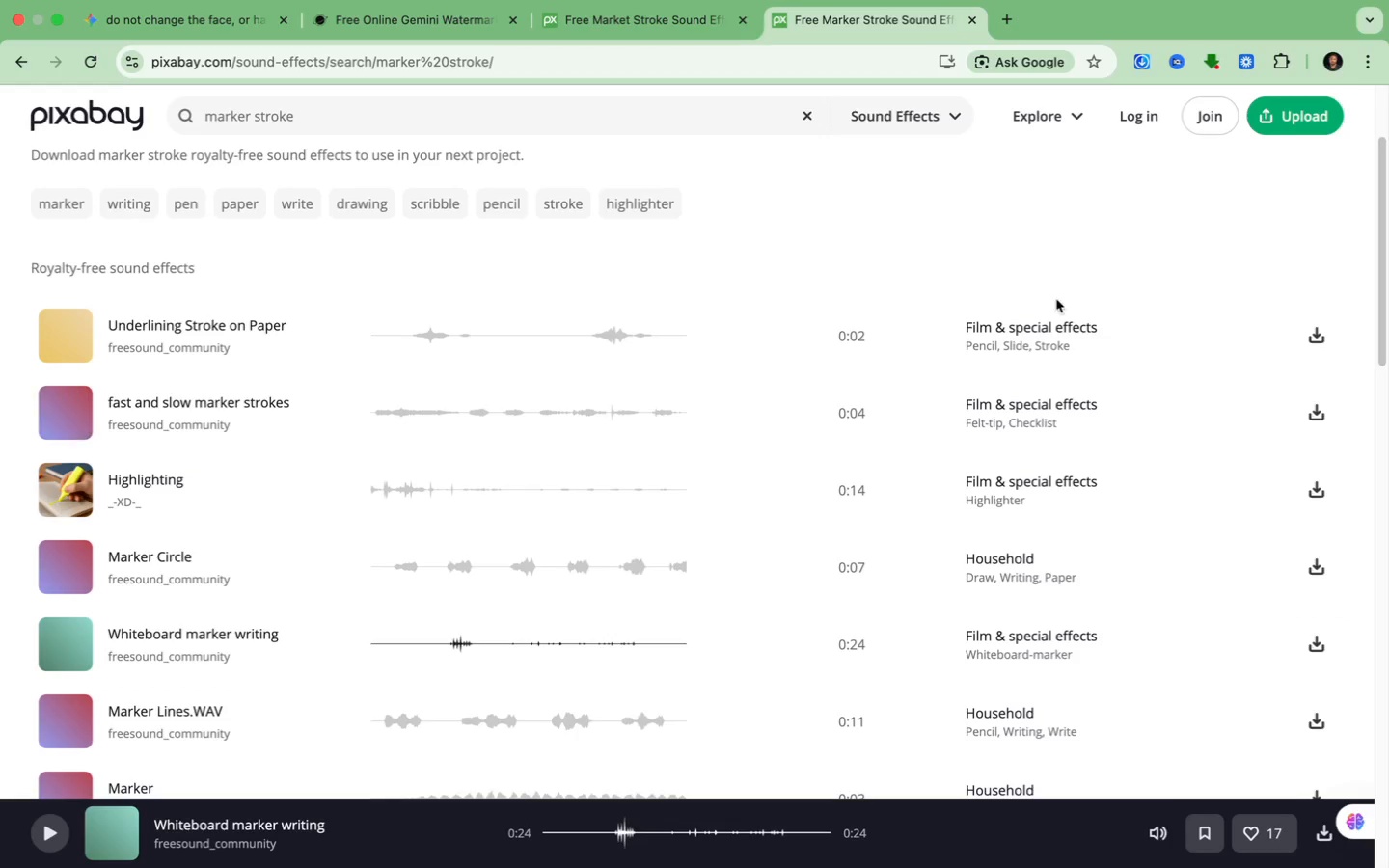 
double_click([1317, 640])
 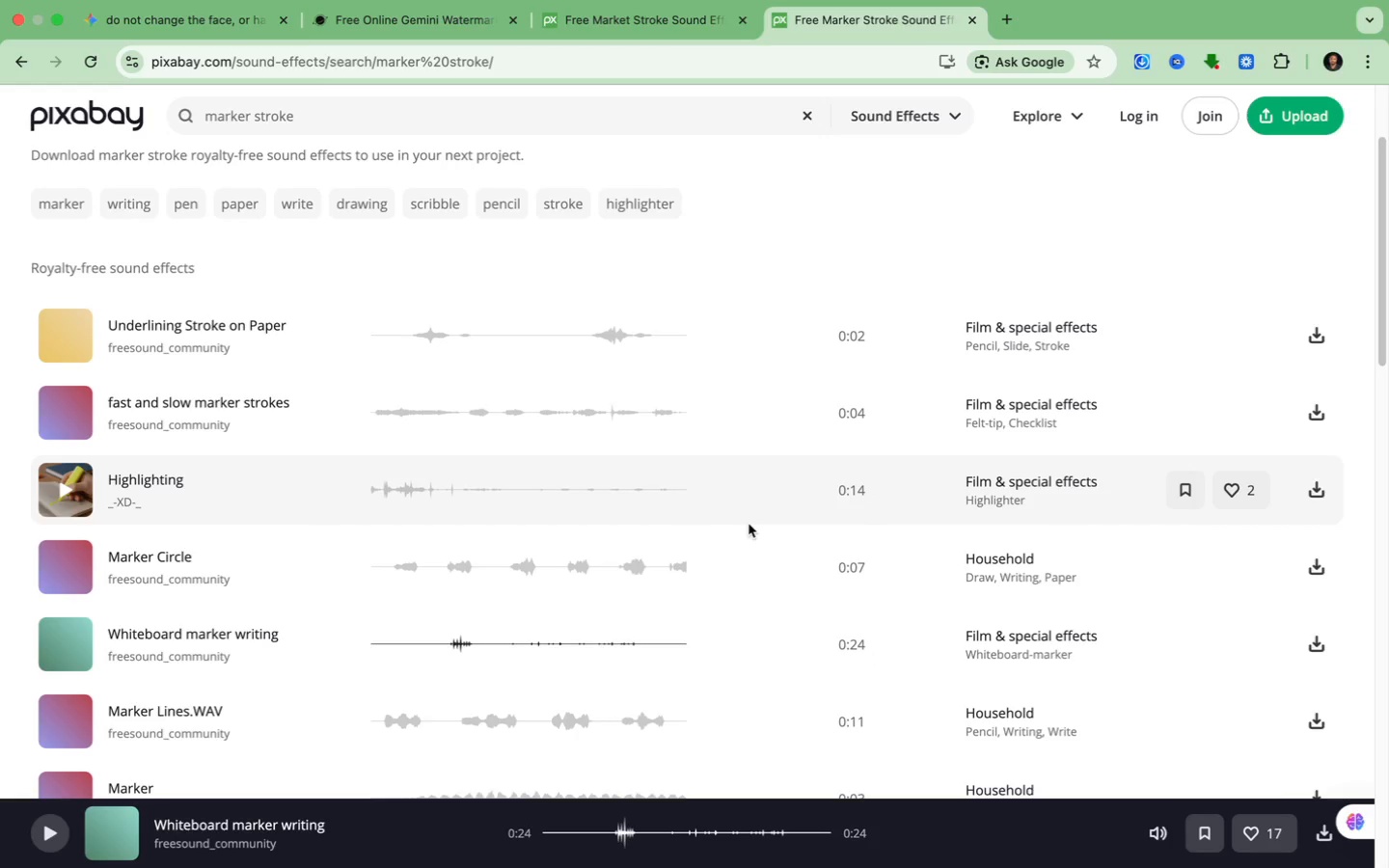 
wait(30.79)
 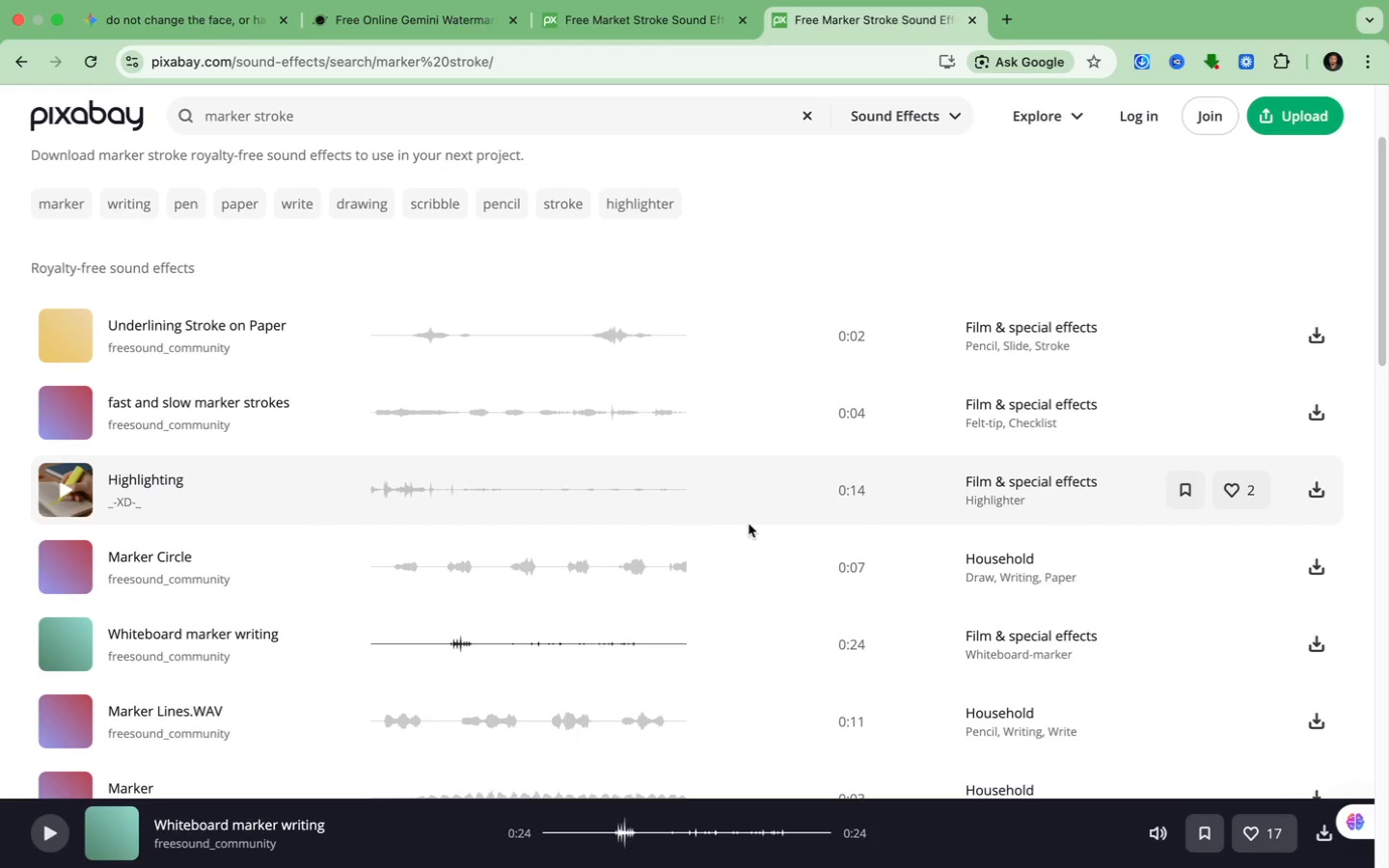 
mouse_move([1300, 640])
 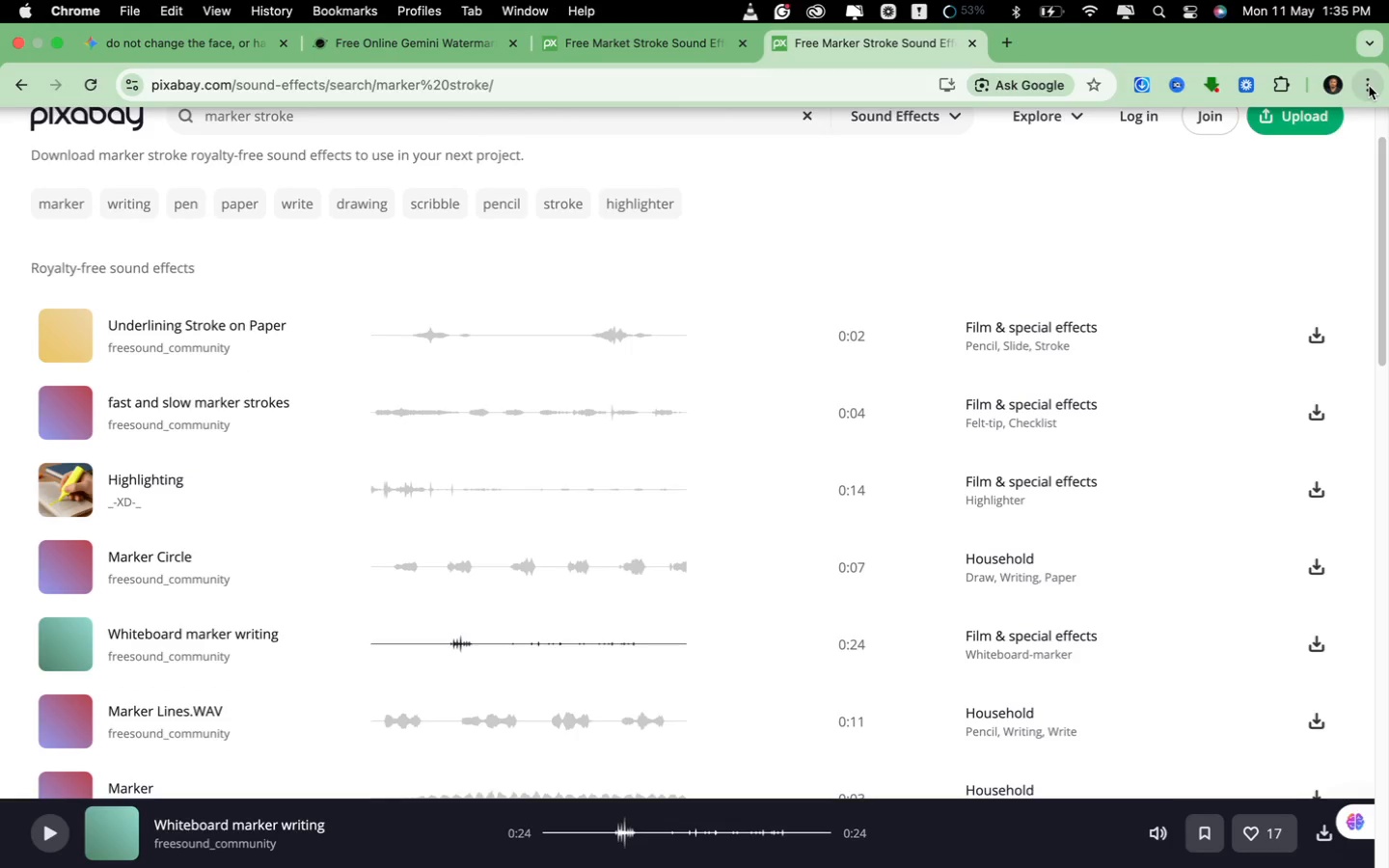 
left_click([1369, 86])
 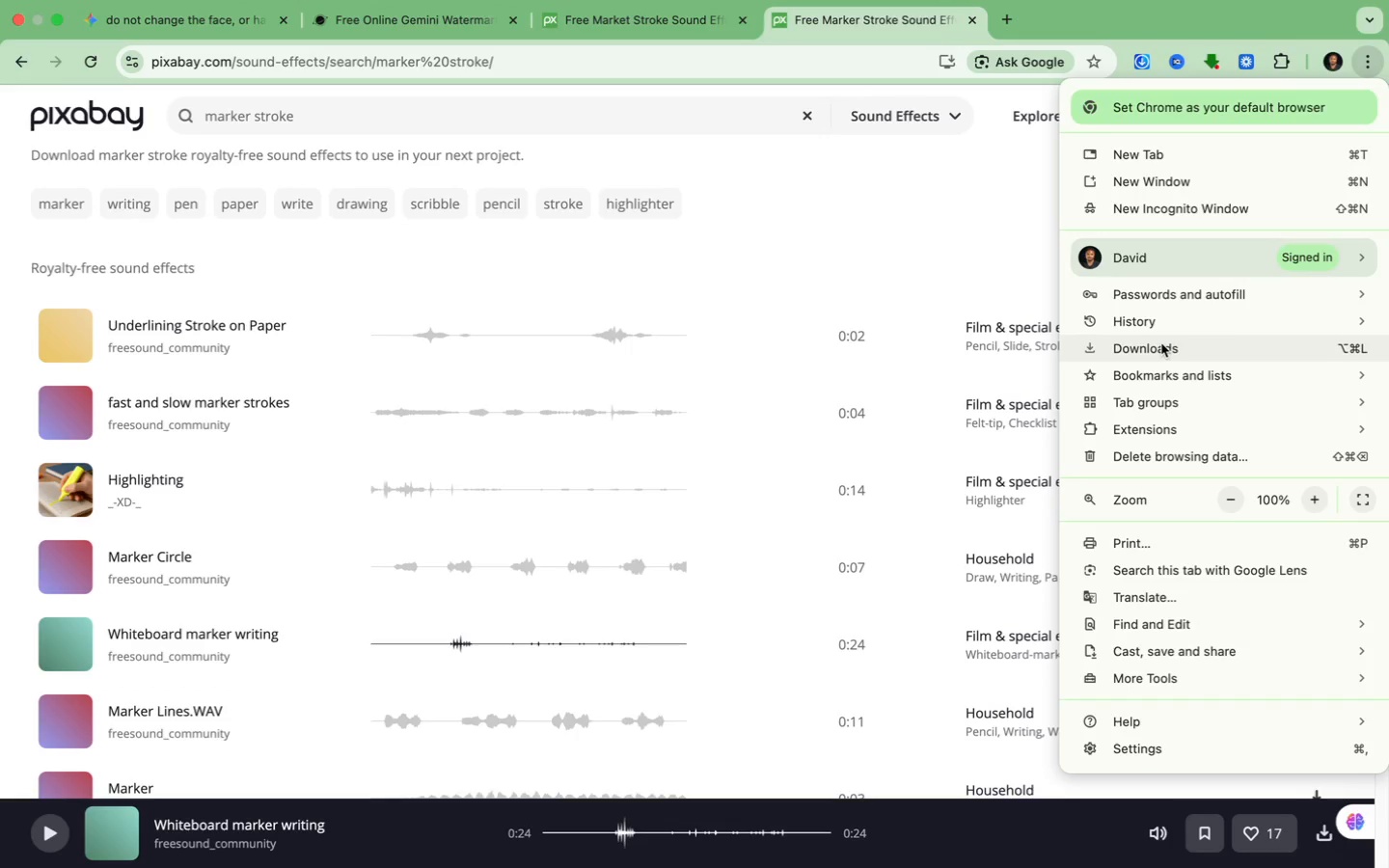 
wait(9.31)
 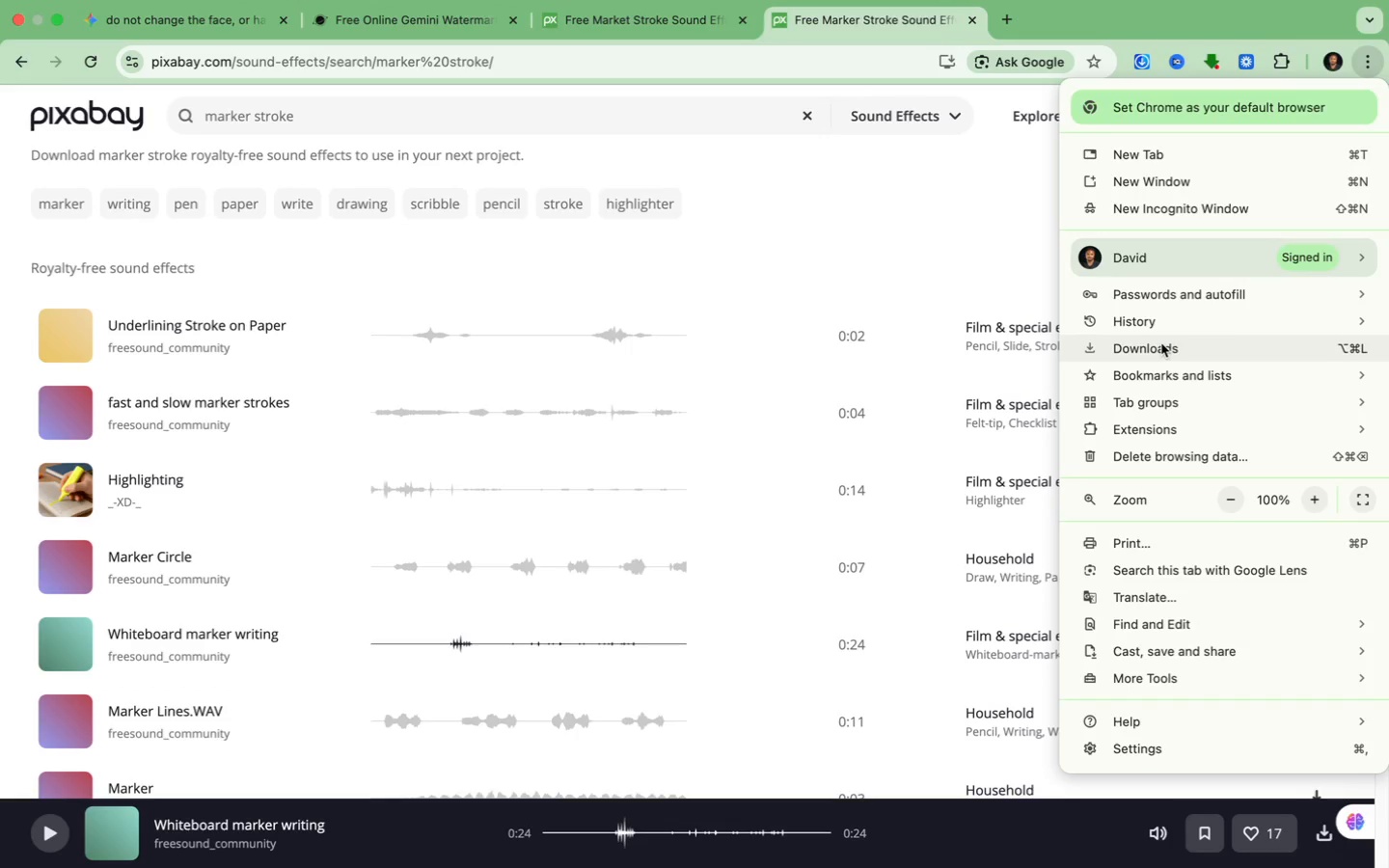 
left_click([741, 44])
 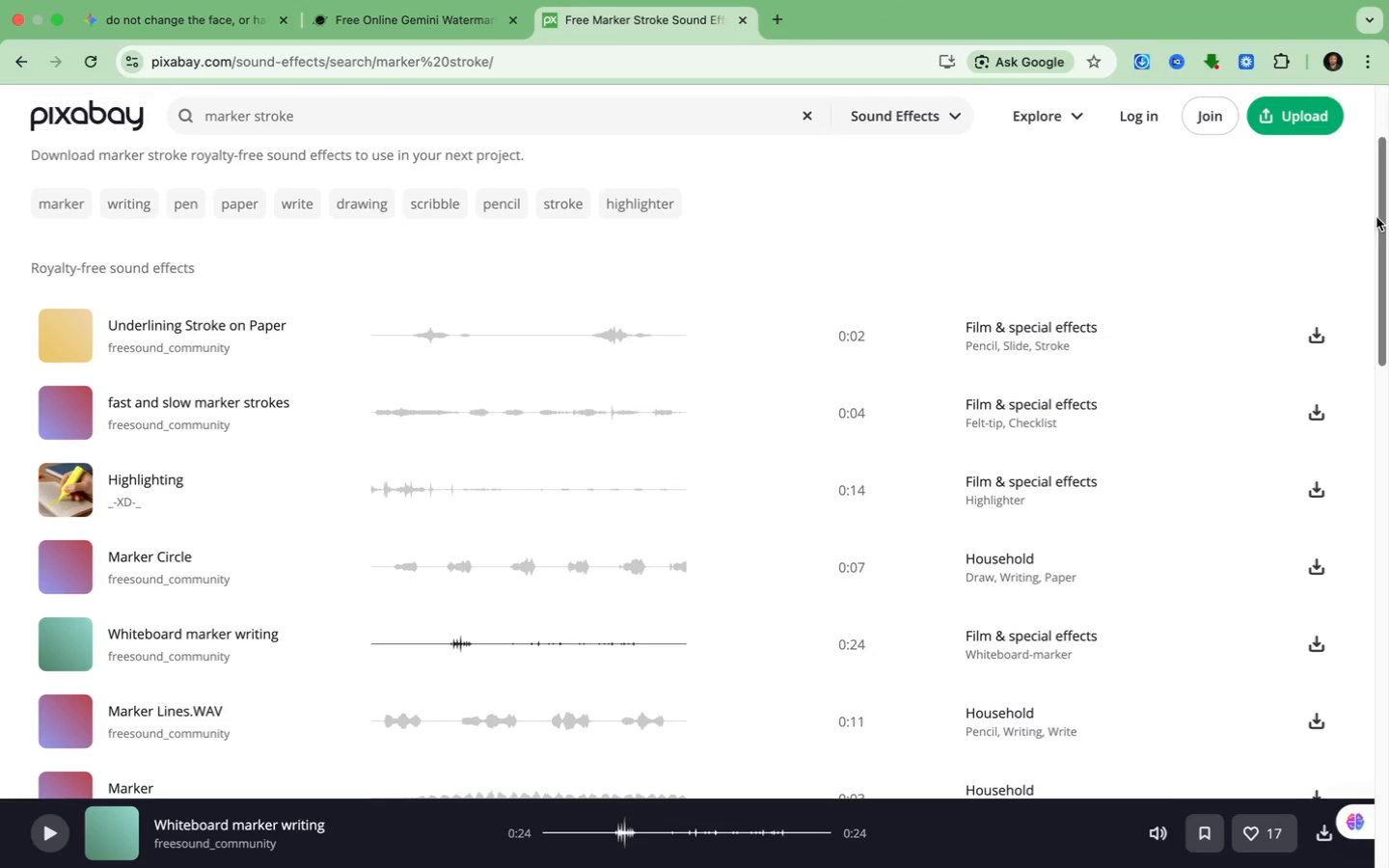 
left_click_drag(start_coordinate=[1380, 223], to_coordinate=[1383, 378])
 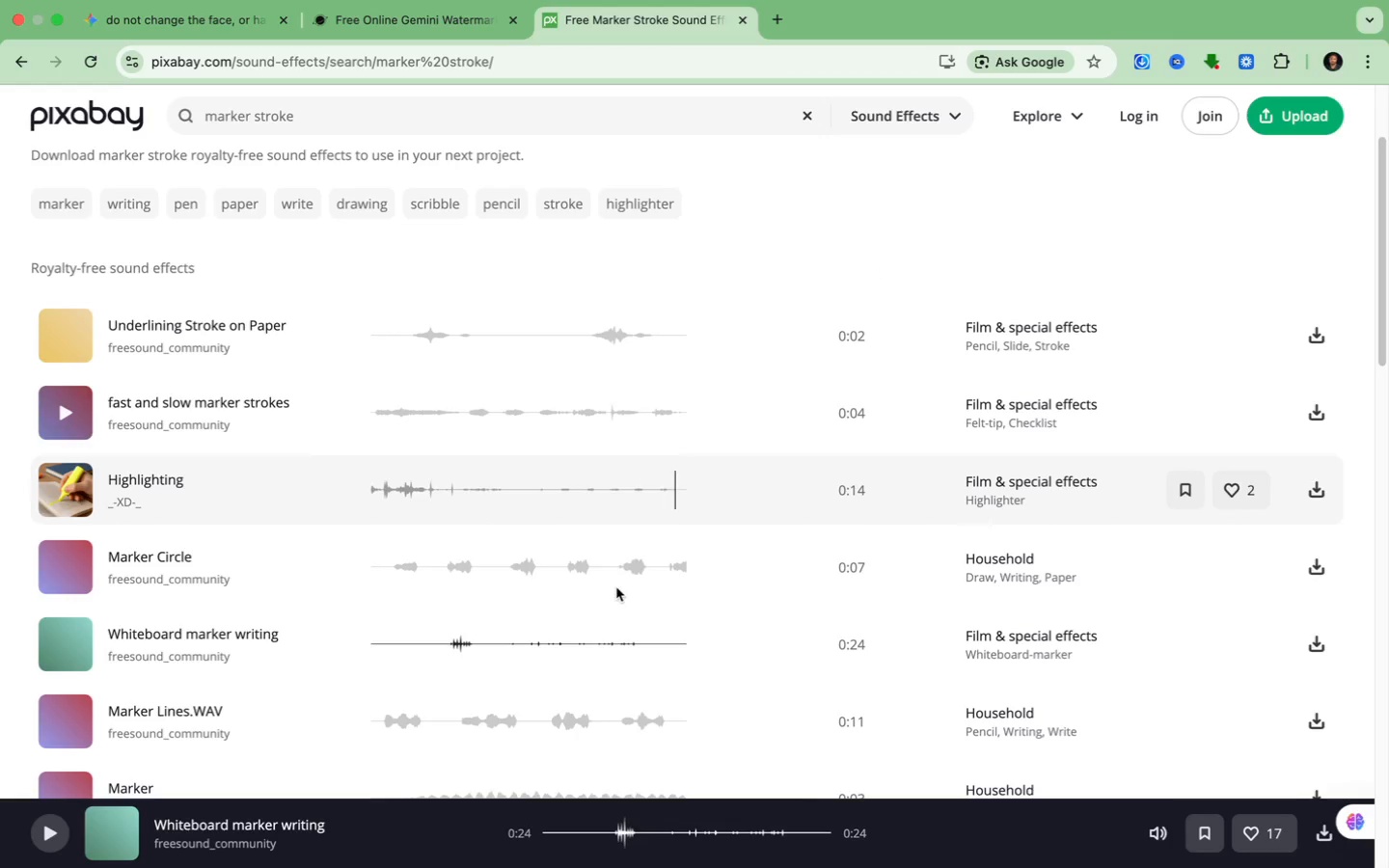 
wait(21.03)
 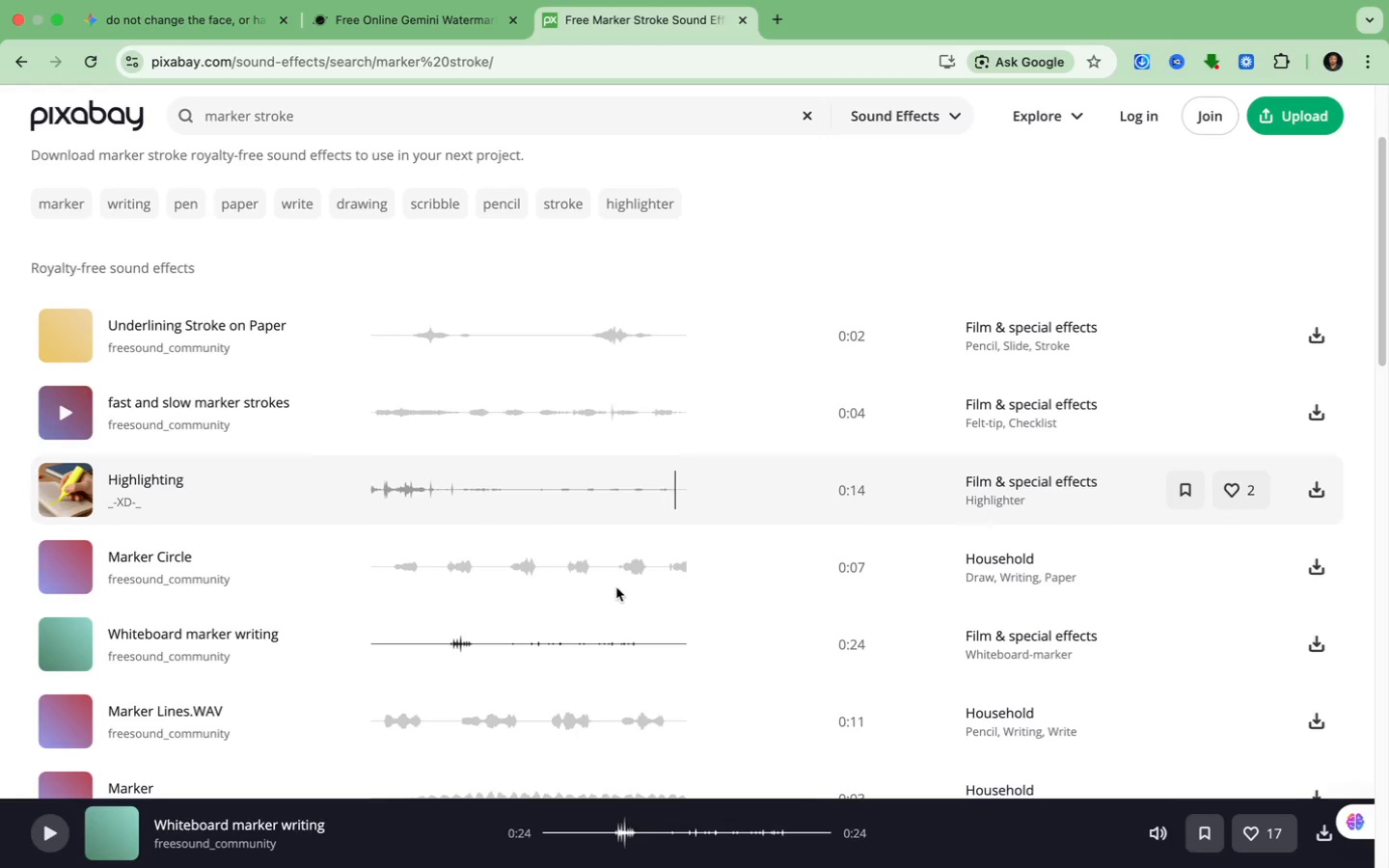 
double_click([1320, 642])
 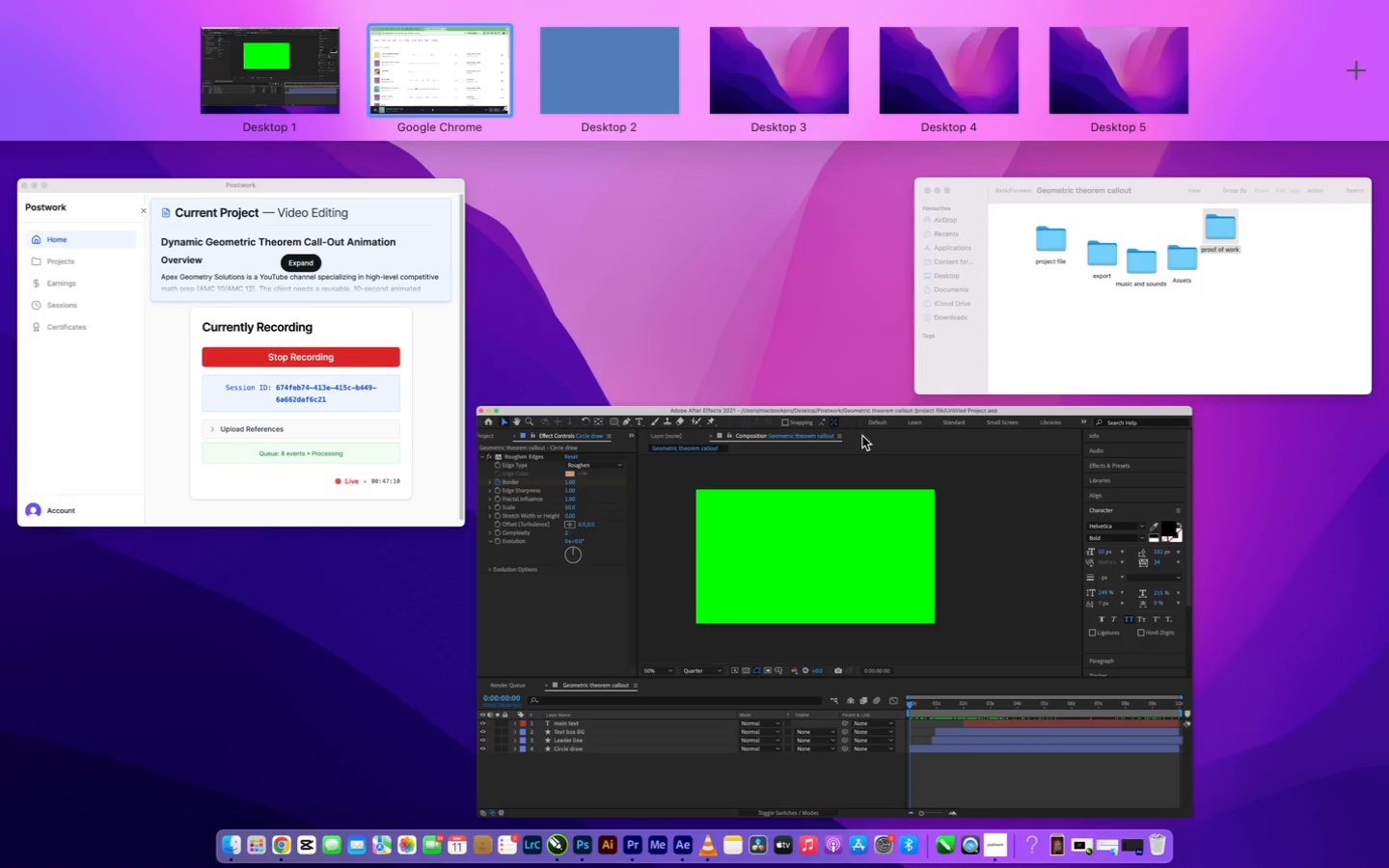 
wait(9.26)
 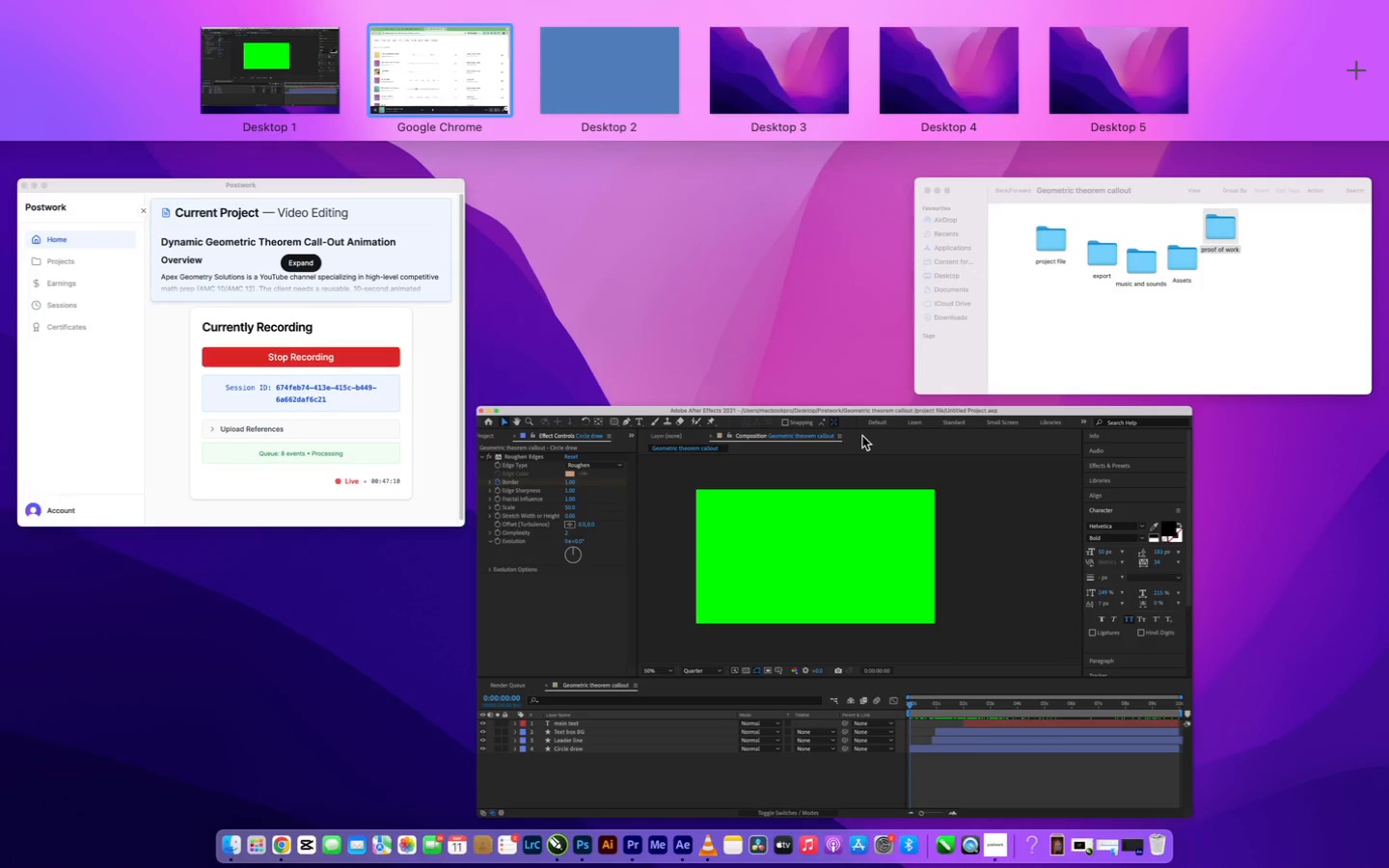 
left_click([483, 85])
 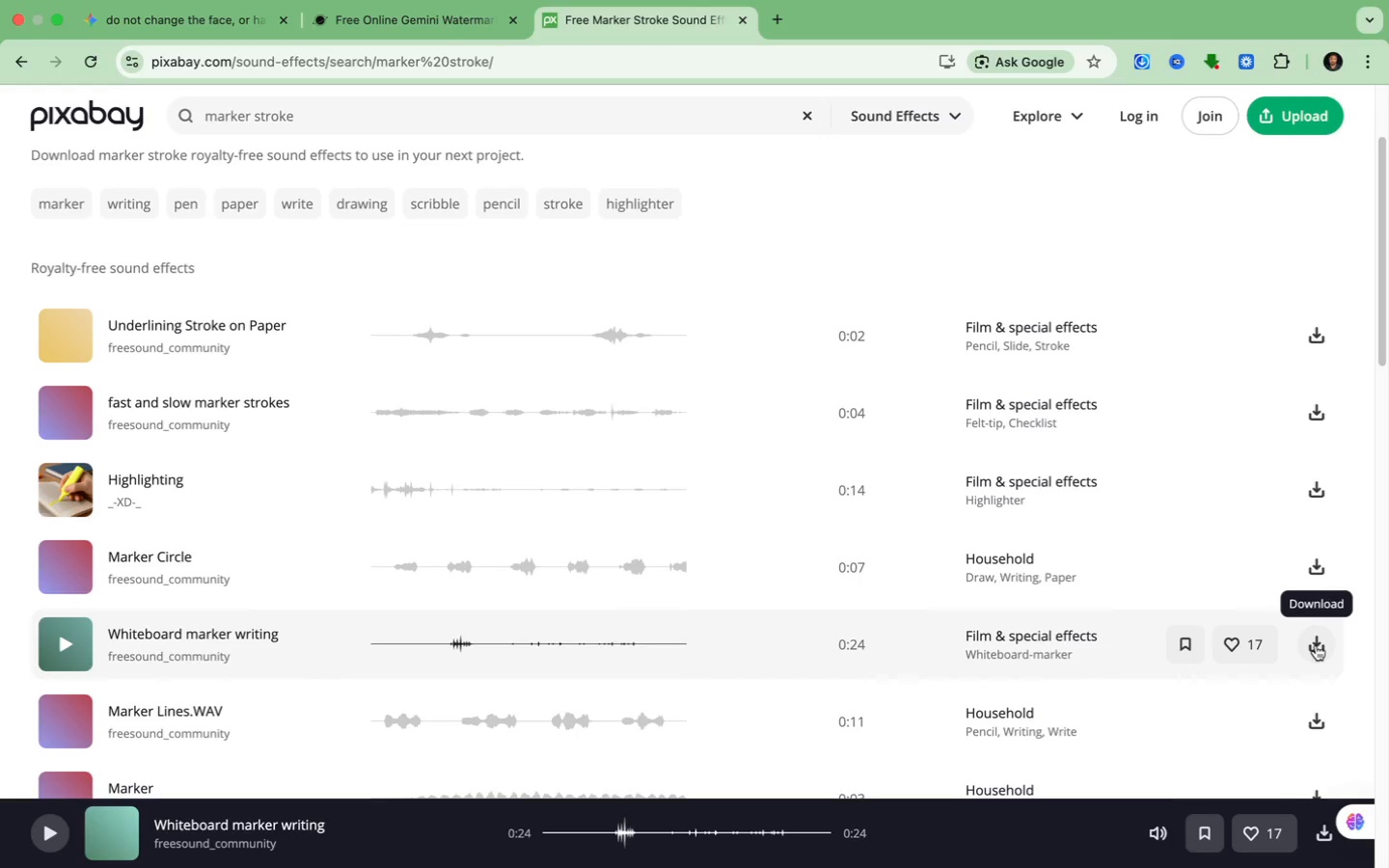 
wait(7.14)
 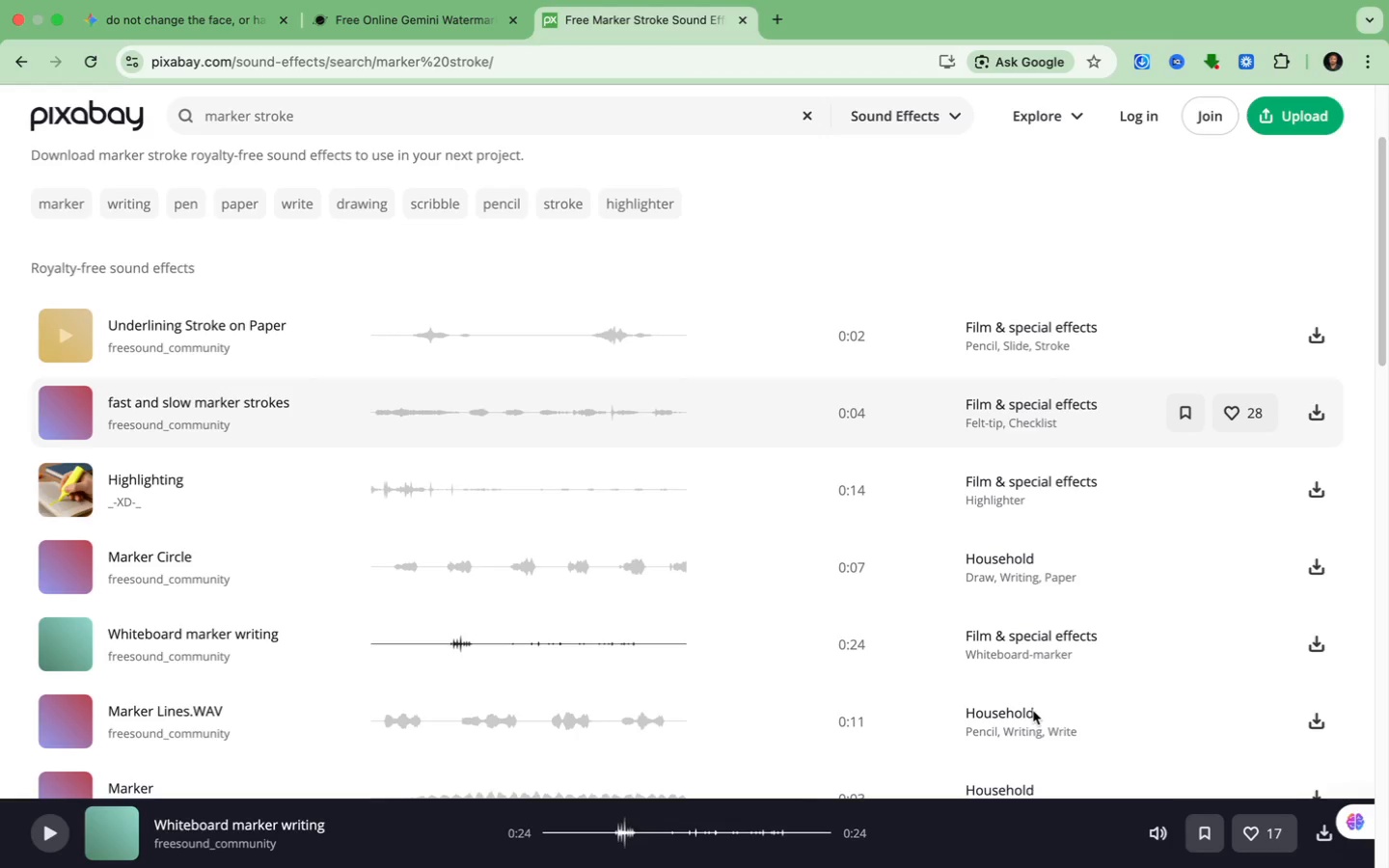 
double_click([1316, 645])
 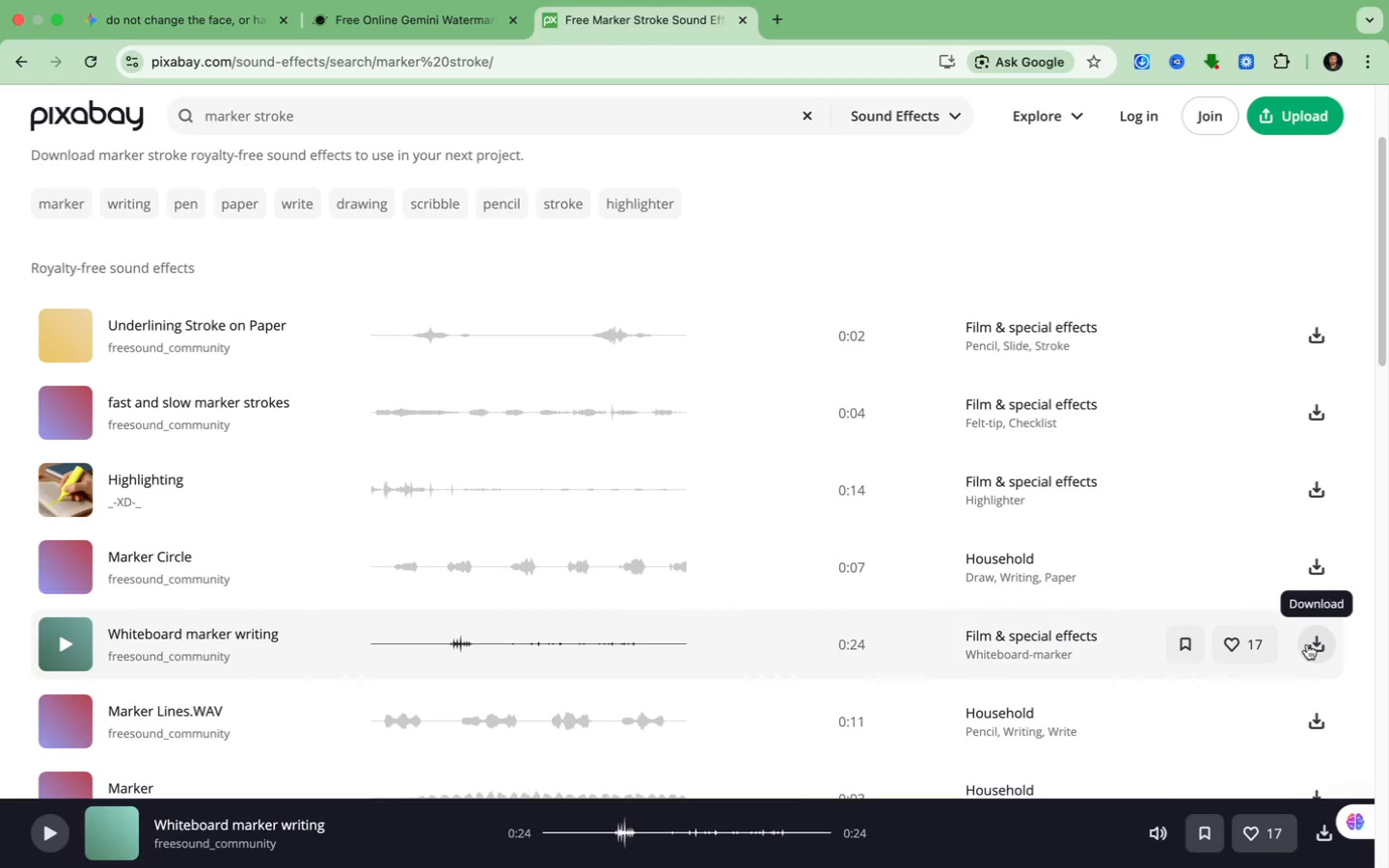 
triple_click([1316, 645])
 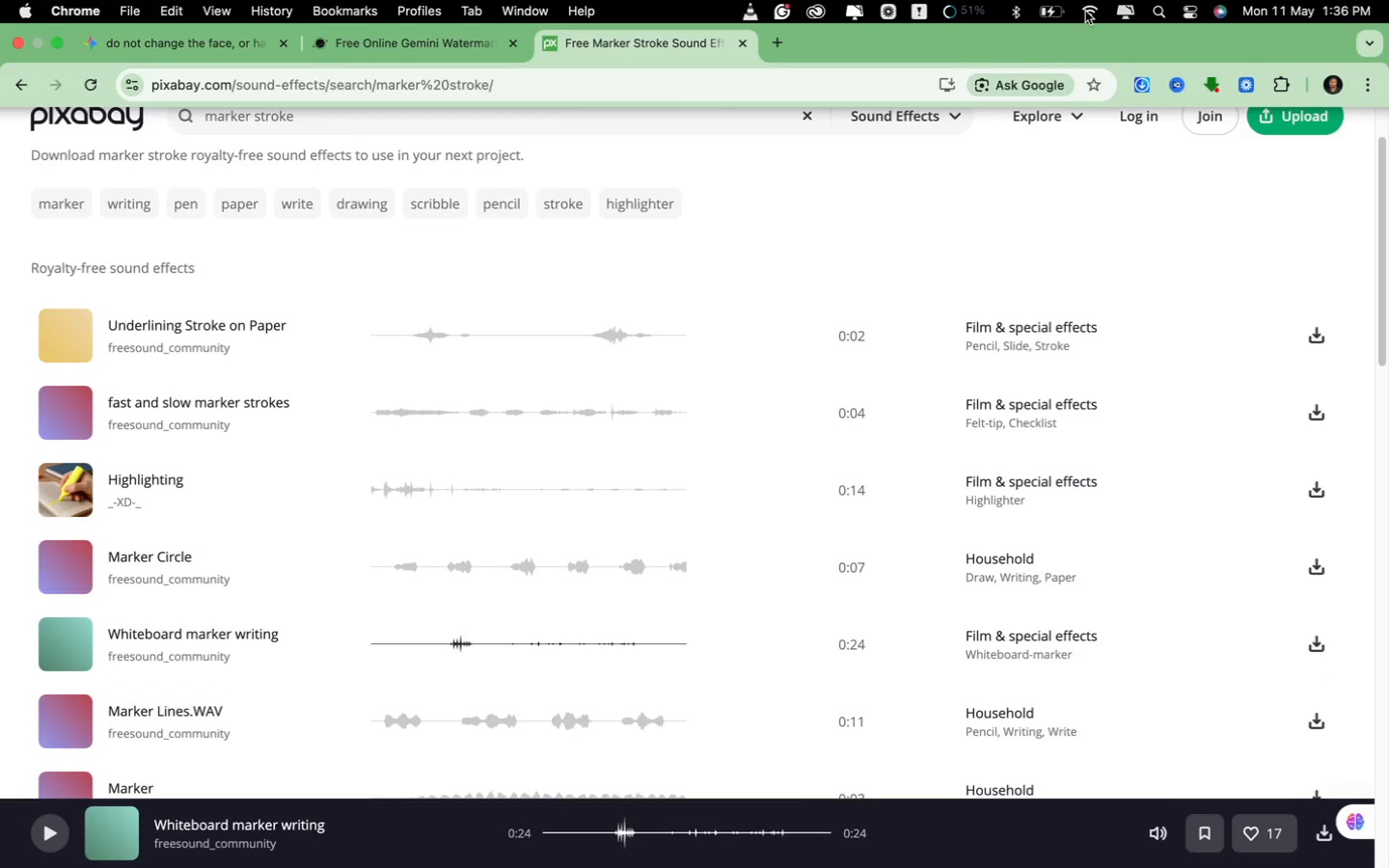 
left_click([1085, 11])
 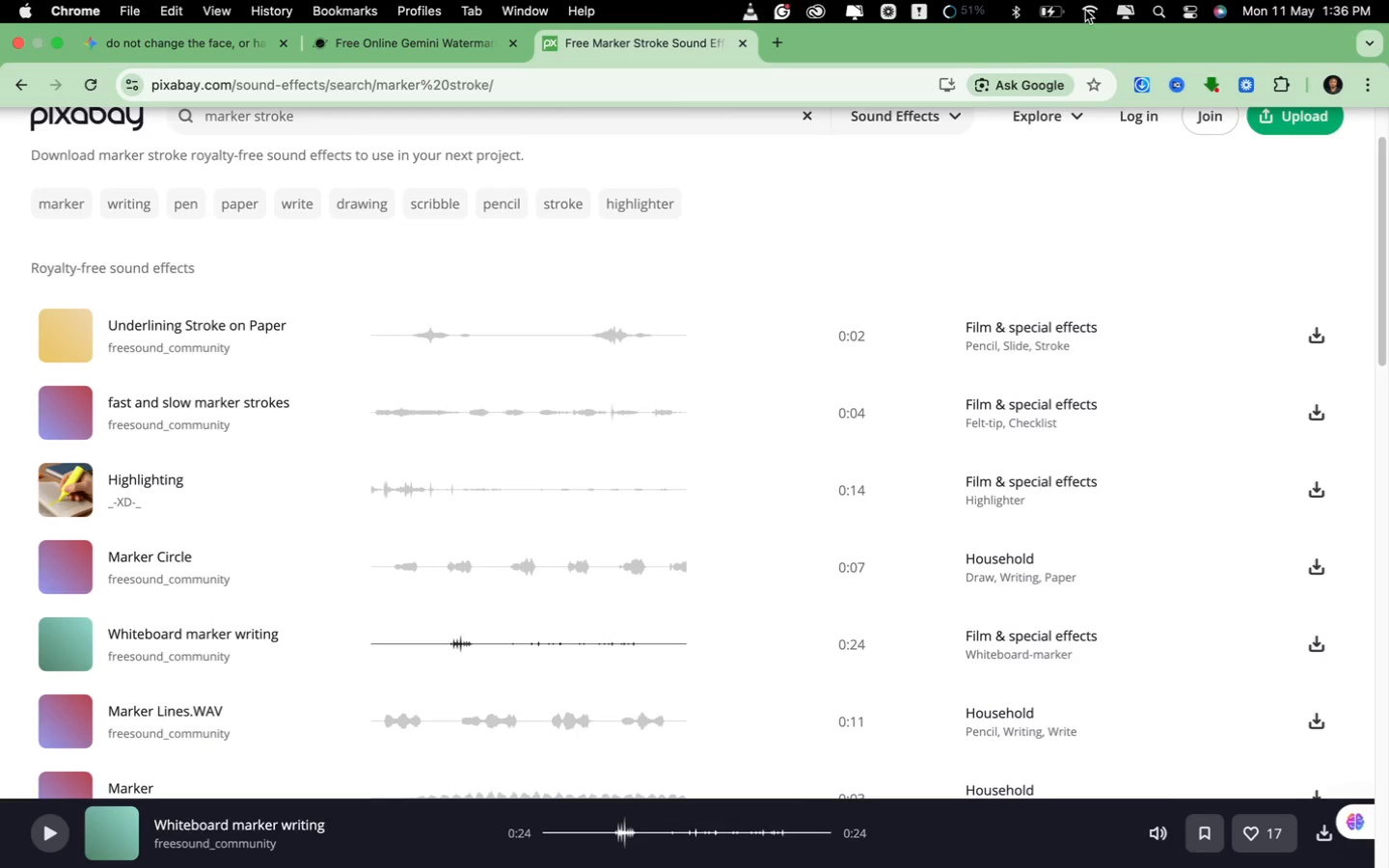 
left_click([1085, 10])
 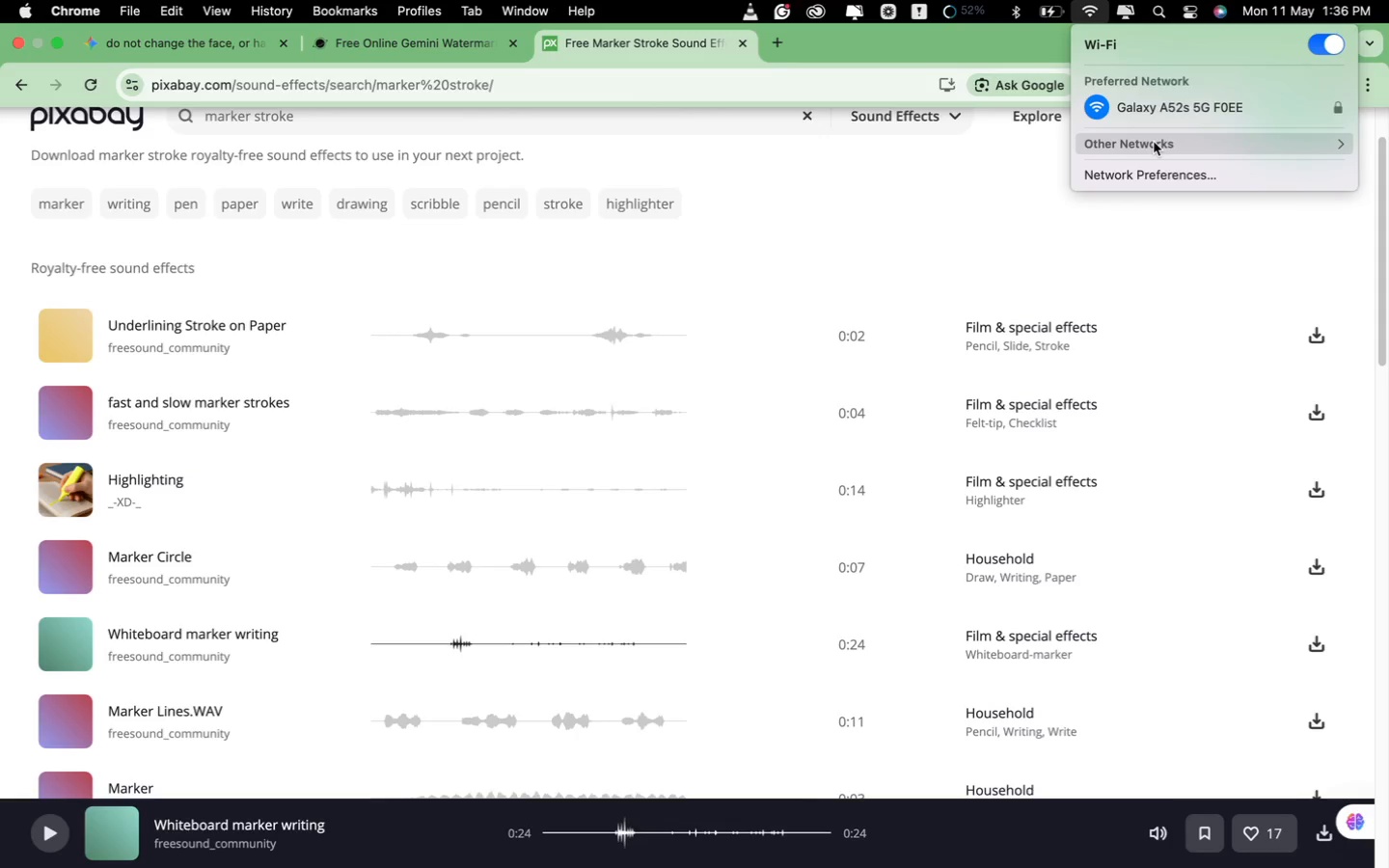 
wait(7.27)
 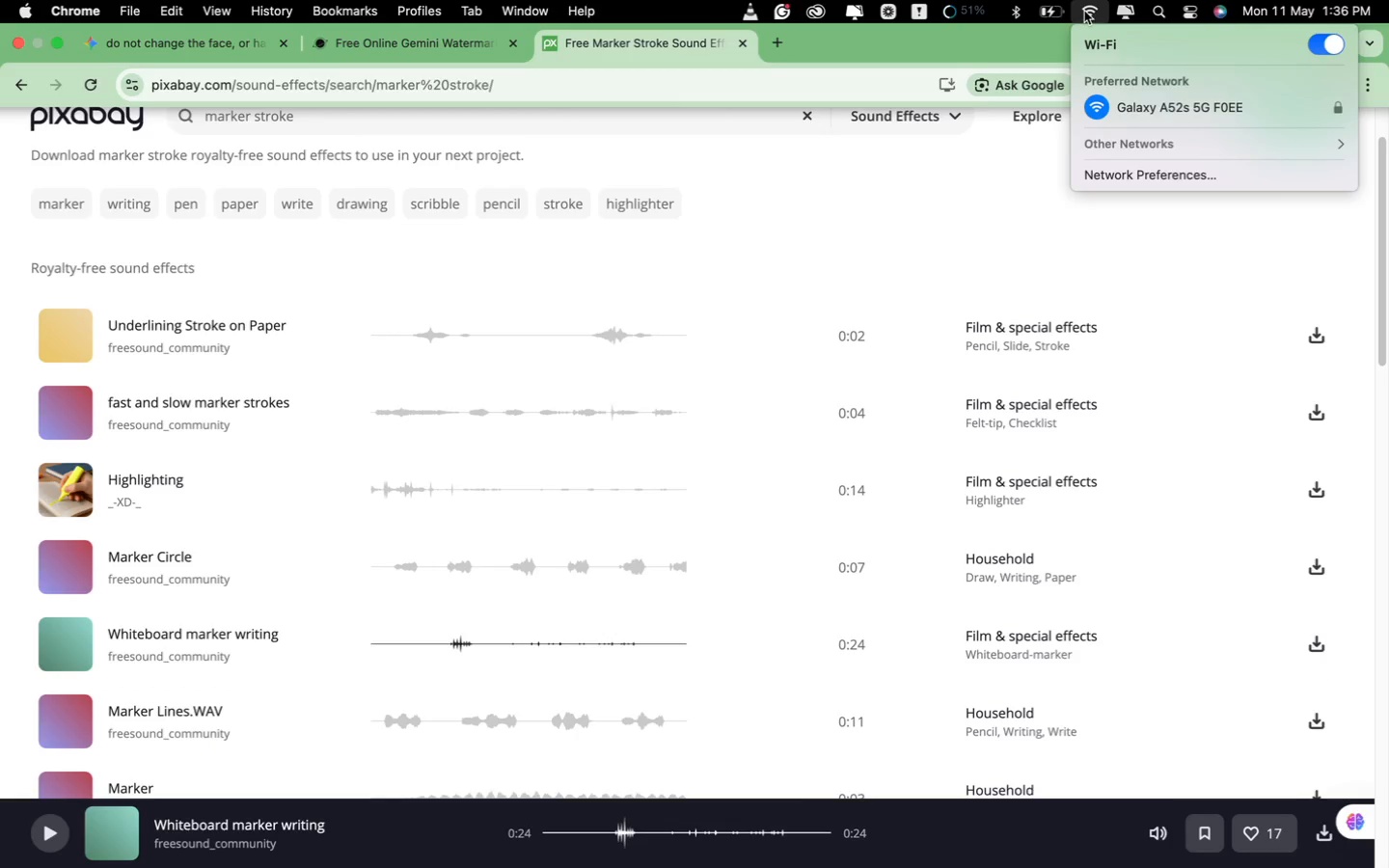 
mouse_move([1106, 148])
 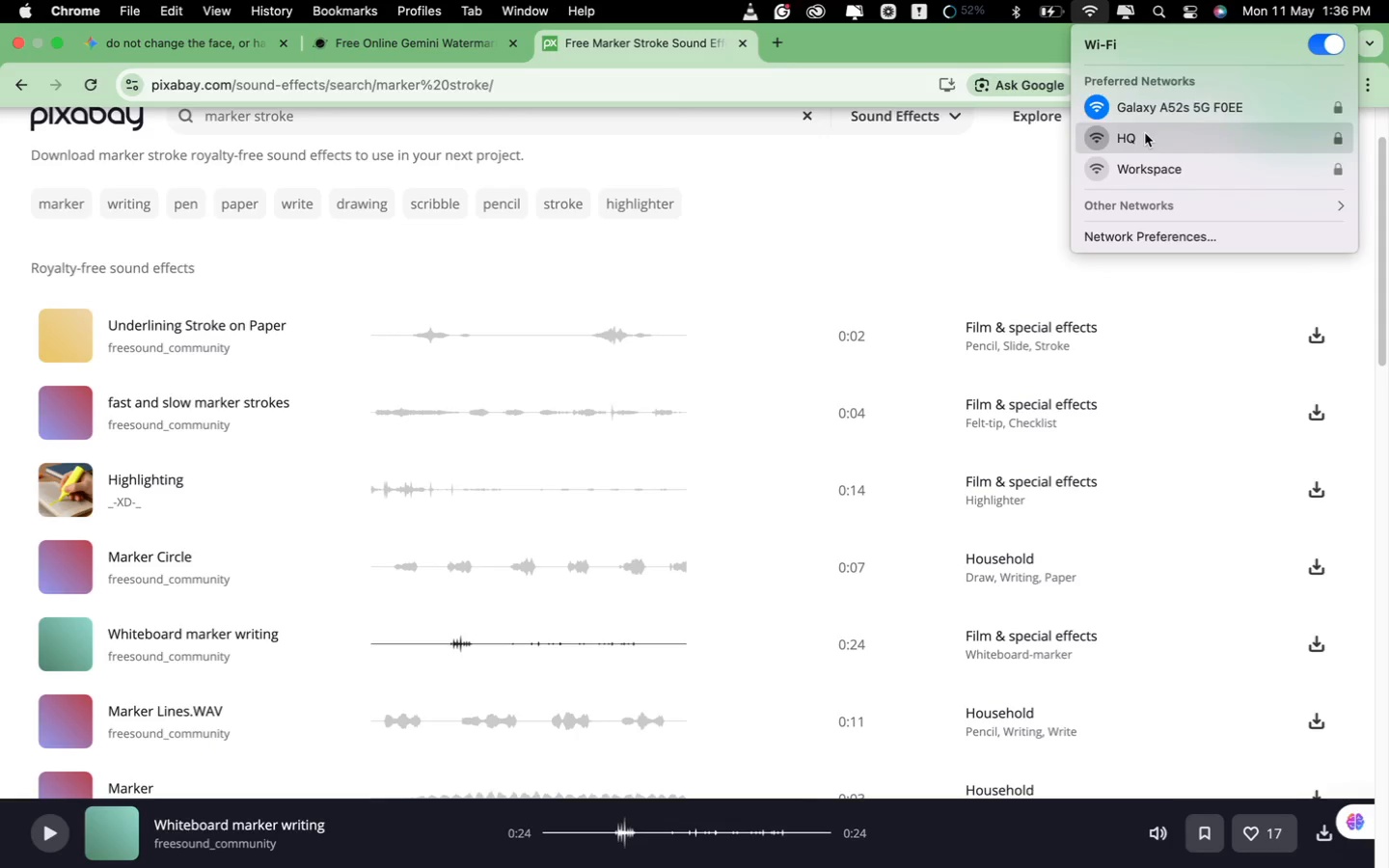 
left_click([1145, 133])
 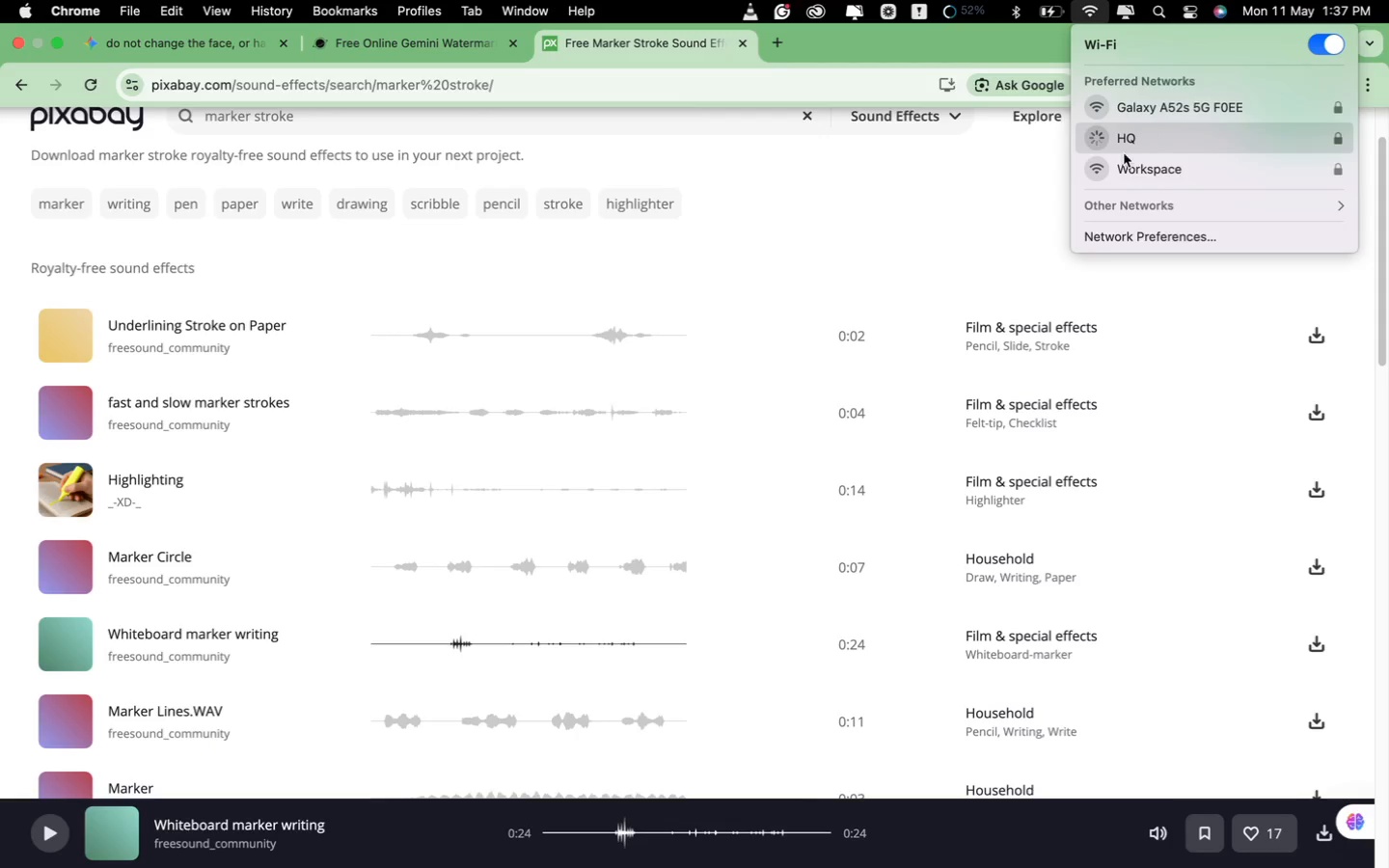 
wait(14.68)
 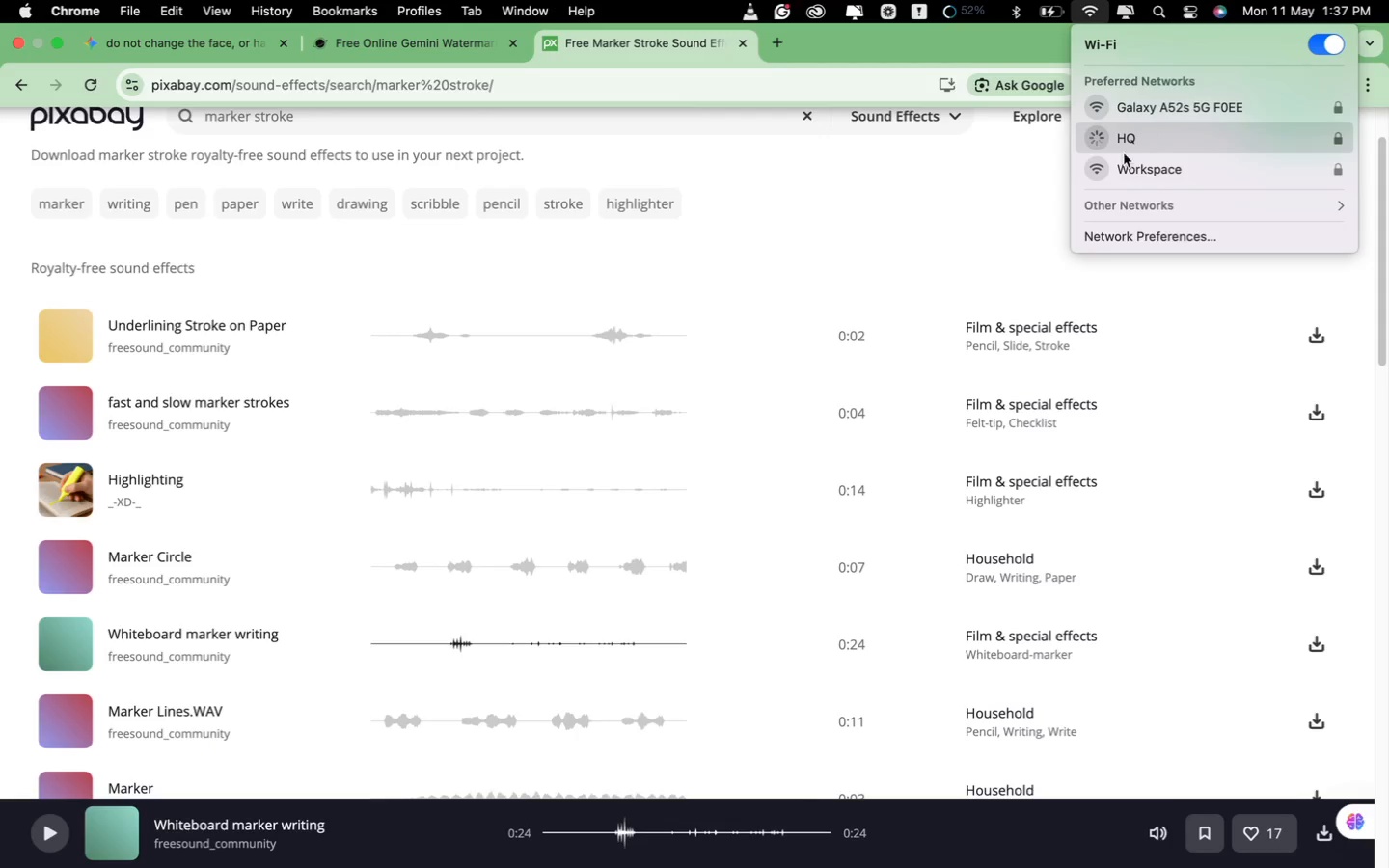 
key(Fn)
 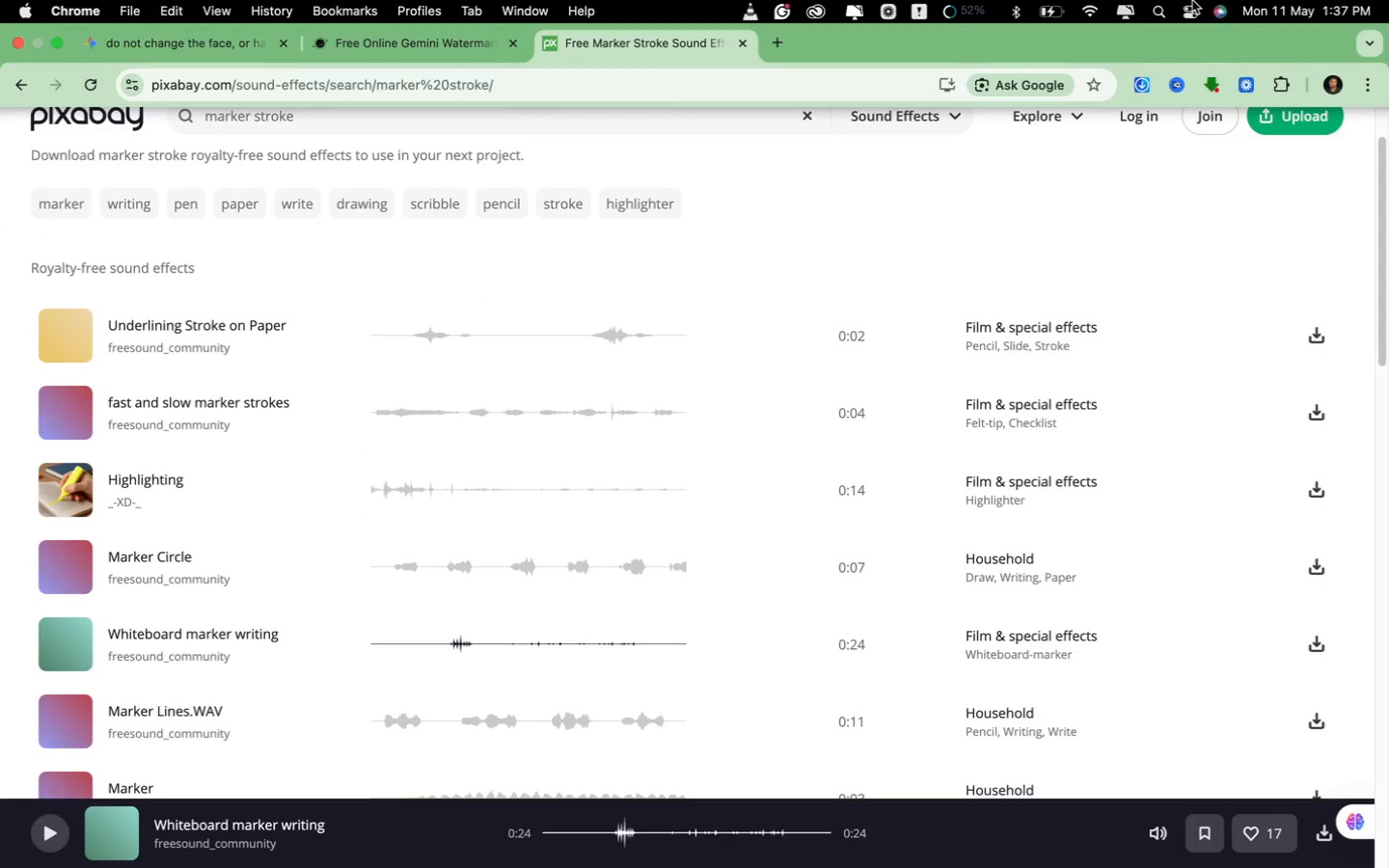 
left_click([1094, 15])
 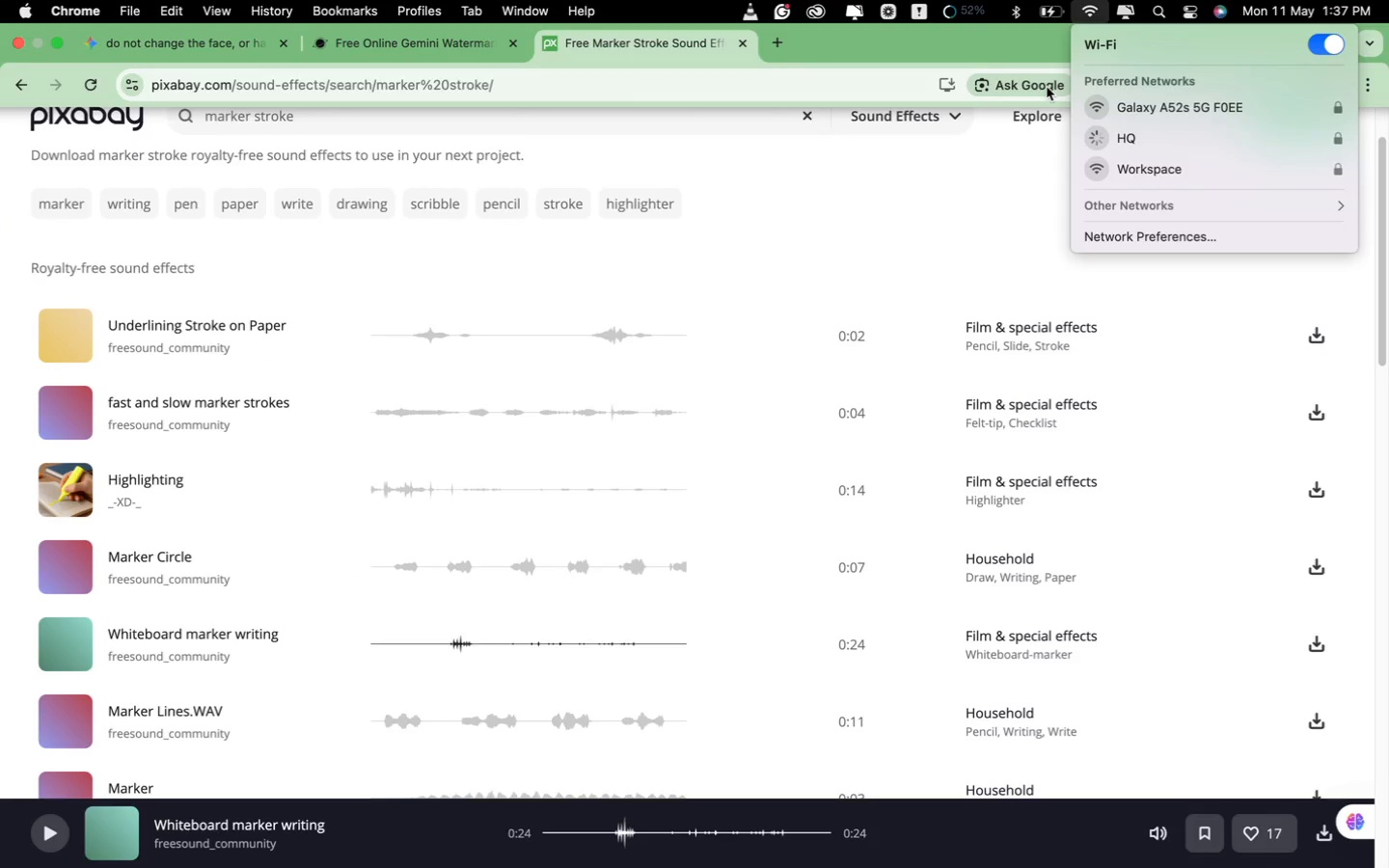 
key(Fn)
 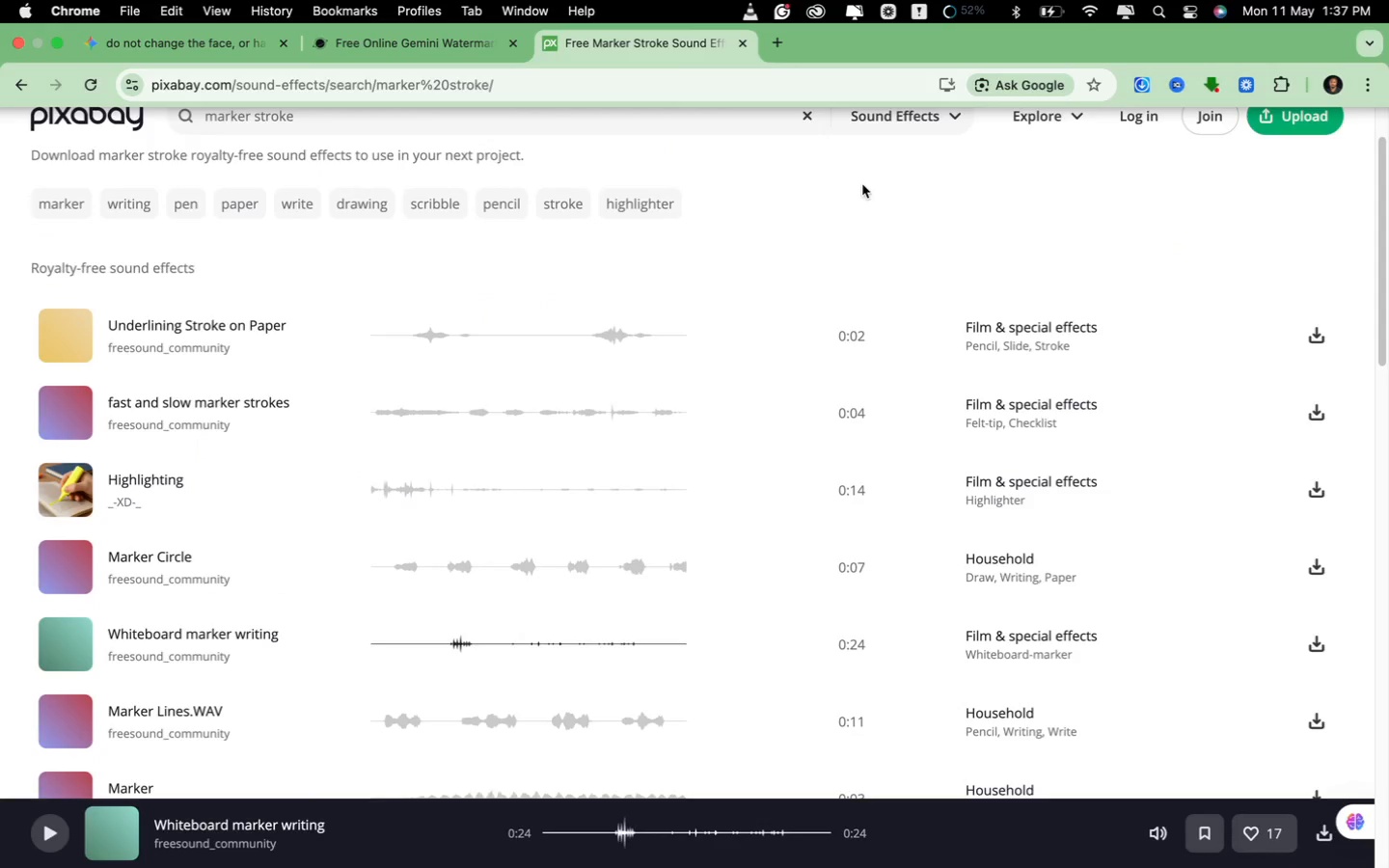 
key(Fn)
 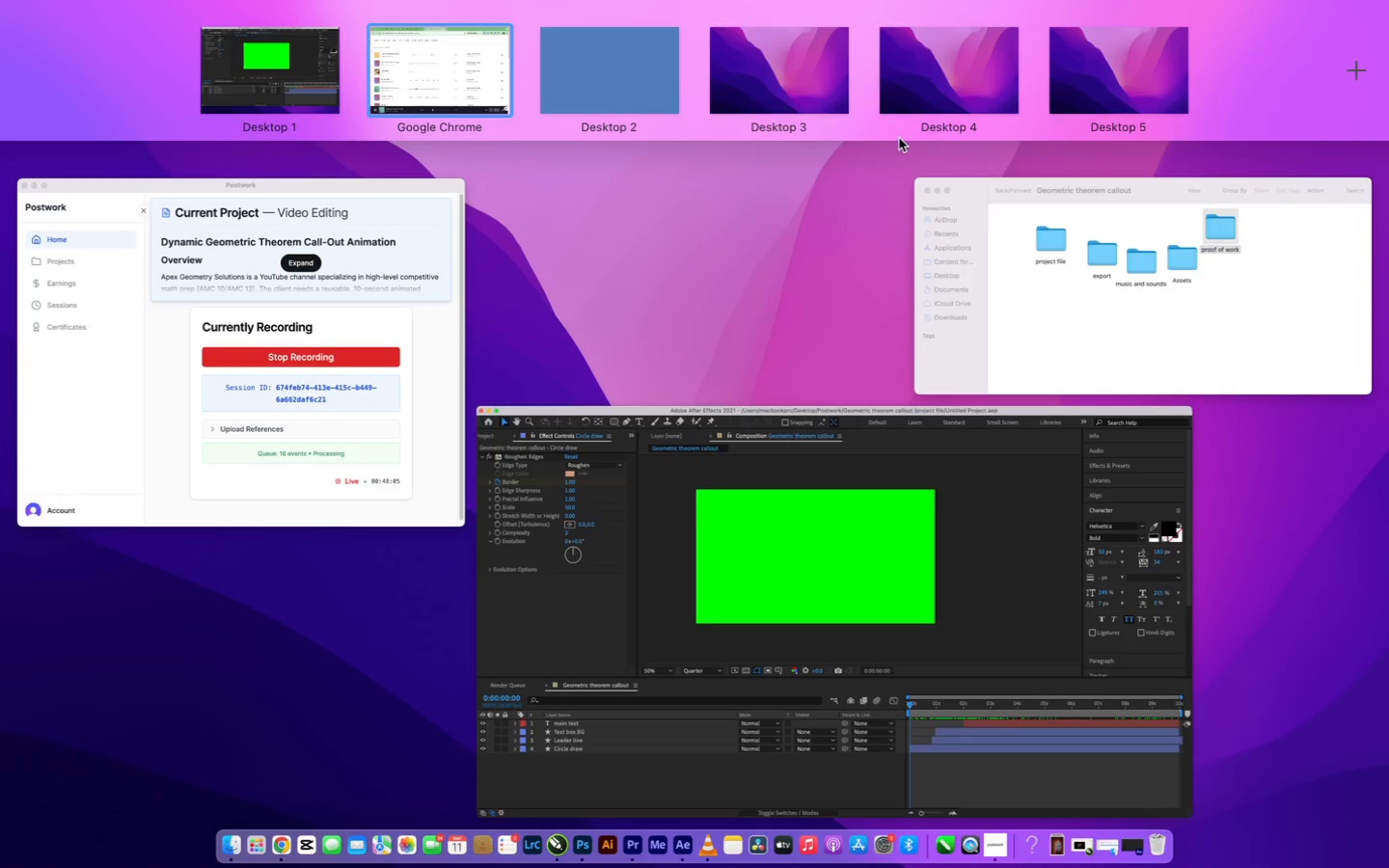 
left_click([467, 54])
 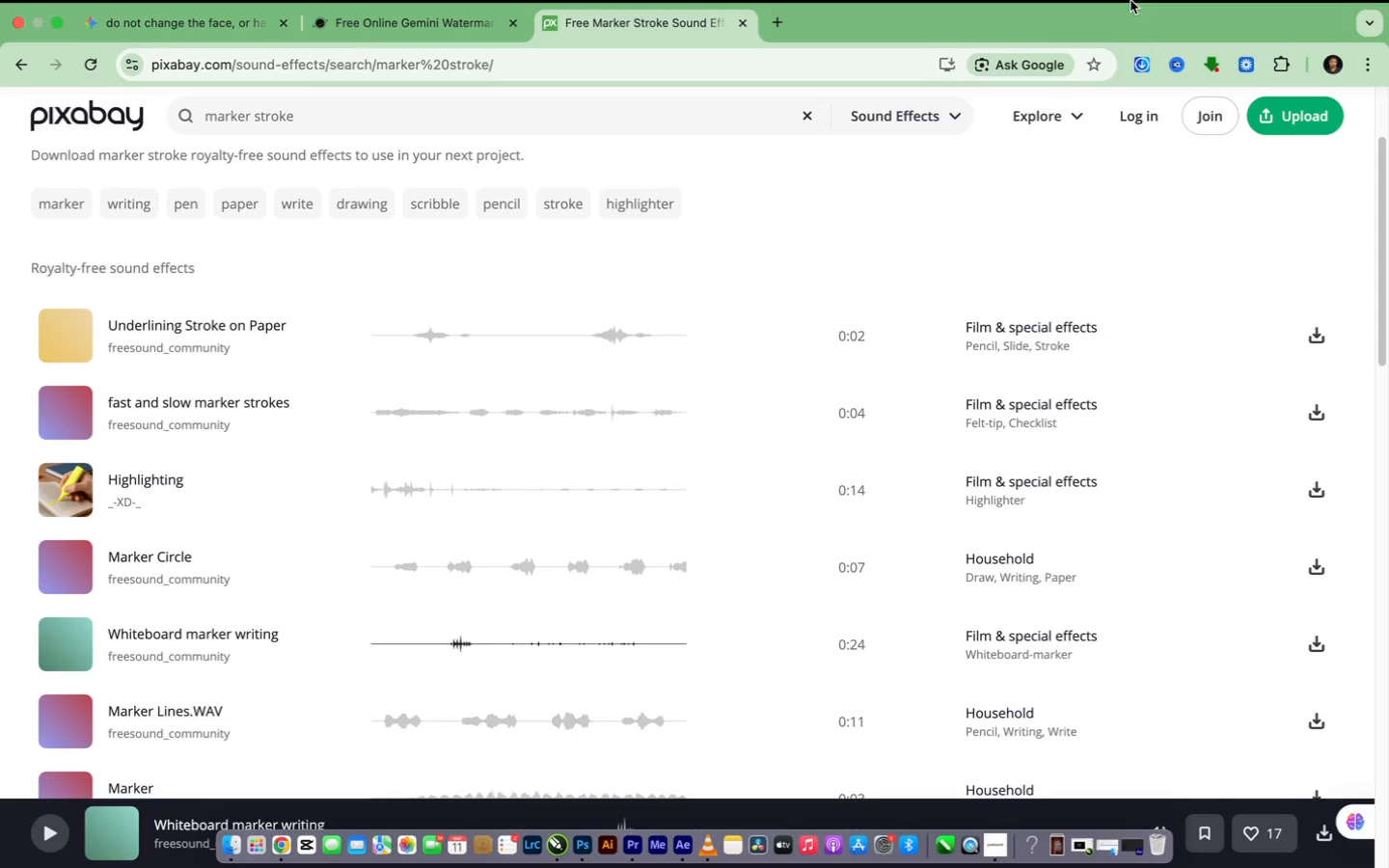 
left_click([1085, 13])
 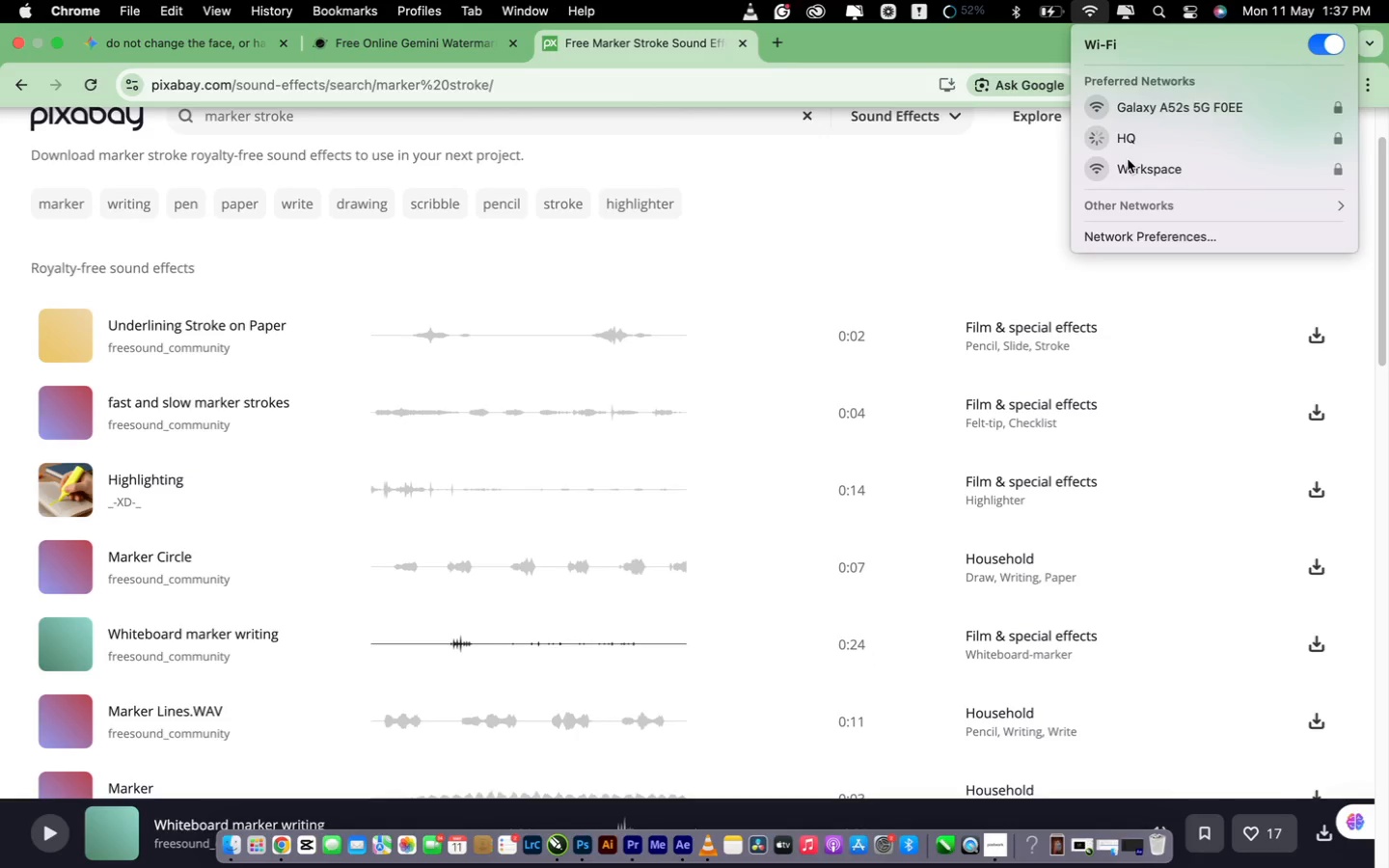 
wait(5.03)
 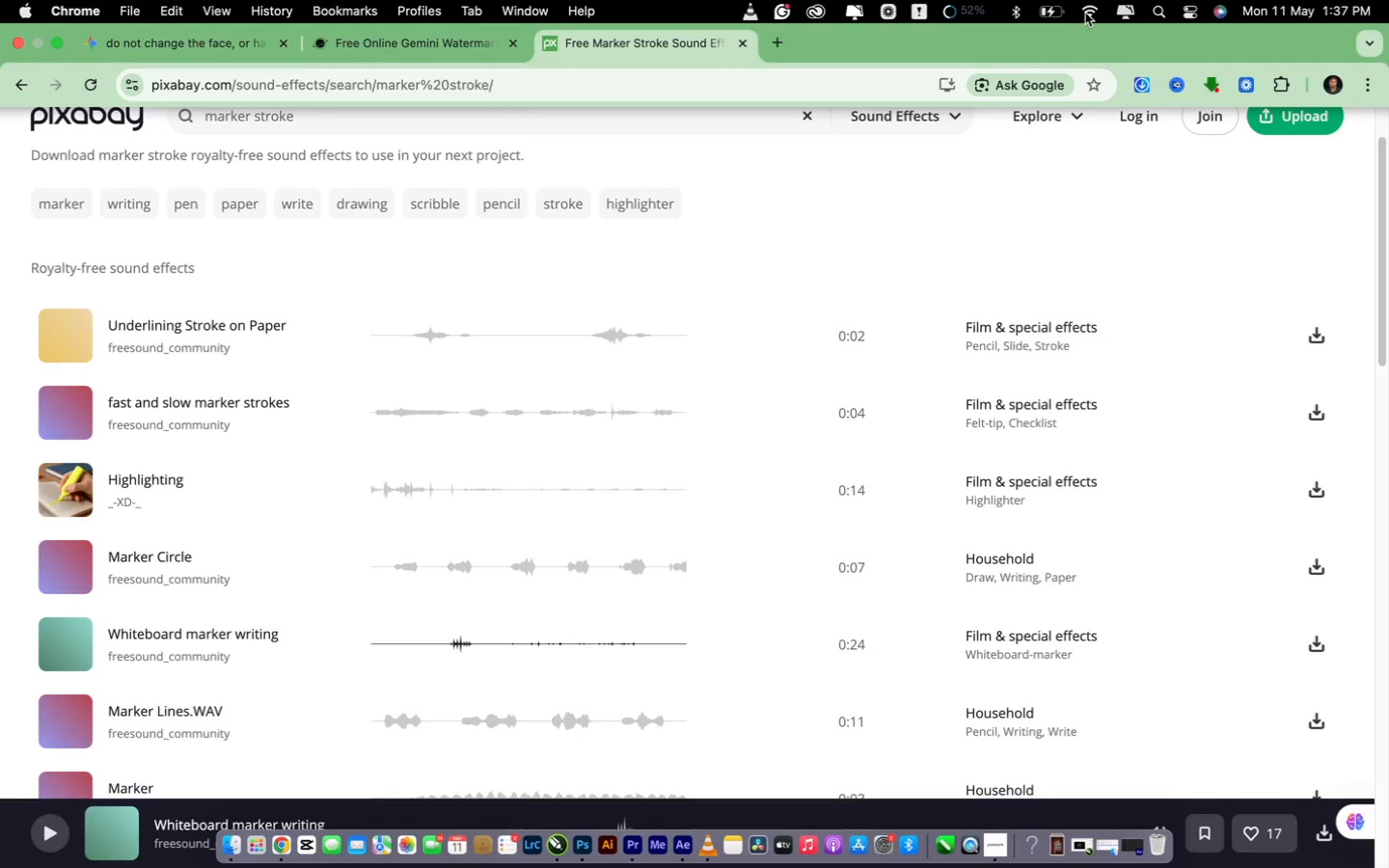 
left_click([1129, 163])
 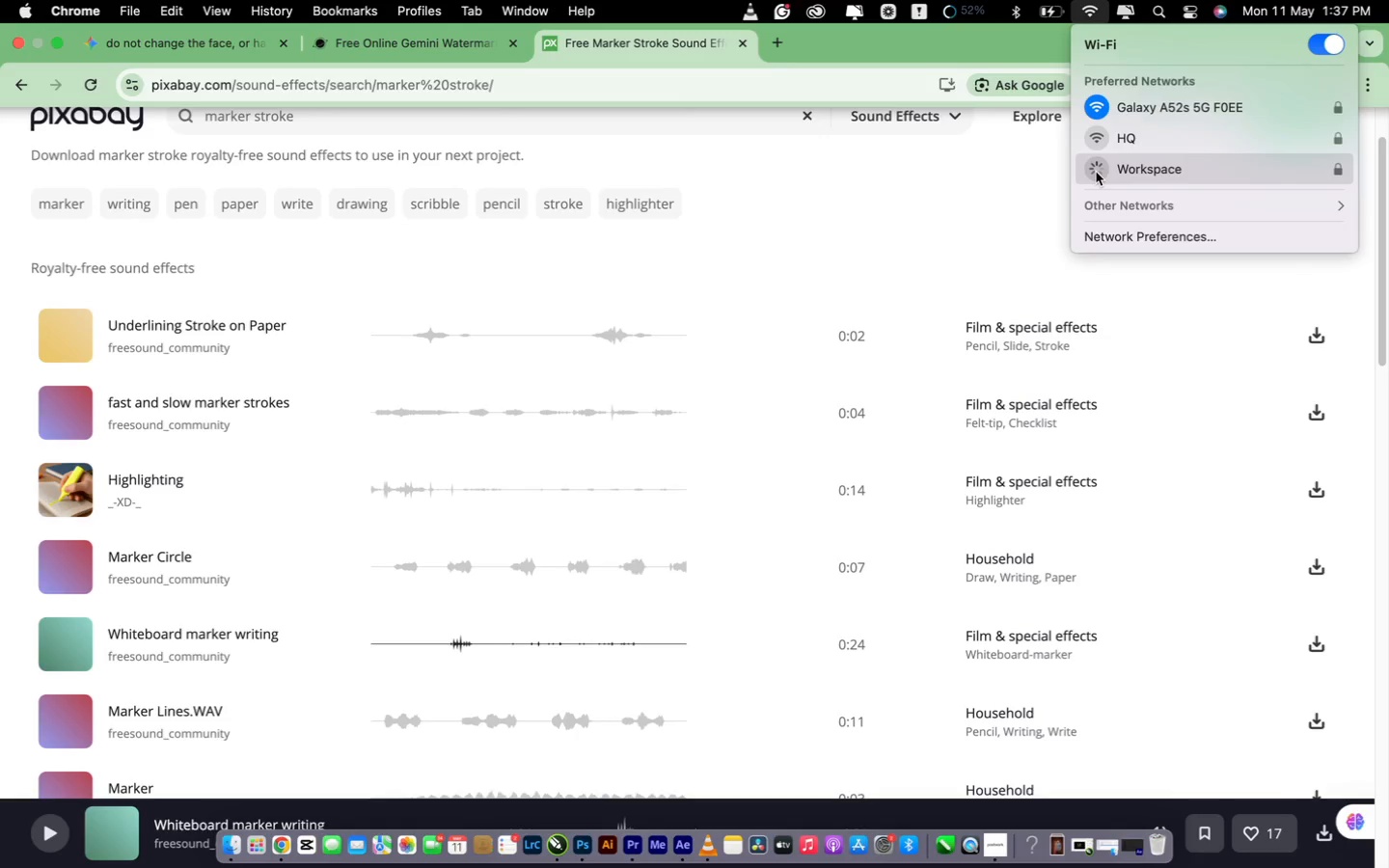 
left_click([1096, 172])
 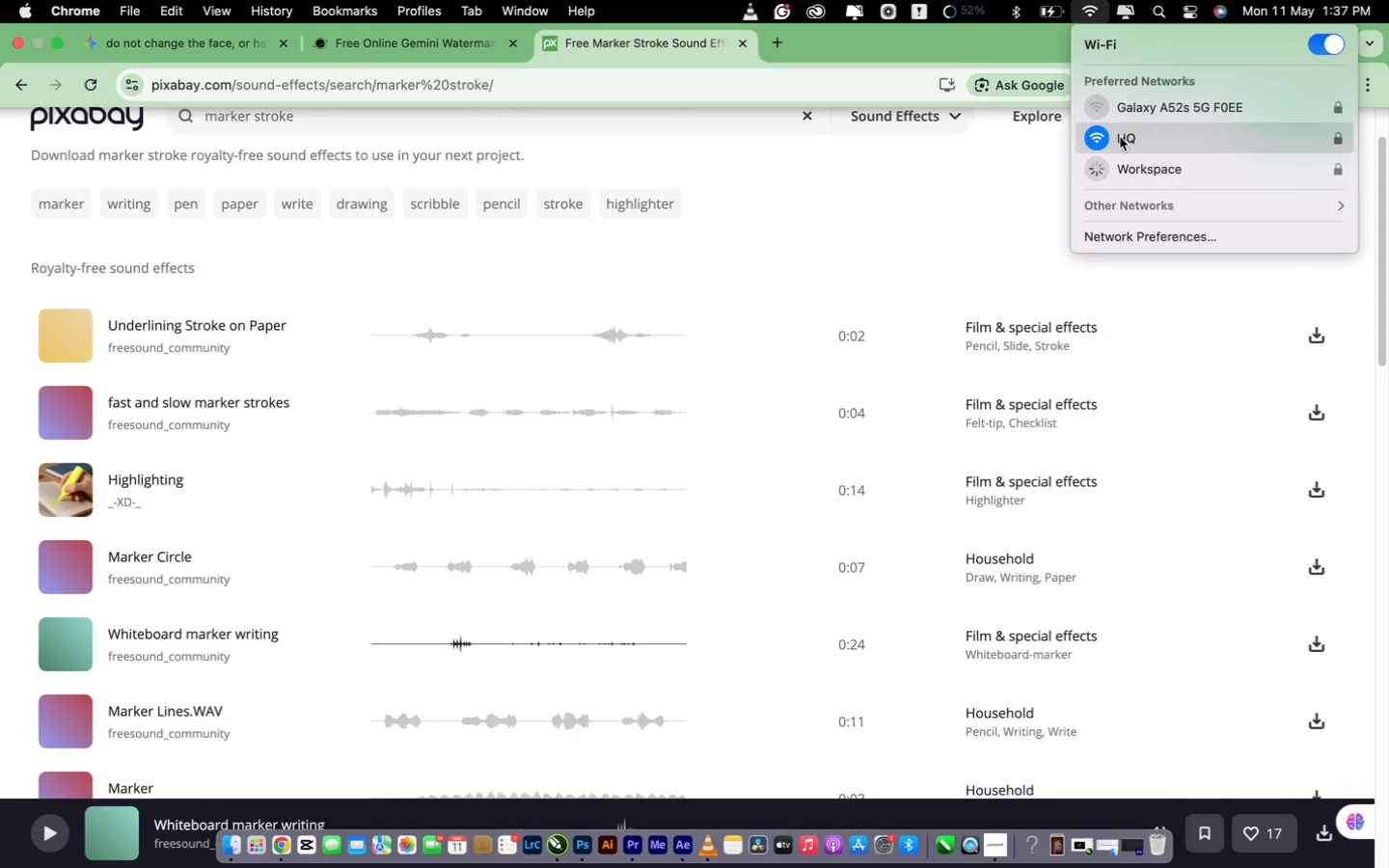 
wait(10.8)
 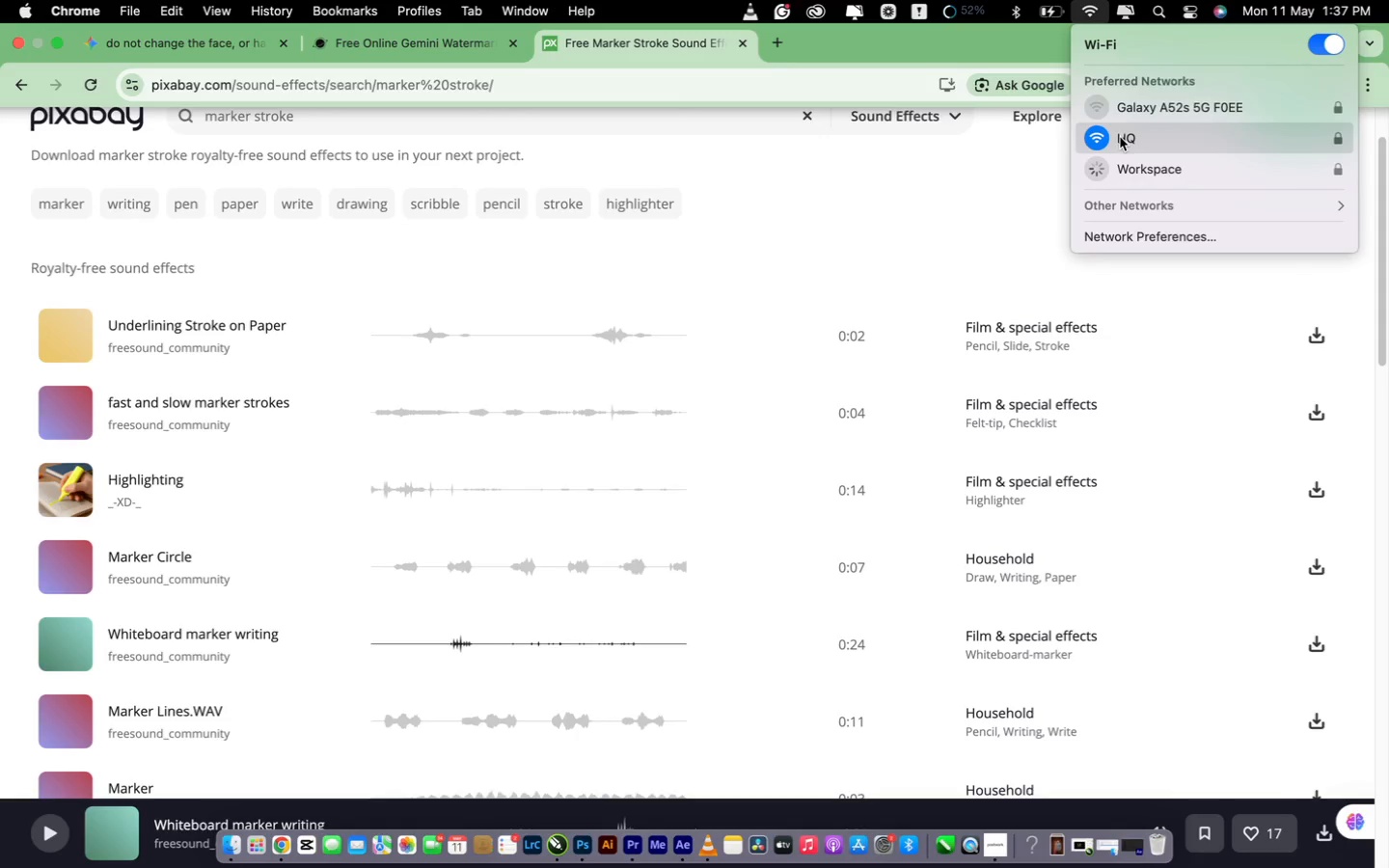 
left_click([1047, 44])
 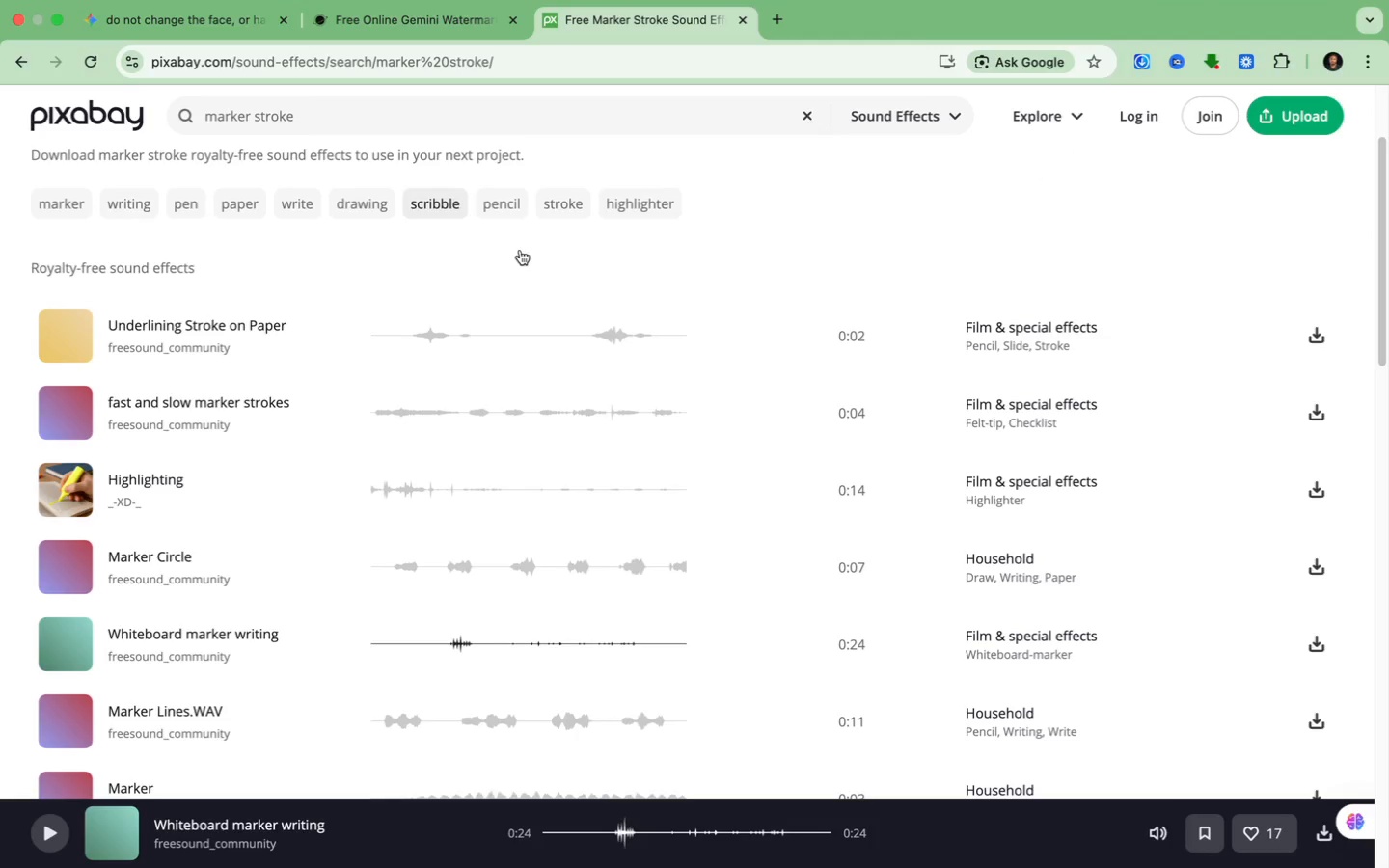 
wait(6.34)
 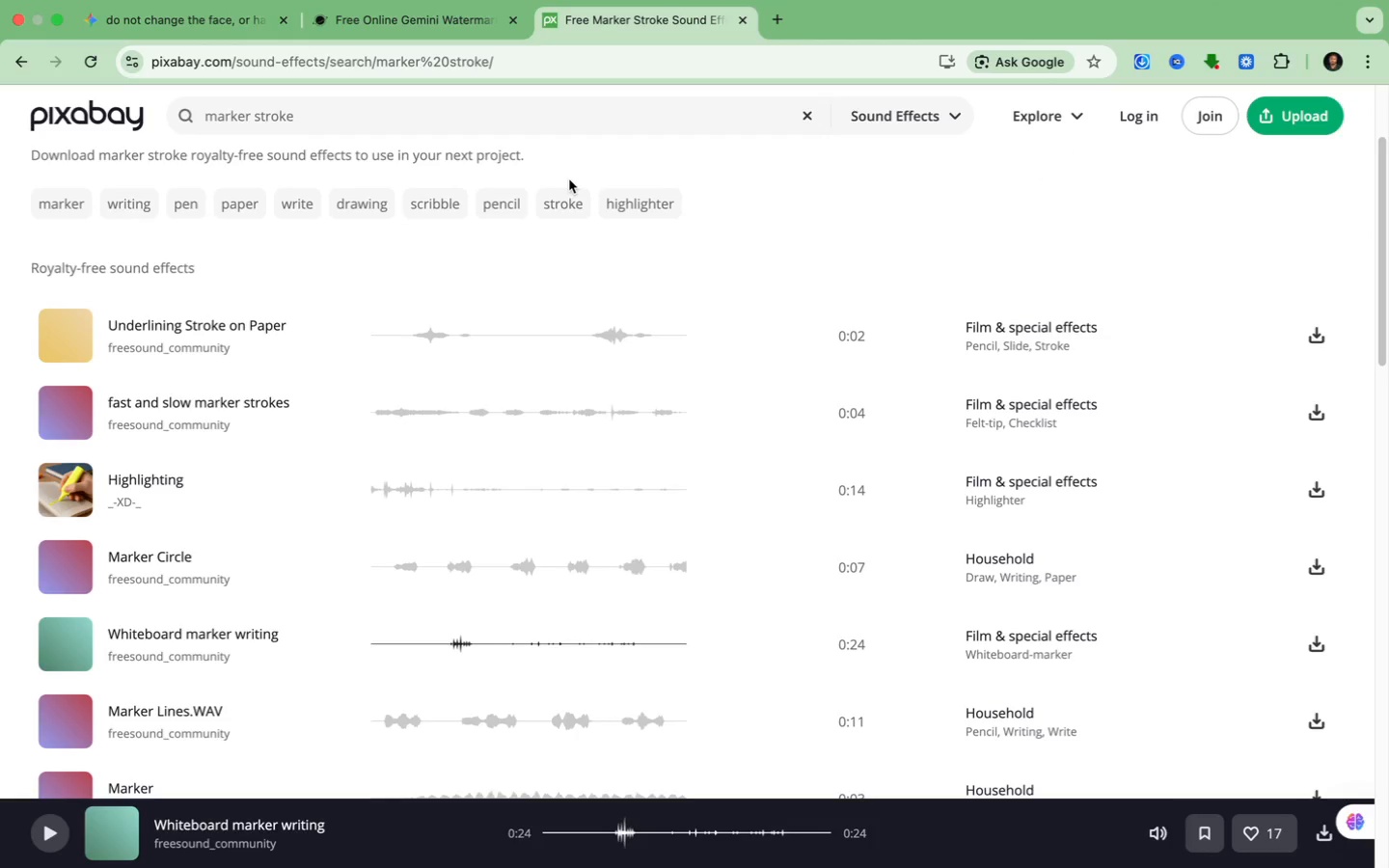 
left_click([94, 60])
 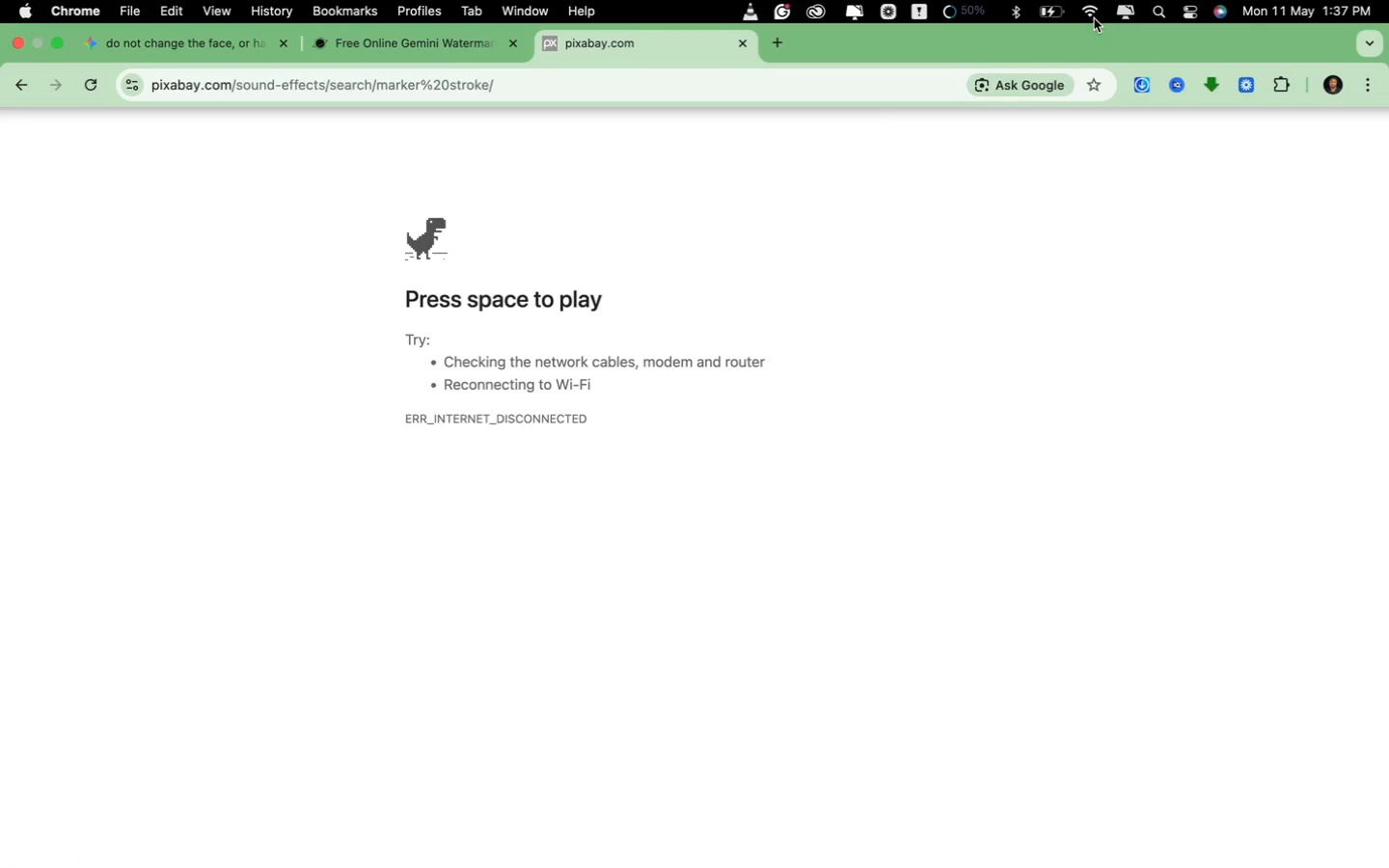 
wait(5.86)
 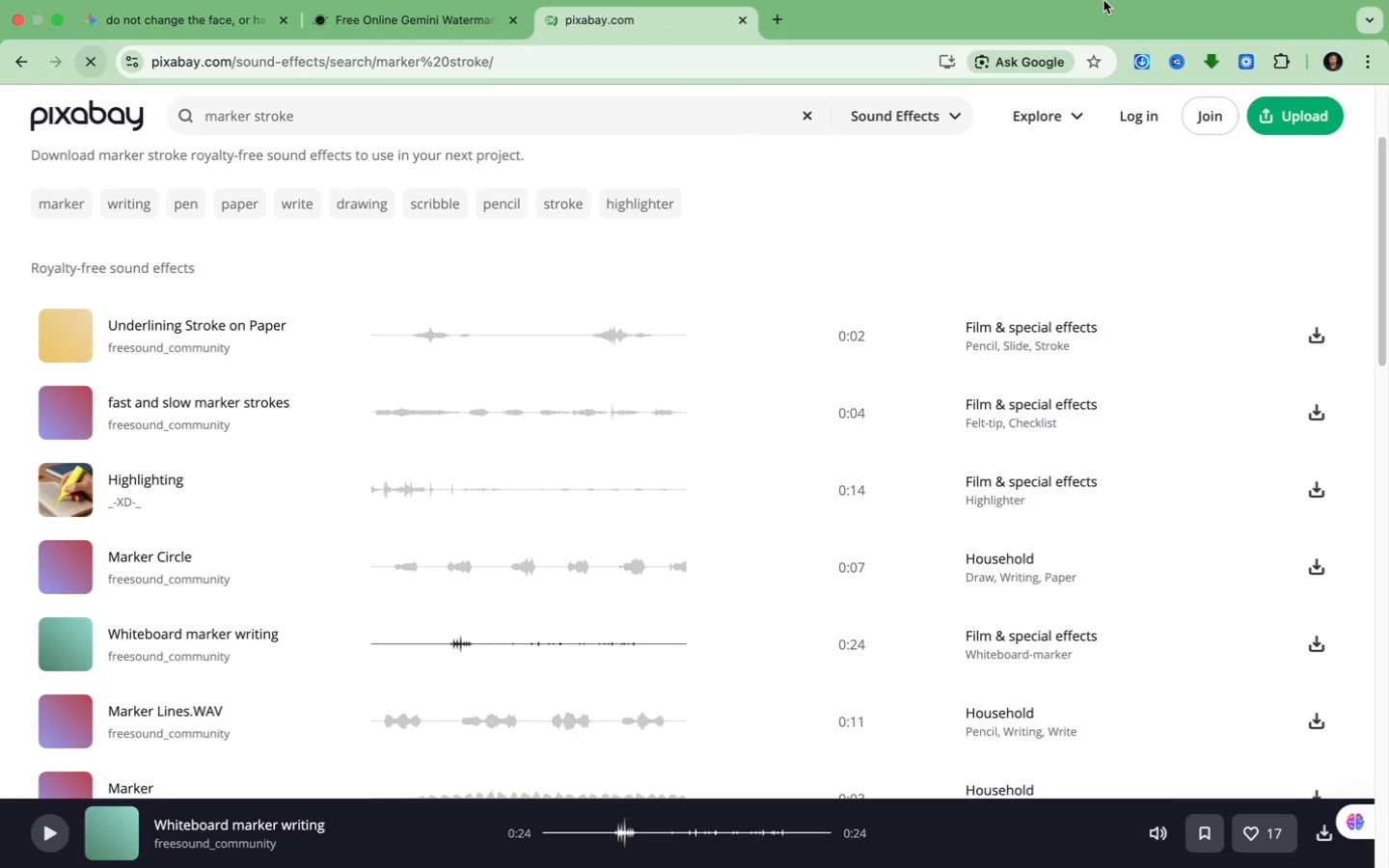 
left_click([1092, 10])
 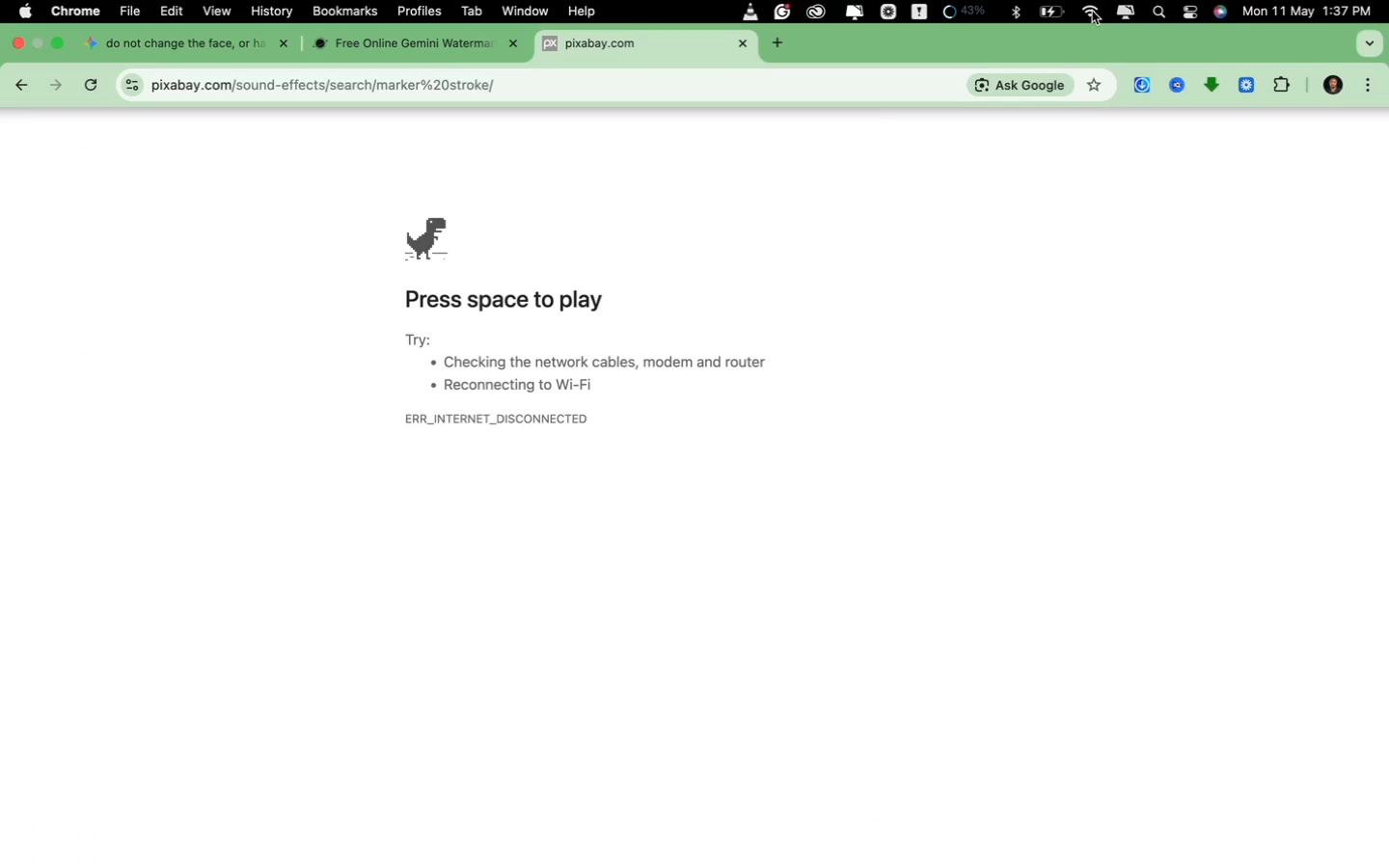 
left_click([1092, 11])
 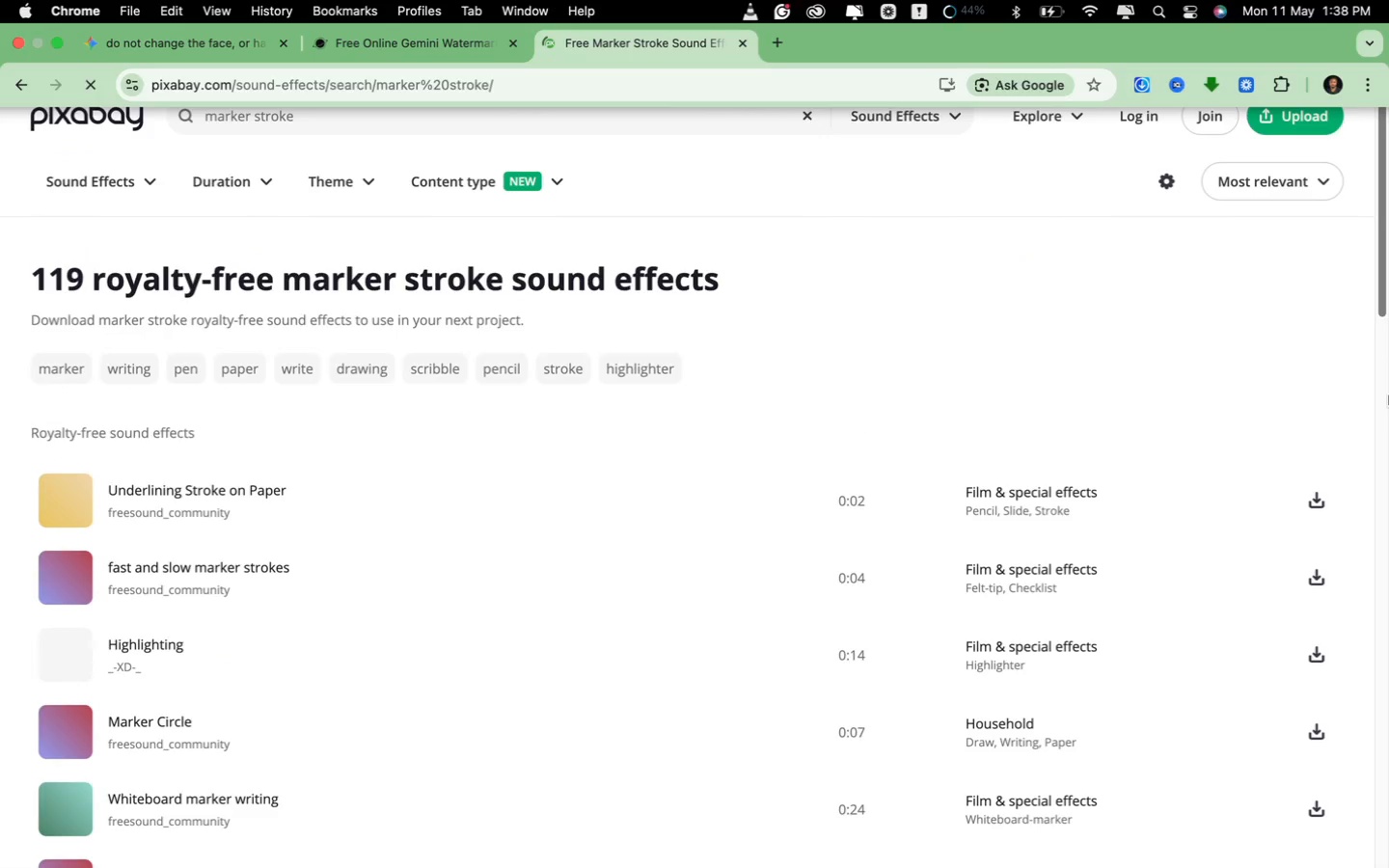 
wait(33.3)
 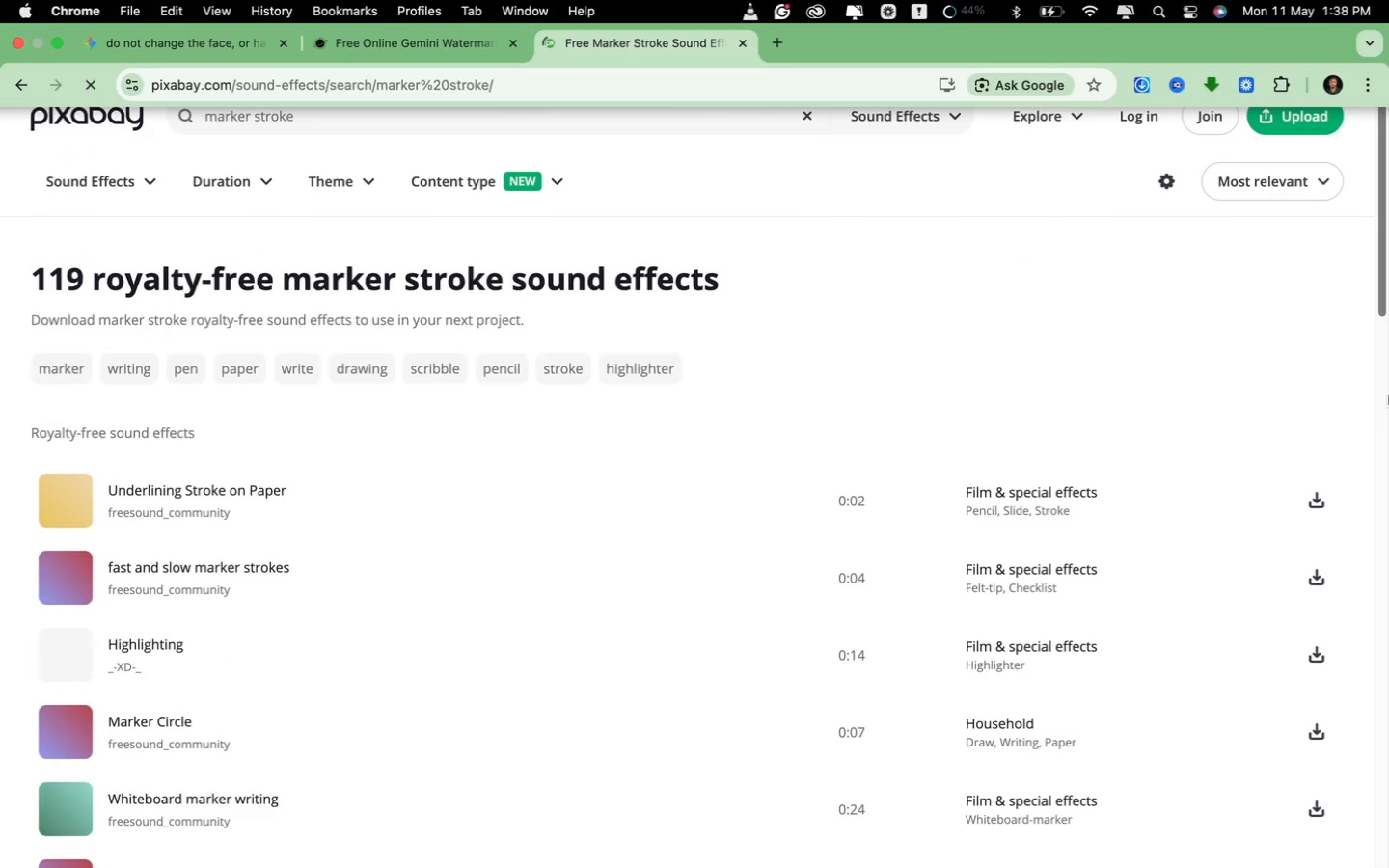 
left_click_drag(start_coordinate=[1381, 295], to_coordinate=[1377, 282])
 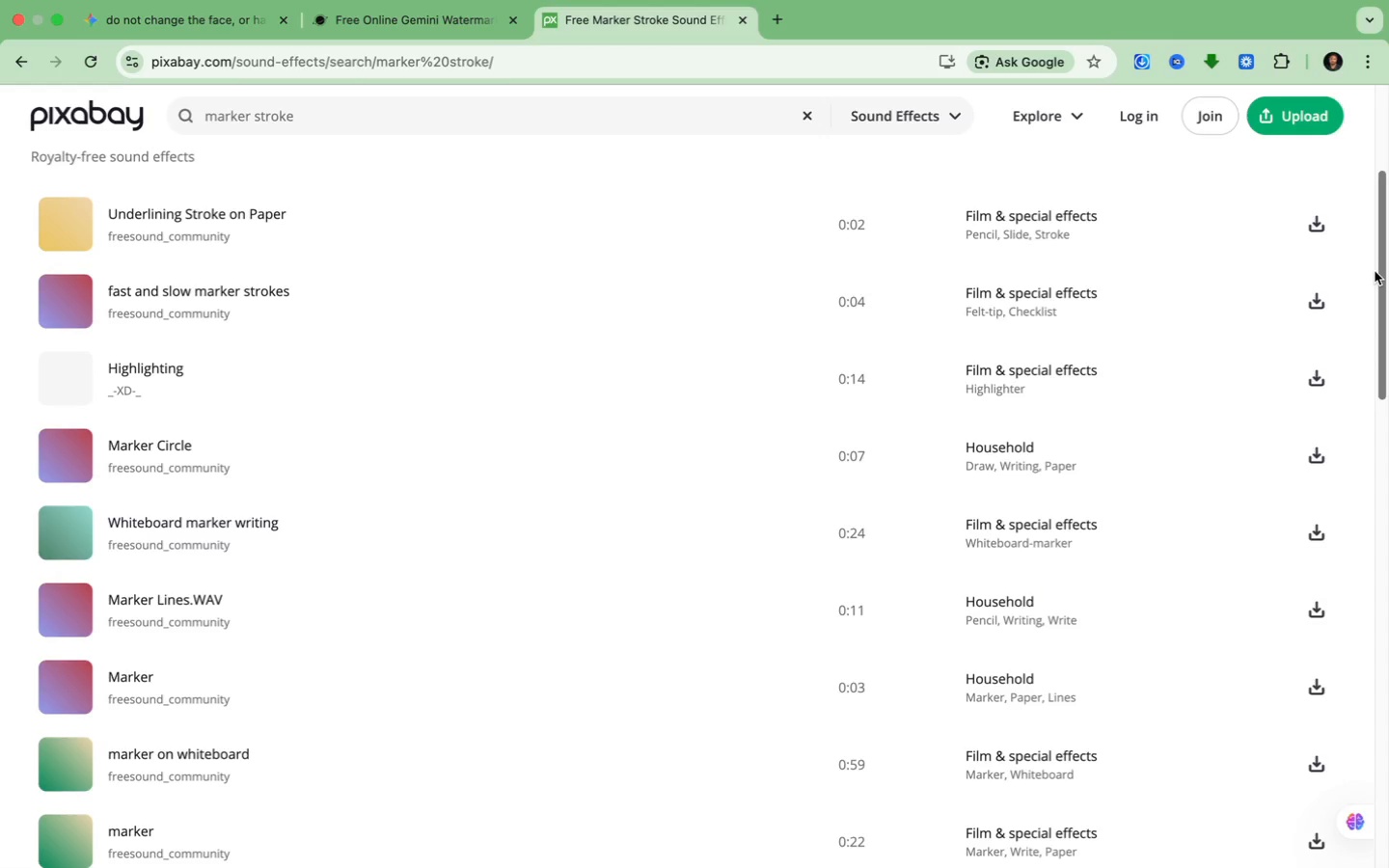 
wait(26.38)
 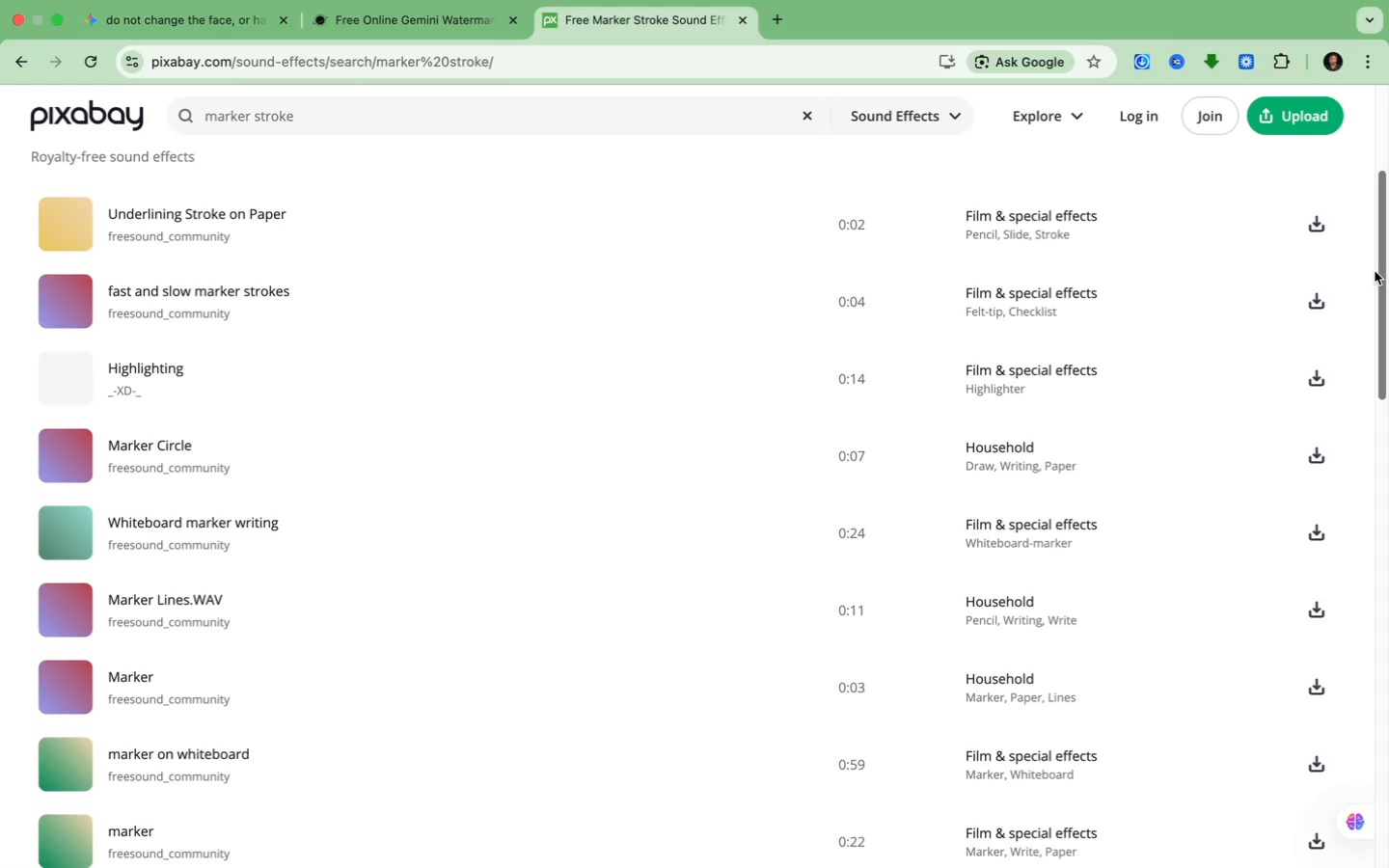 
double_click([1314, 542])
 